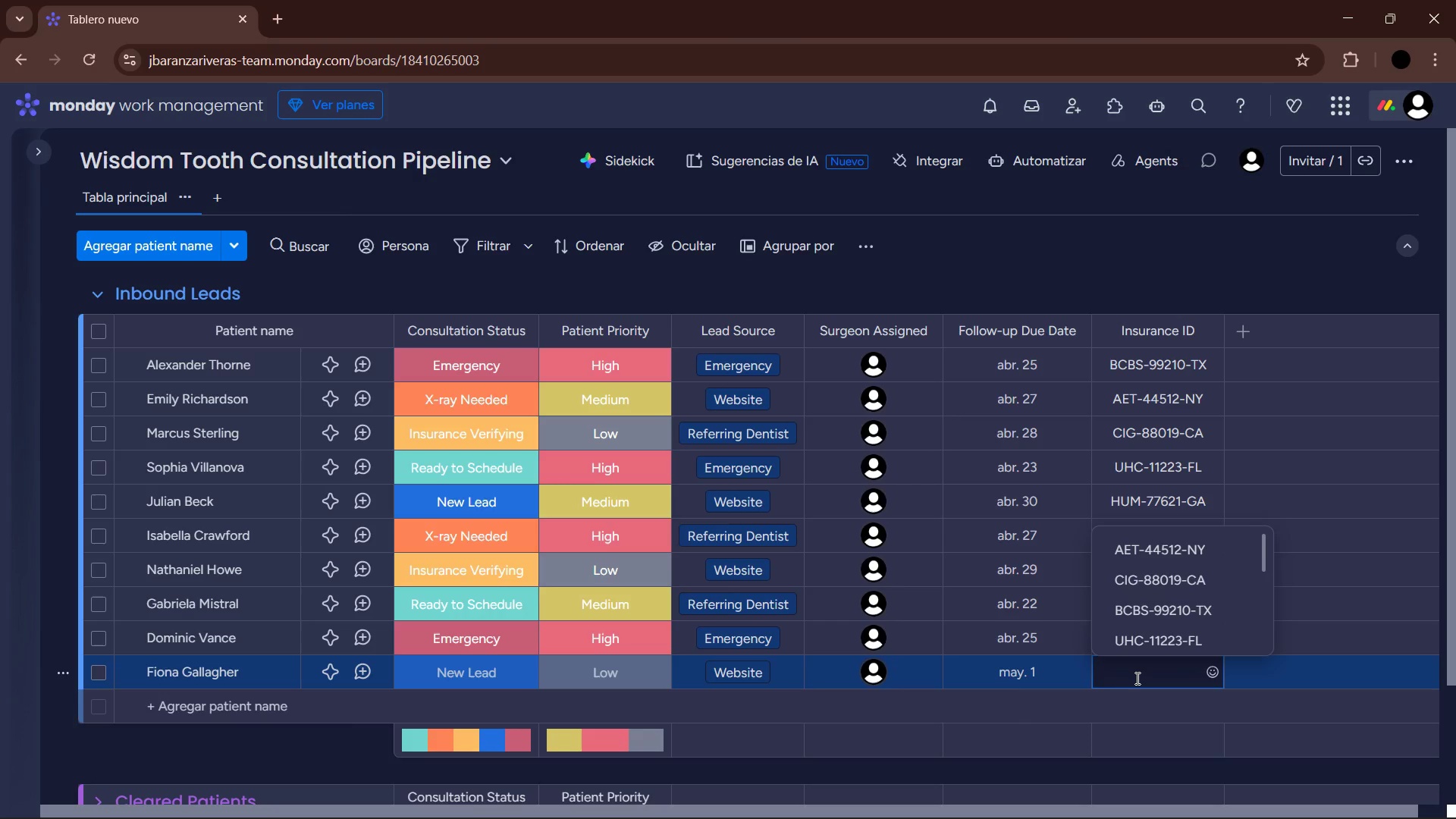 
type(UI)
key(Backspace)
 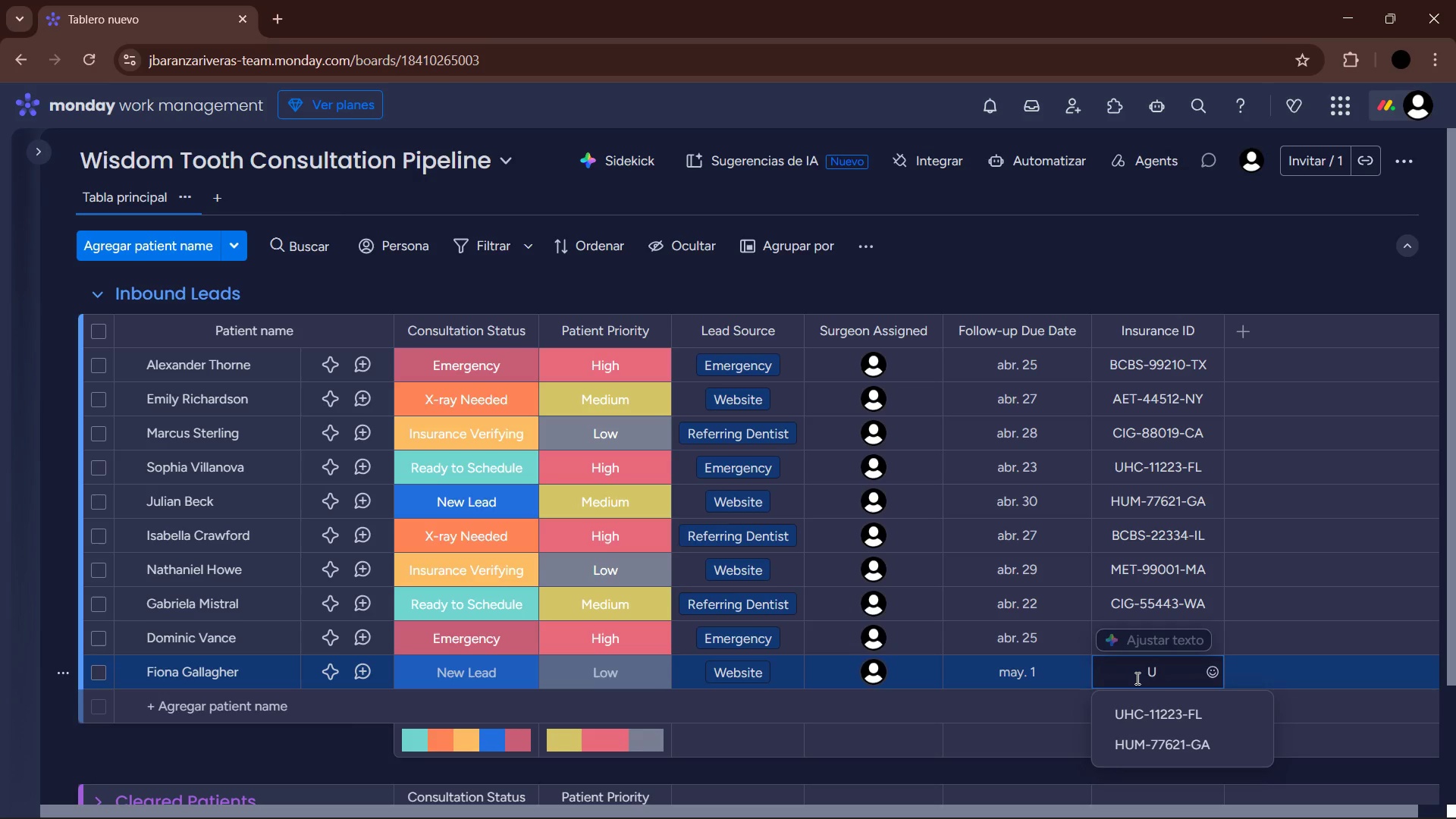 
wait(7.38)
 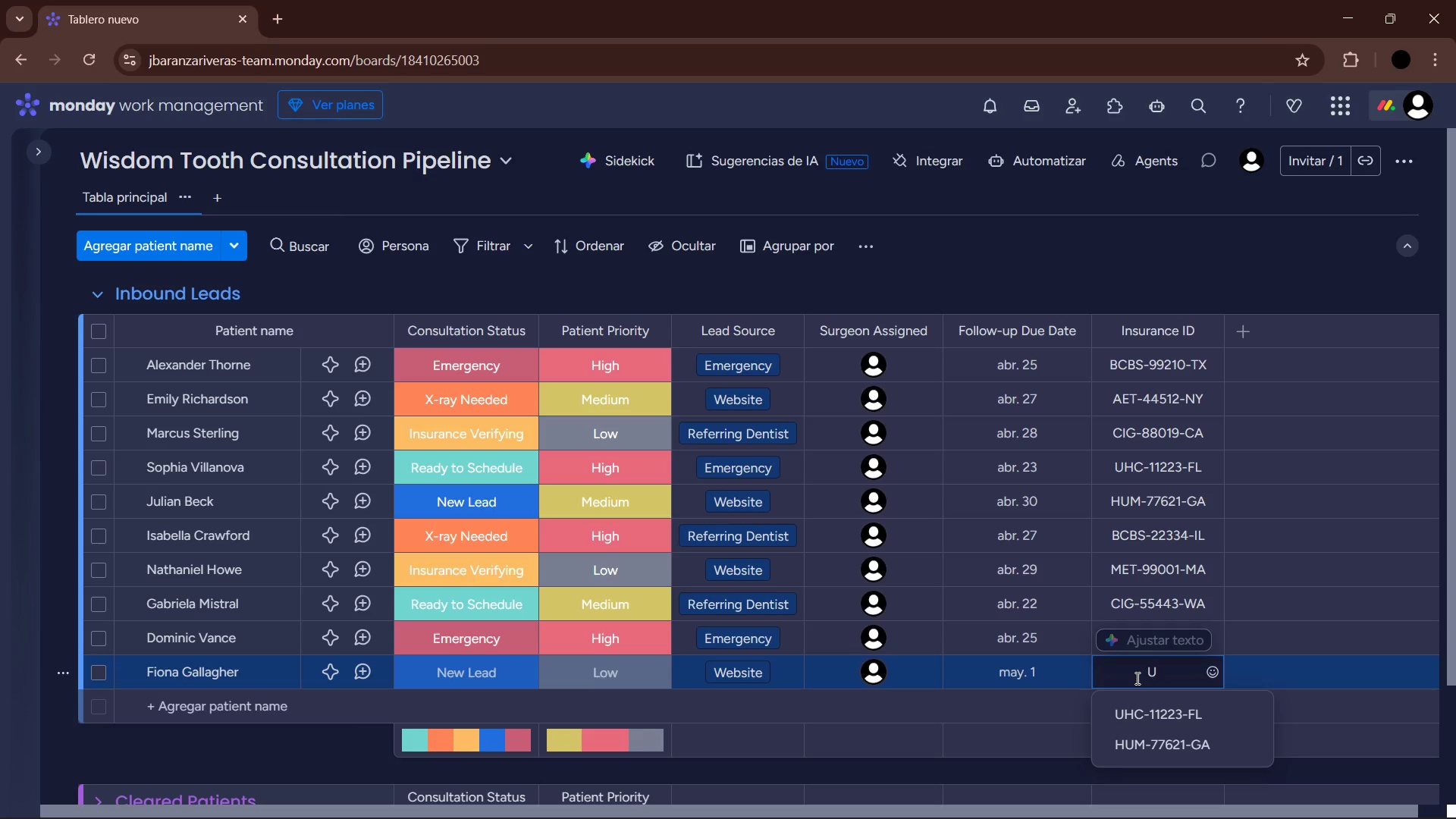 
type(HC-66778-CO)
 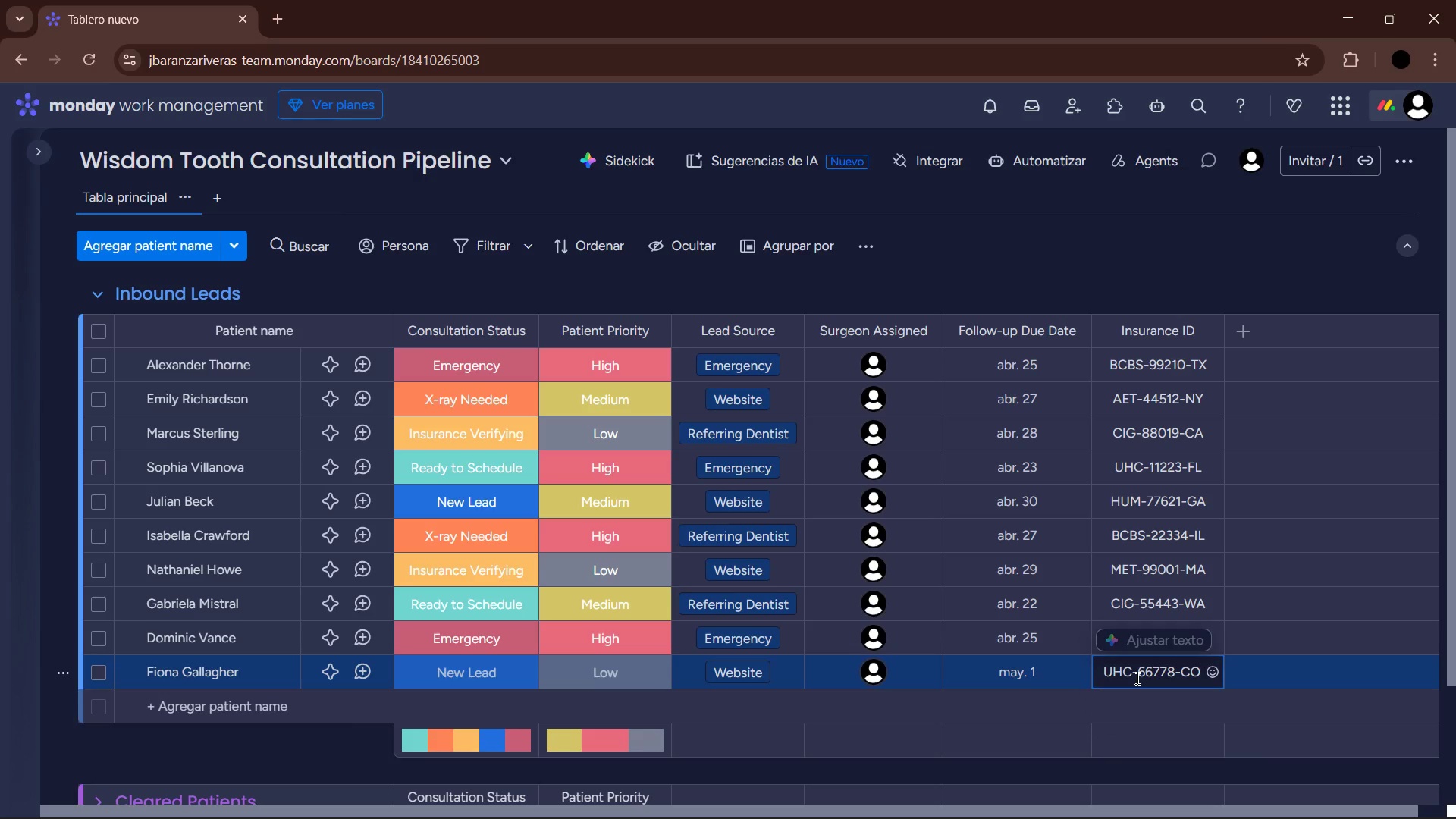 
key(Enter)
 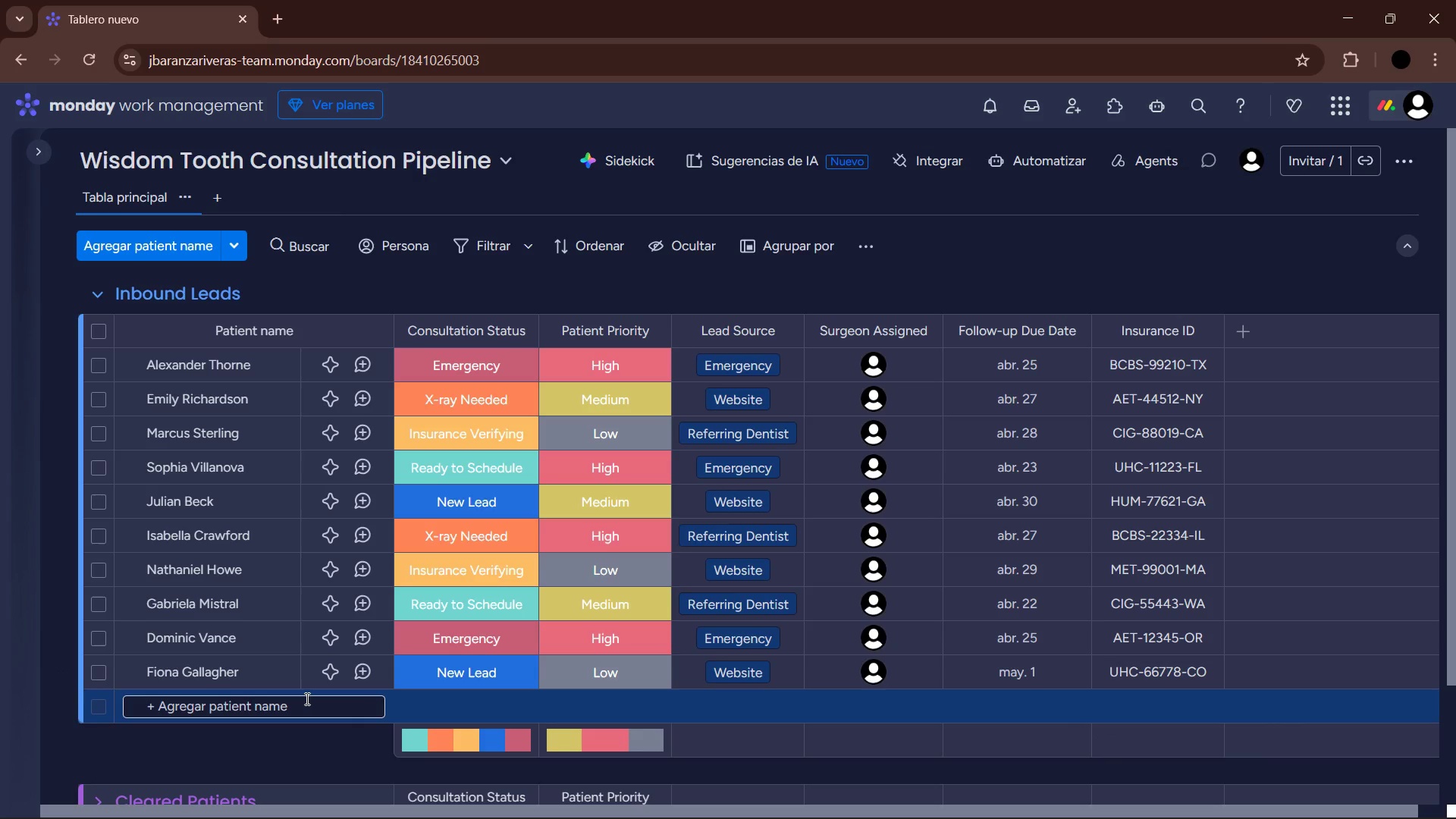 
wait(6.14)
 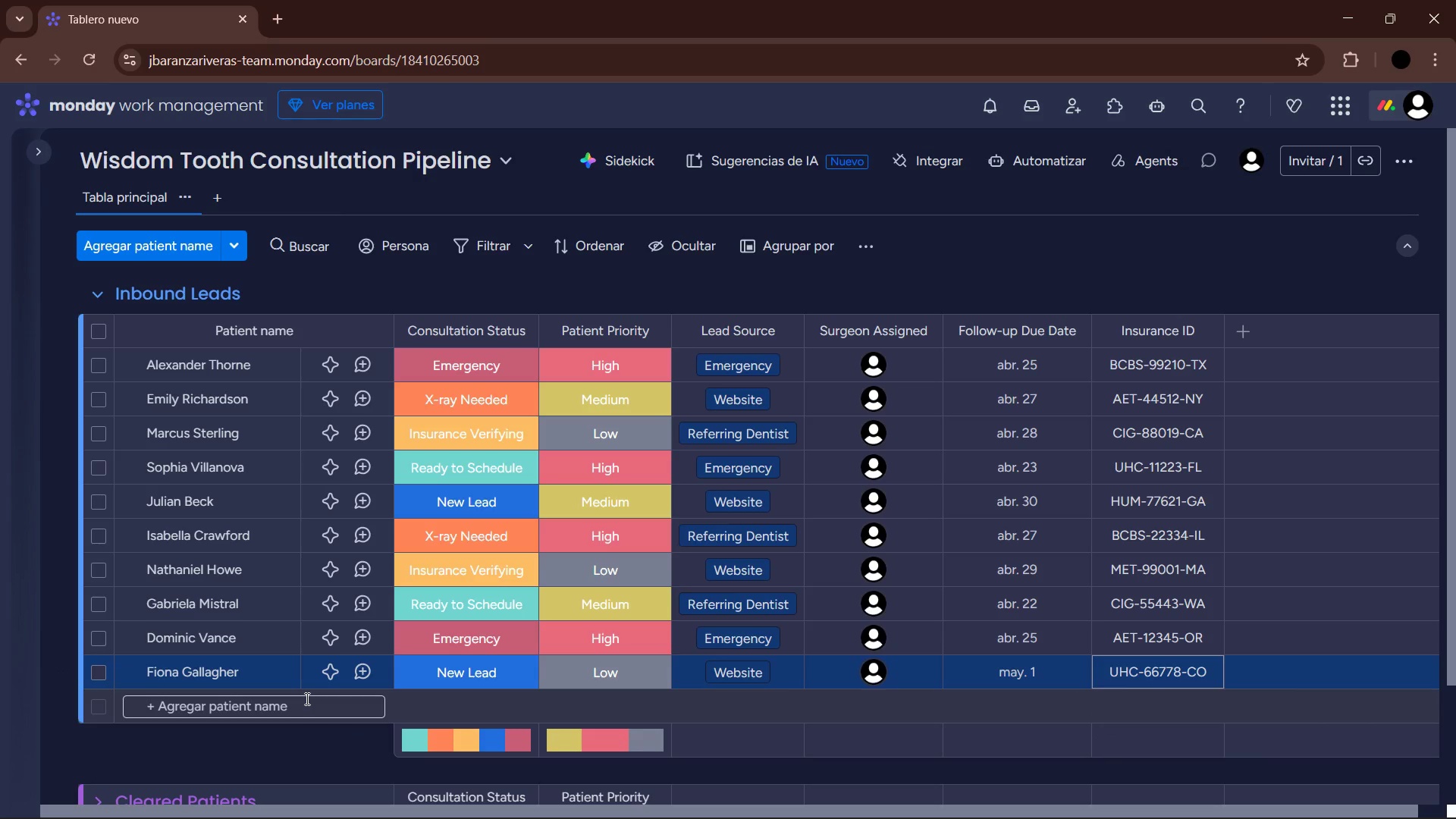 
type(s)
key(Backspace)
type(Sebastian Roche)
 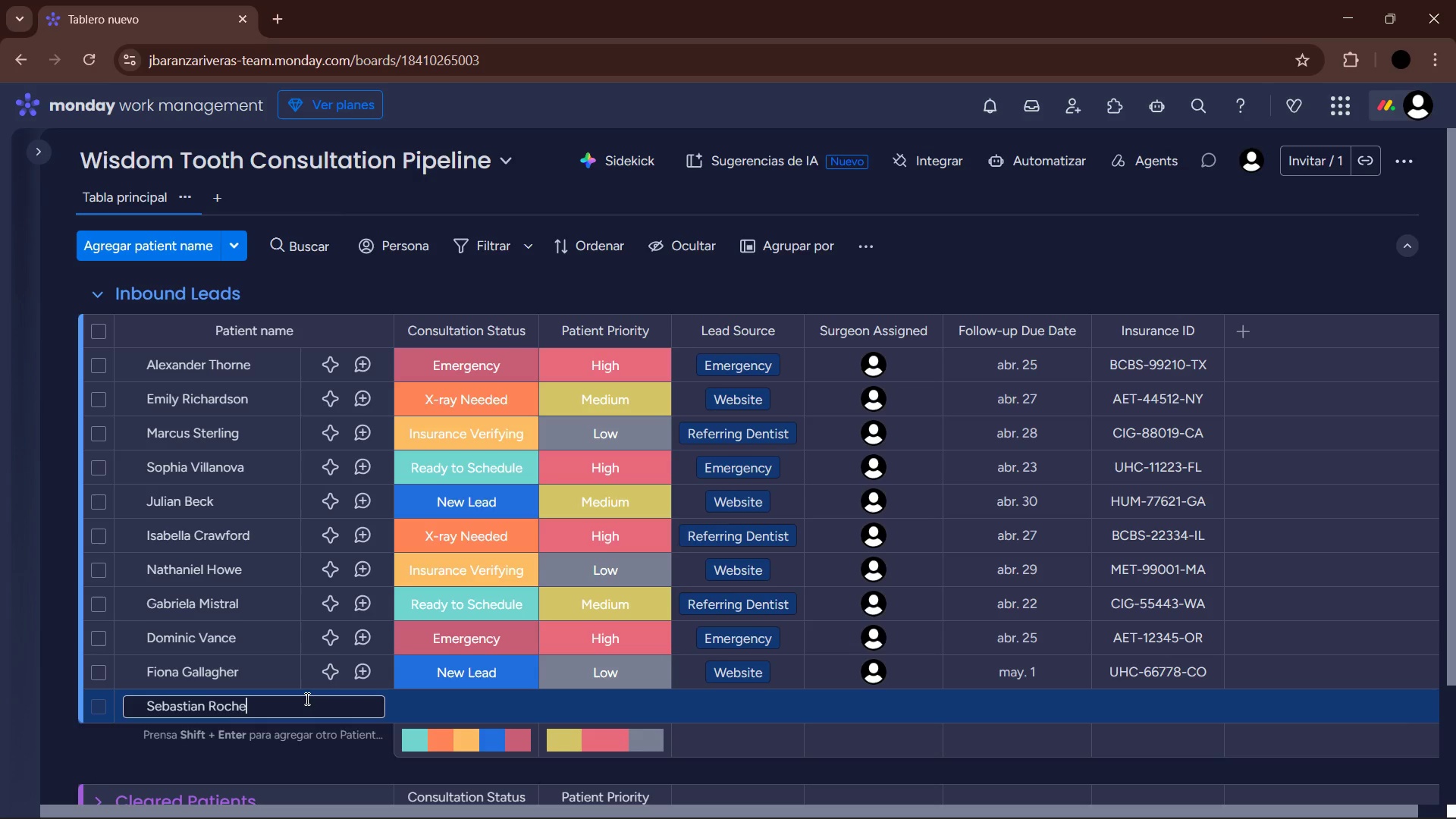 
key(Enter)
 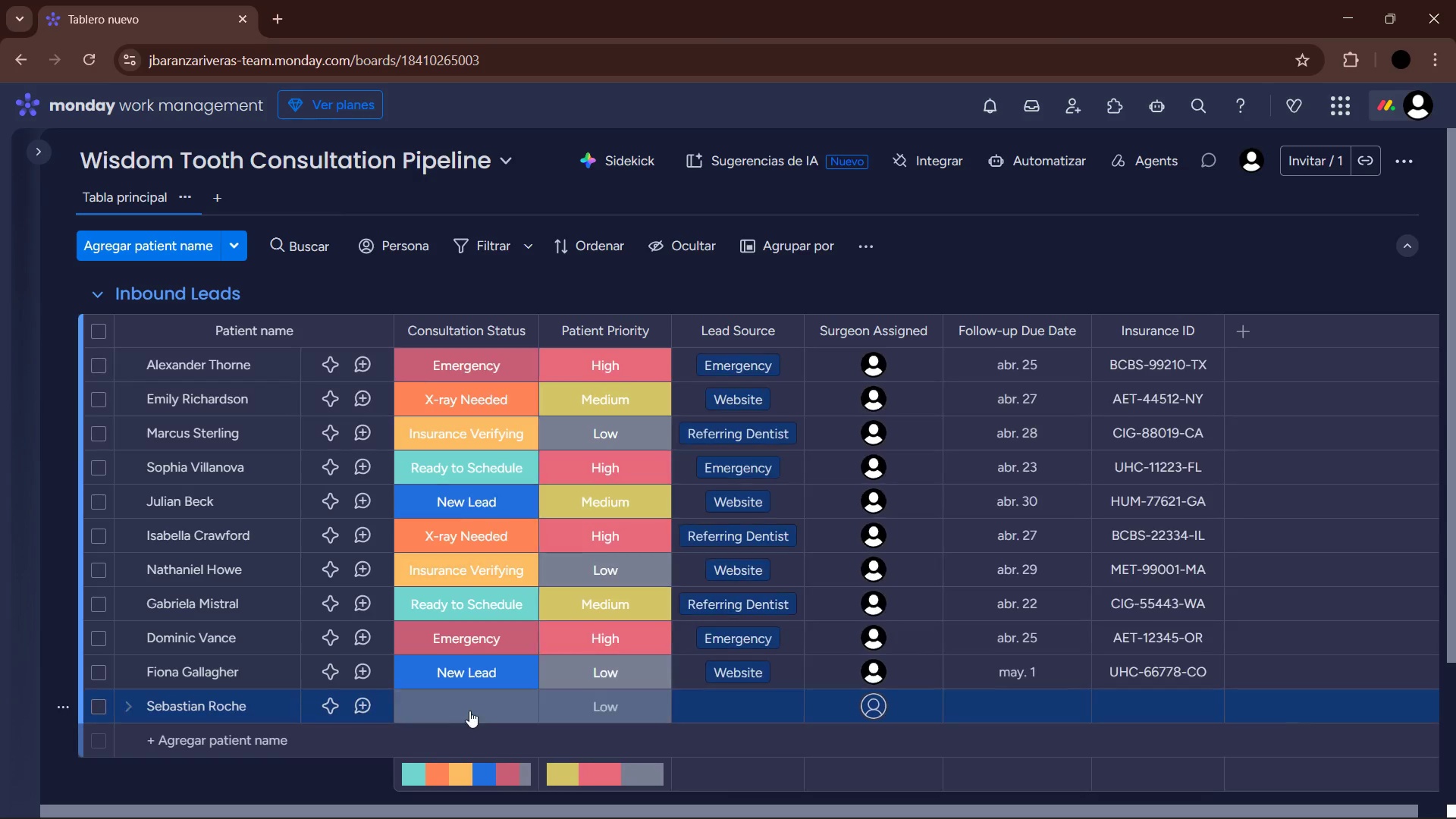 
left_click([482, 698])
 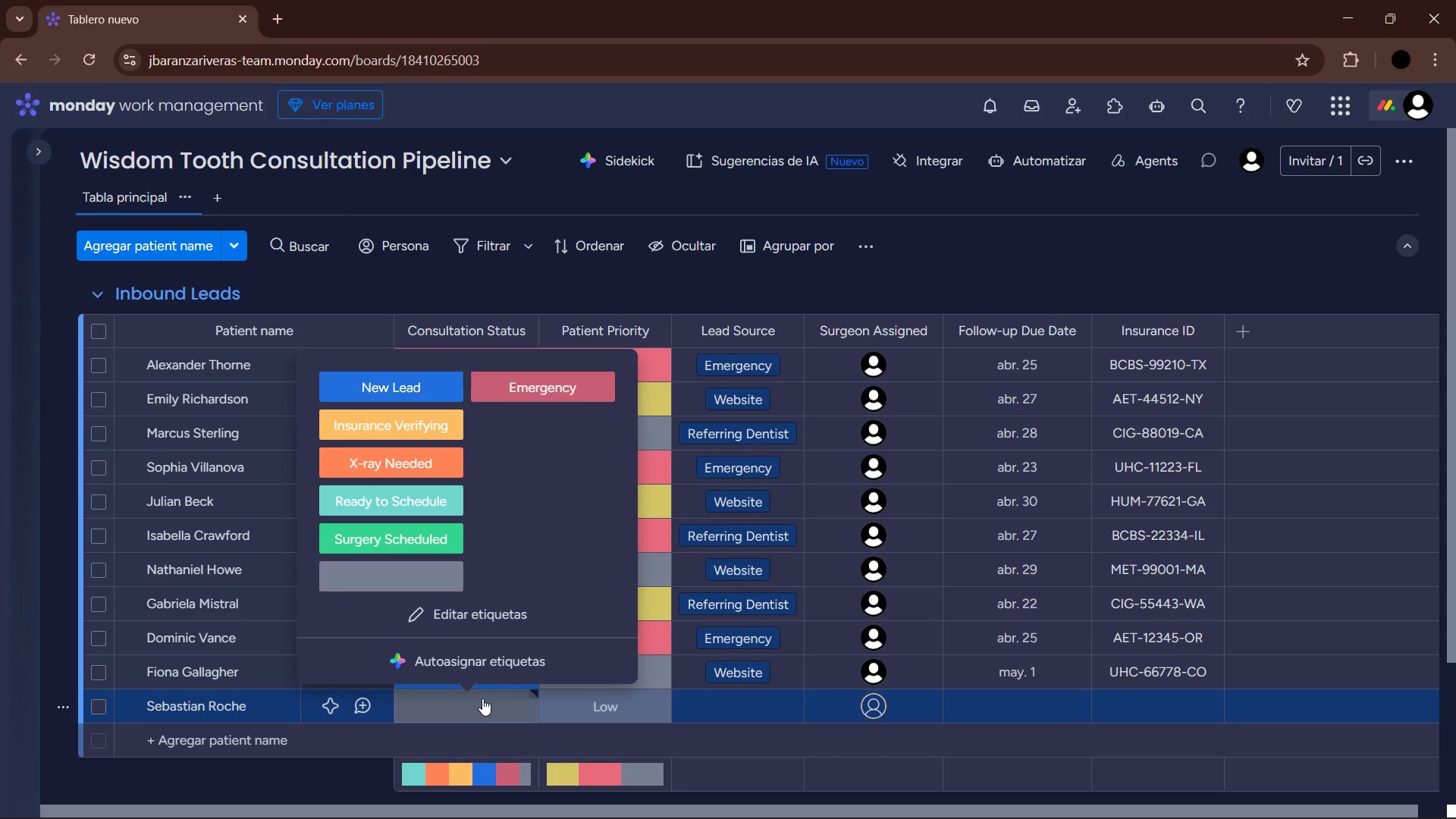 
left_click([380, 469])
 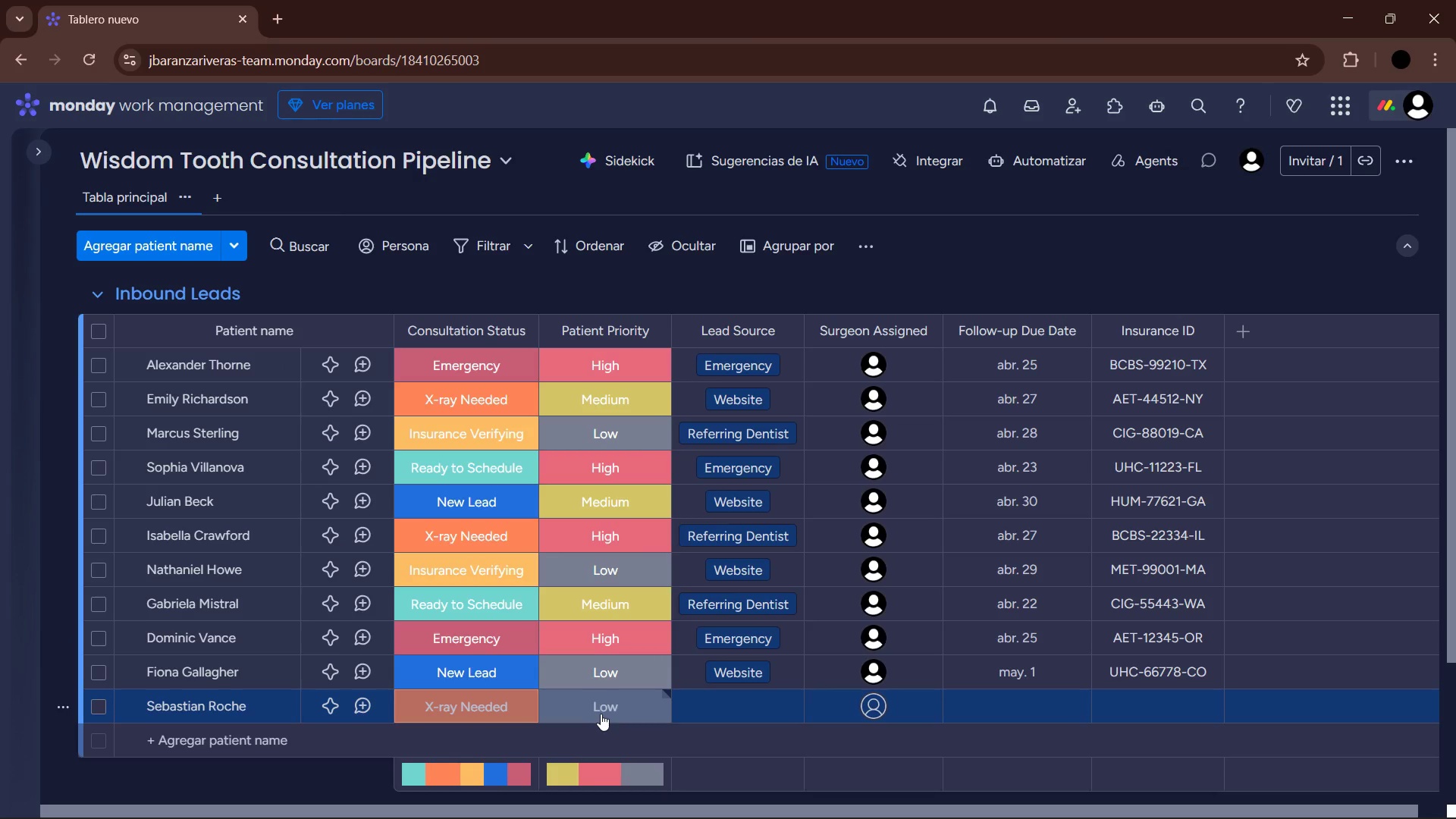 
left_click([601, 714])
 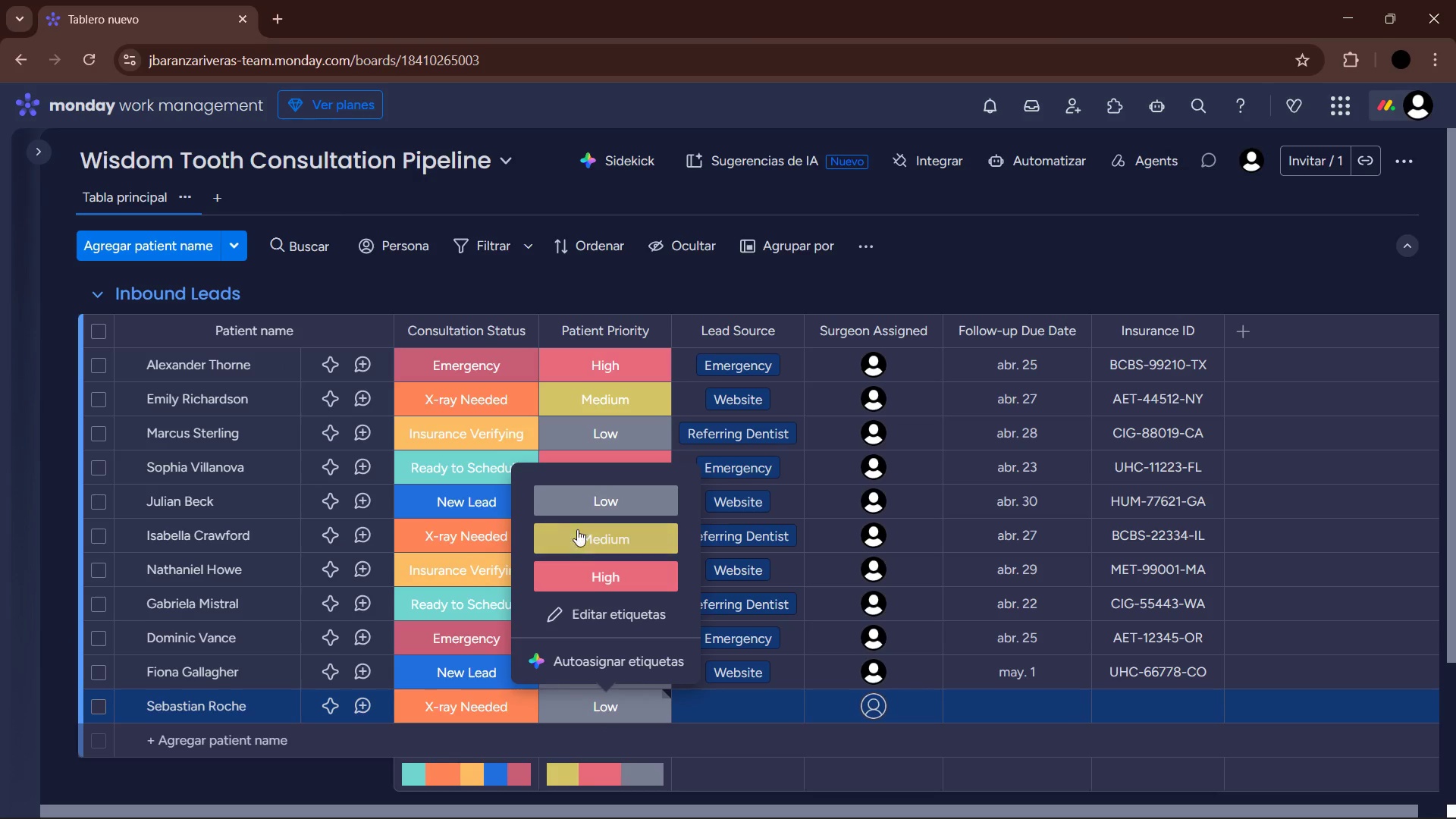 
left_click([590, 535])
 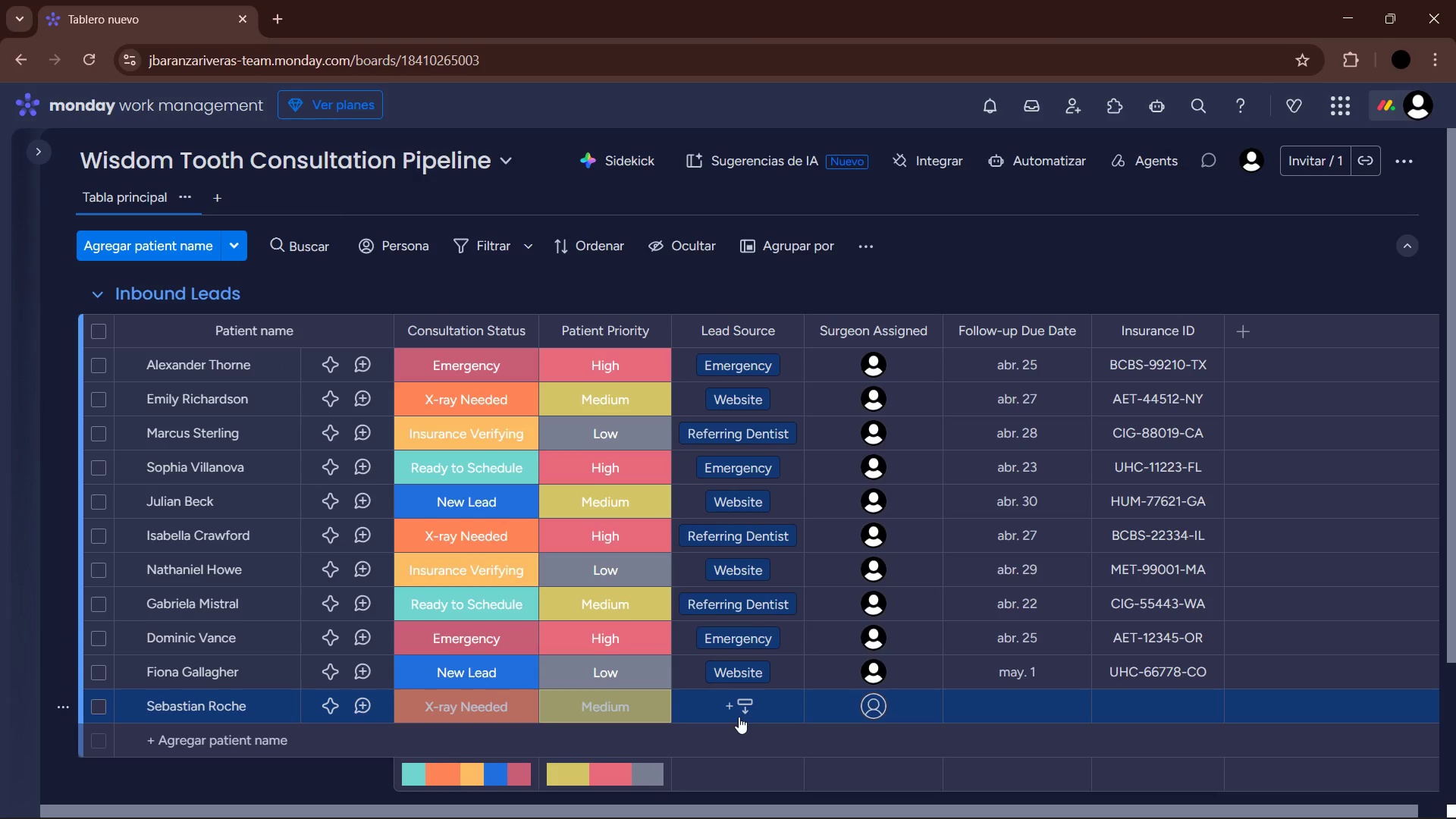 
left_click([739, 717])
 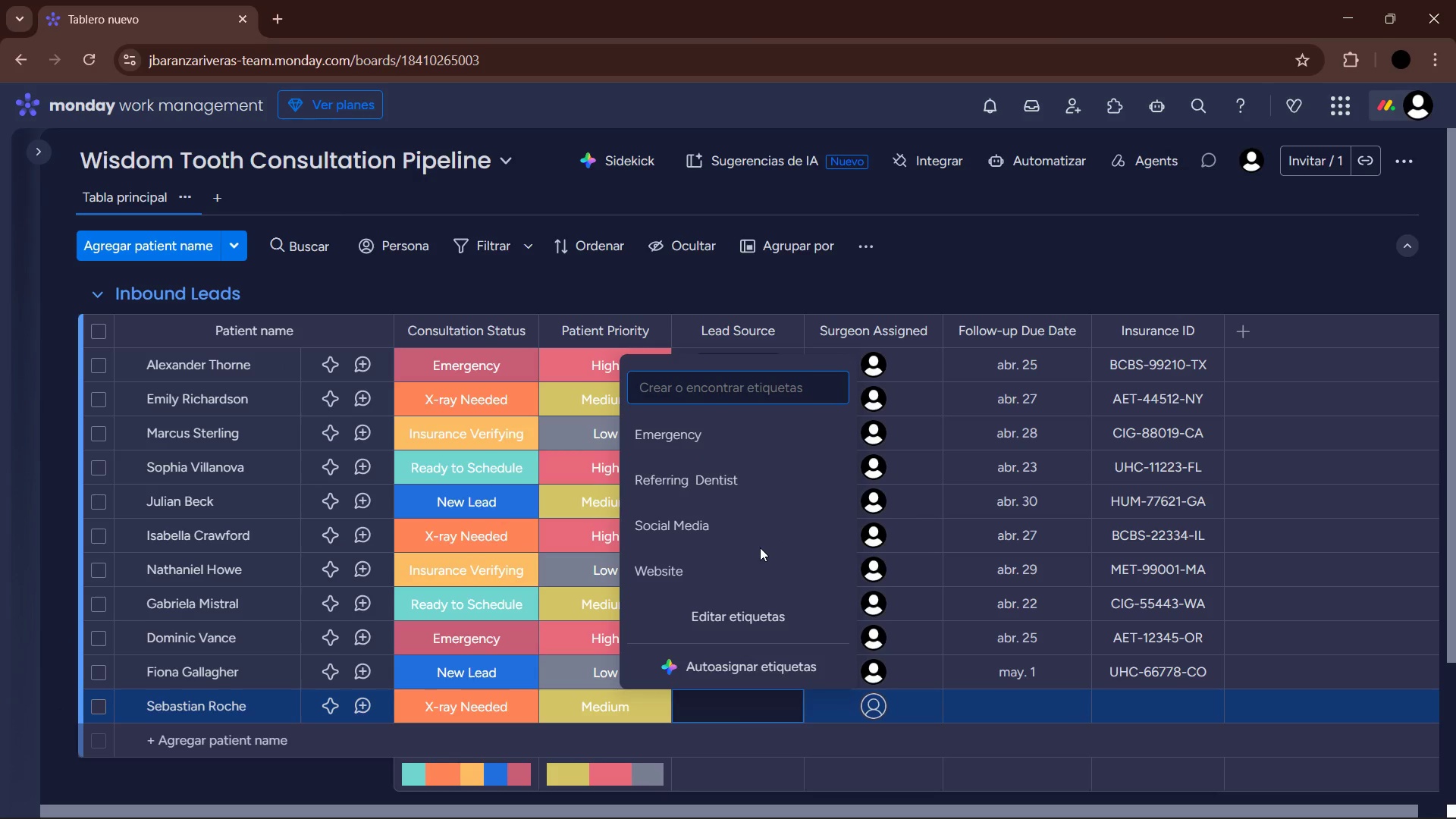 
left_click([755, 480])
 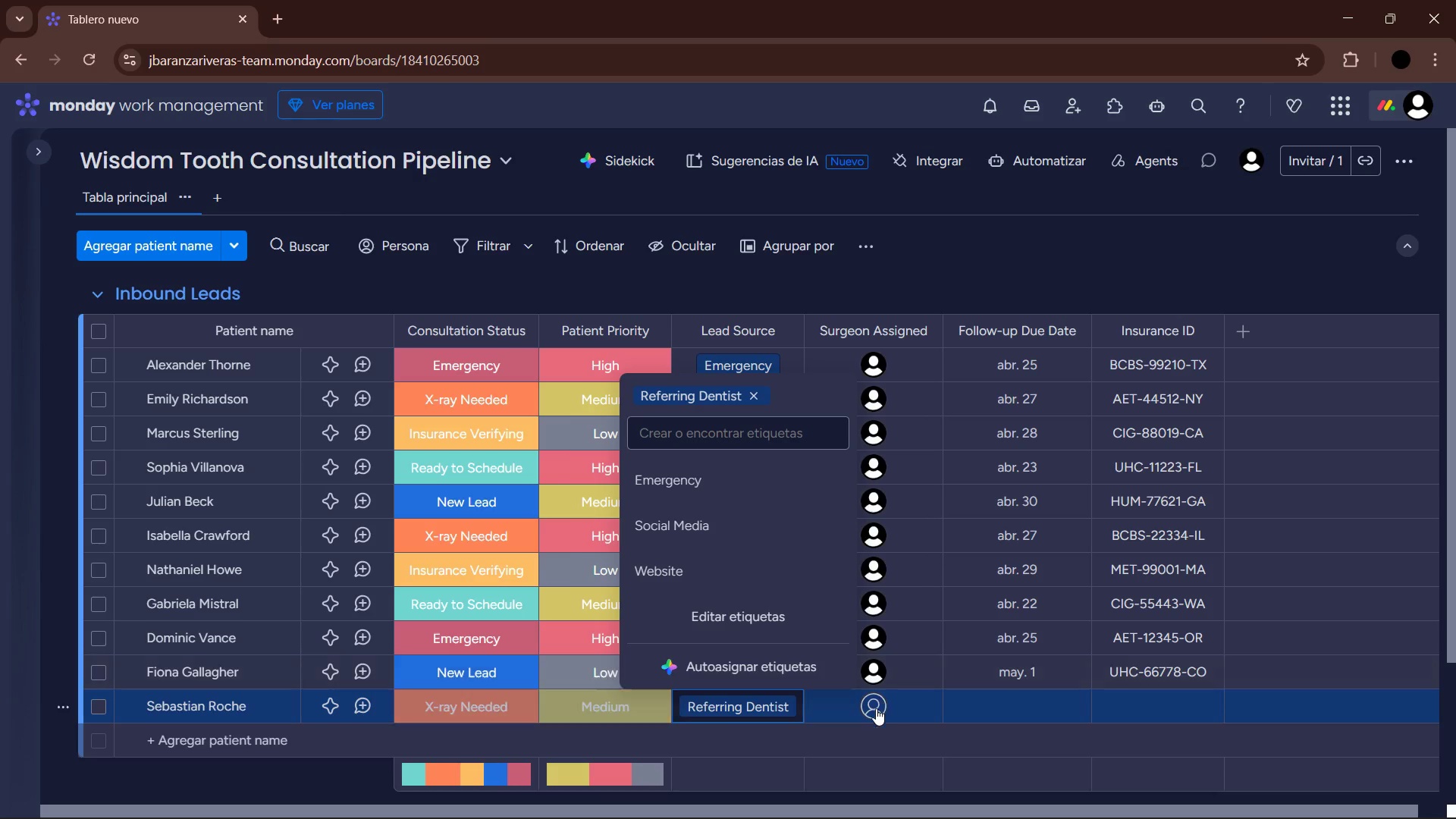 
left_click([874, 712])
 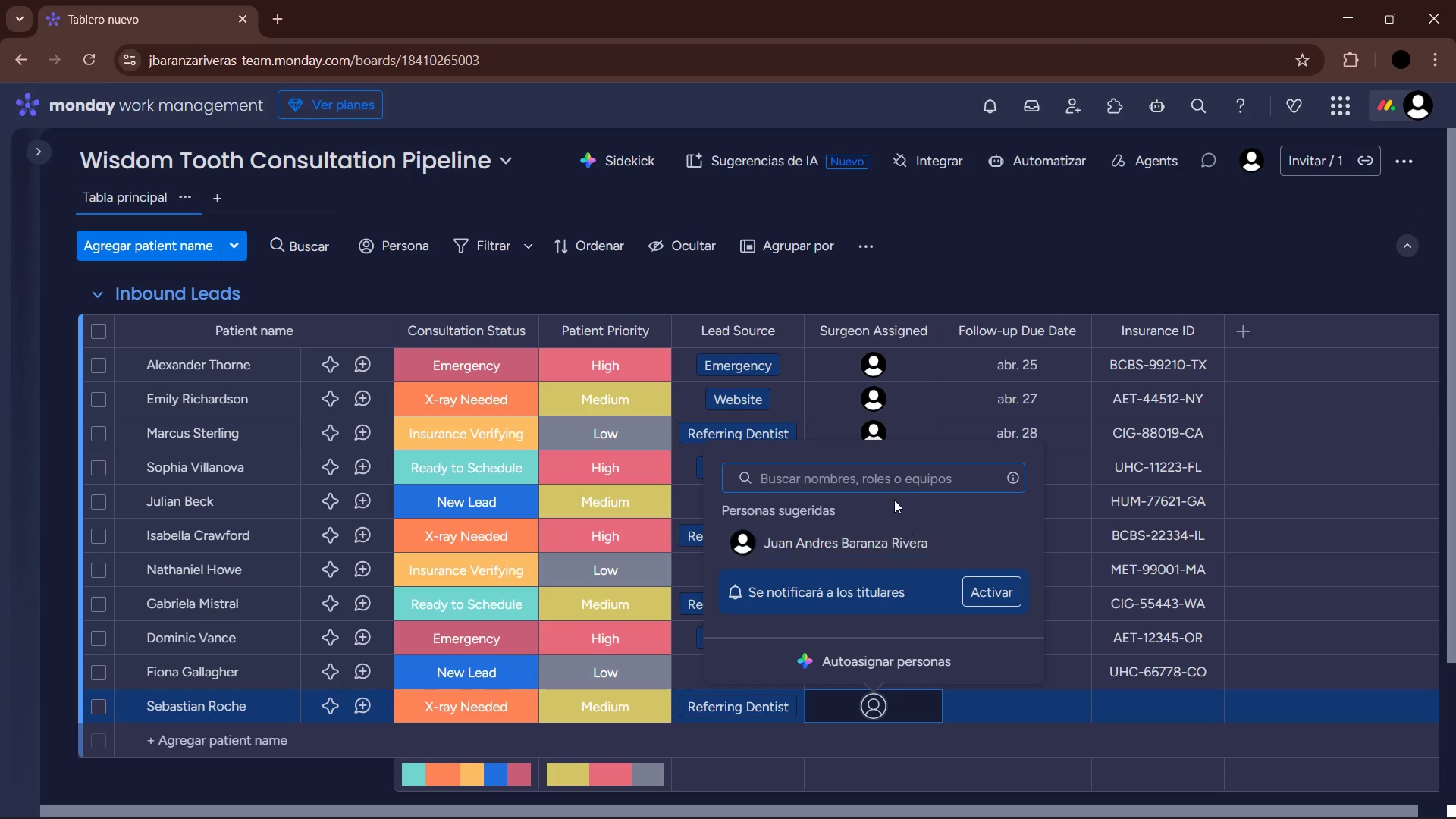 
left_click([890, 560])
 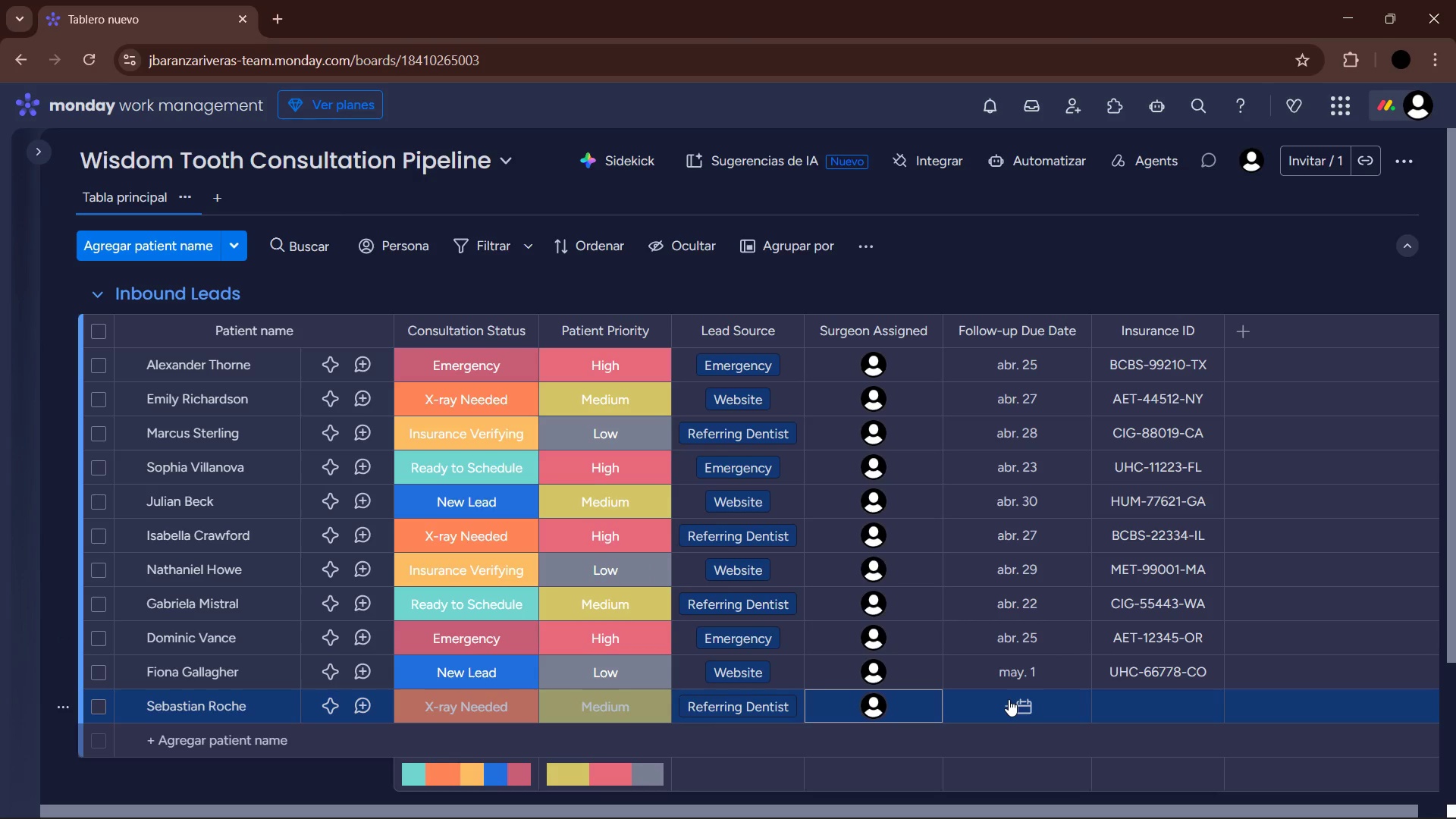 
left_click([1009, 699])
 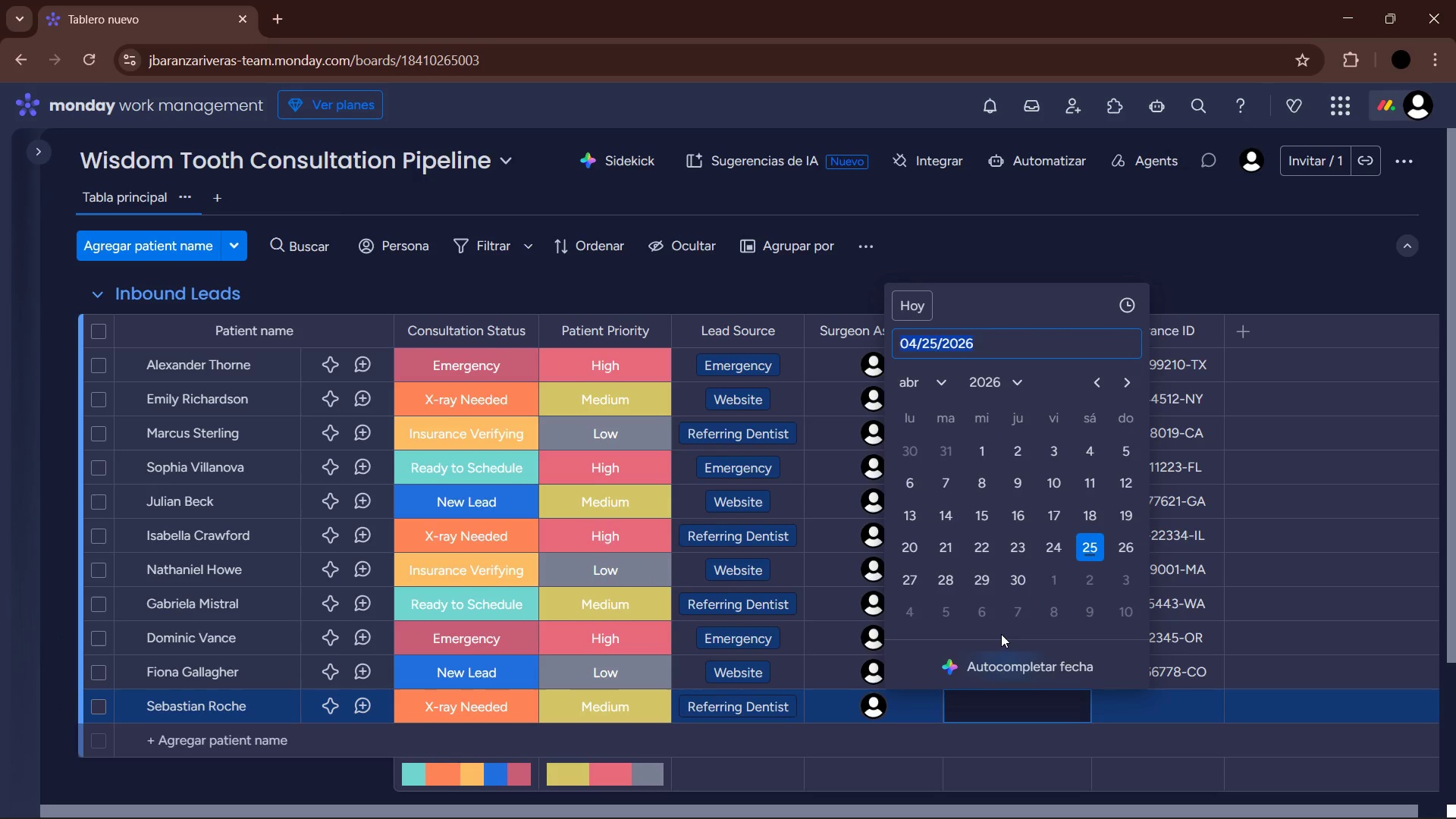 
left_click([917, 568])
 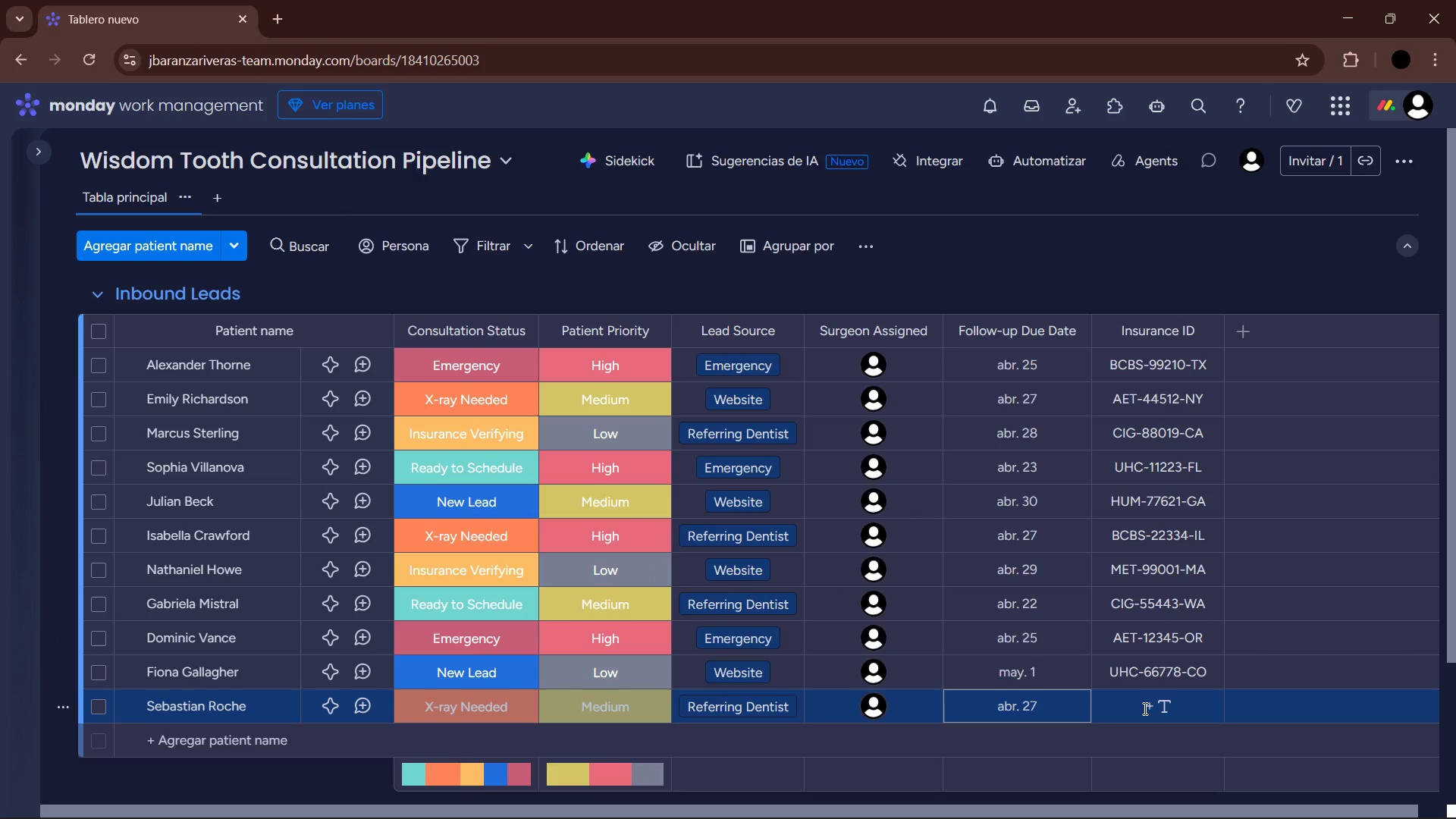 
left_click([1144, 708])
 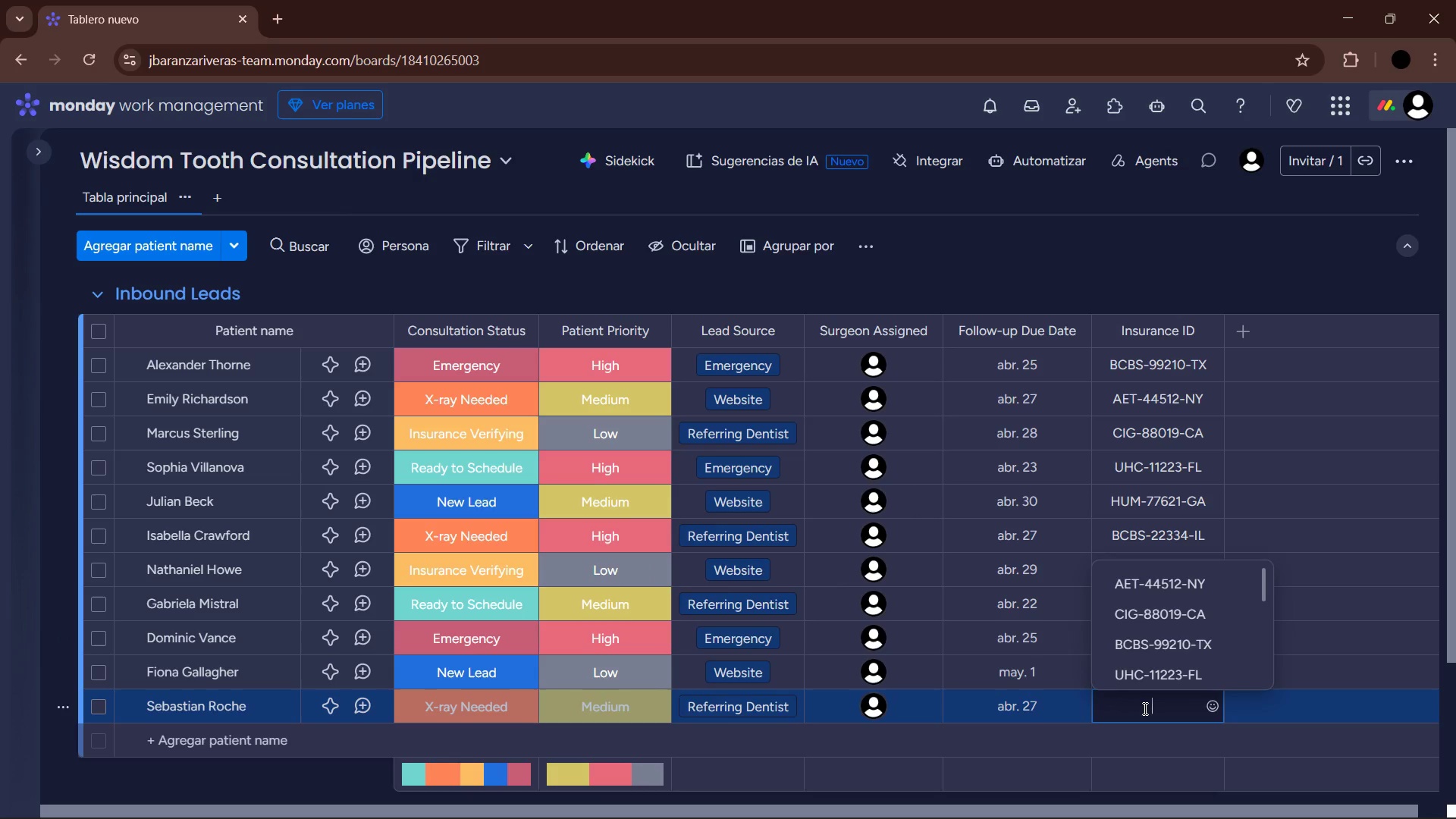 
type(BCBS-00912-PA)
 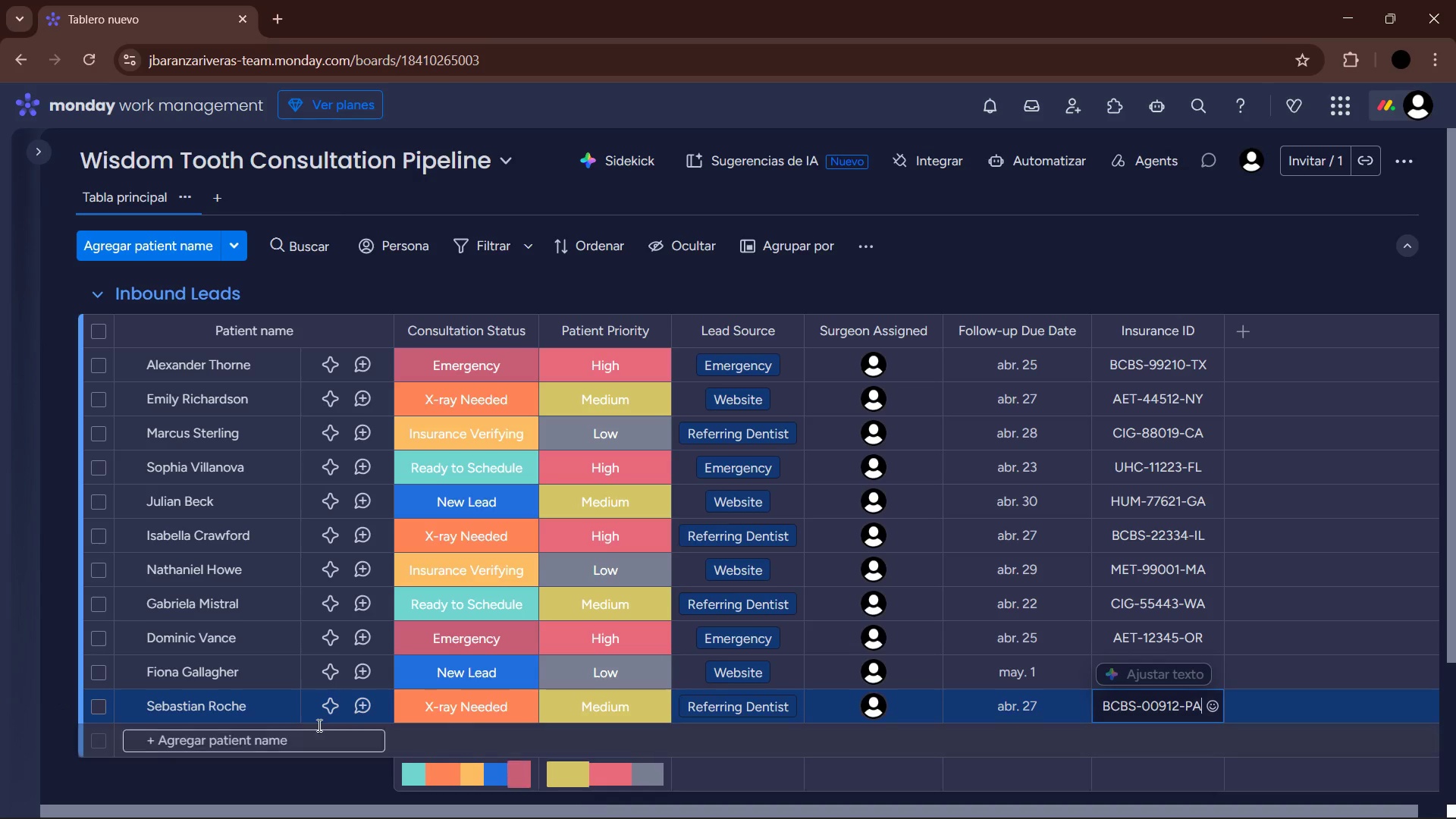 
left_click([300, 736])
 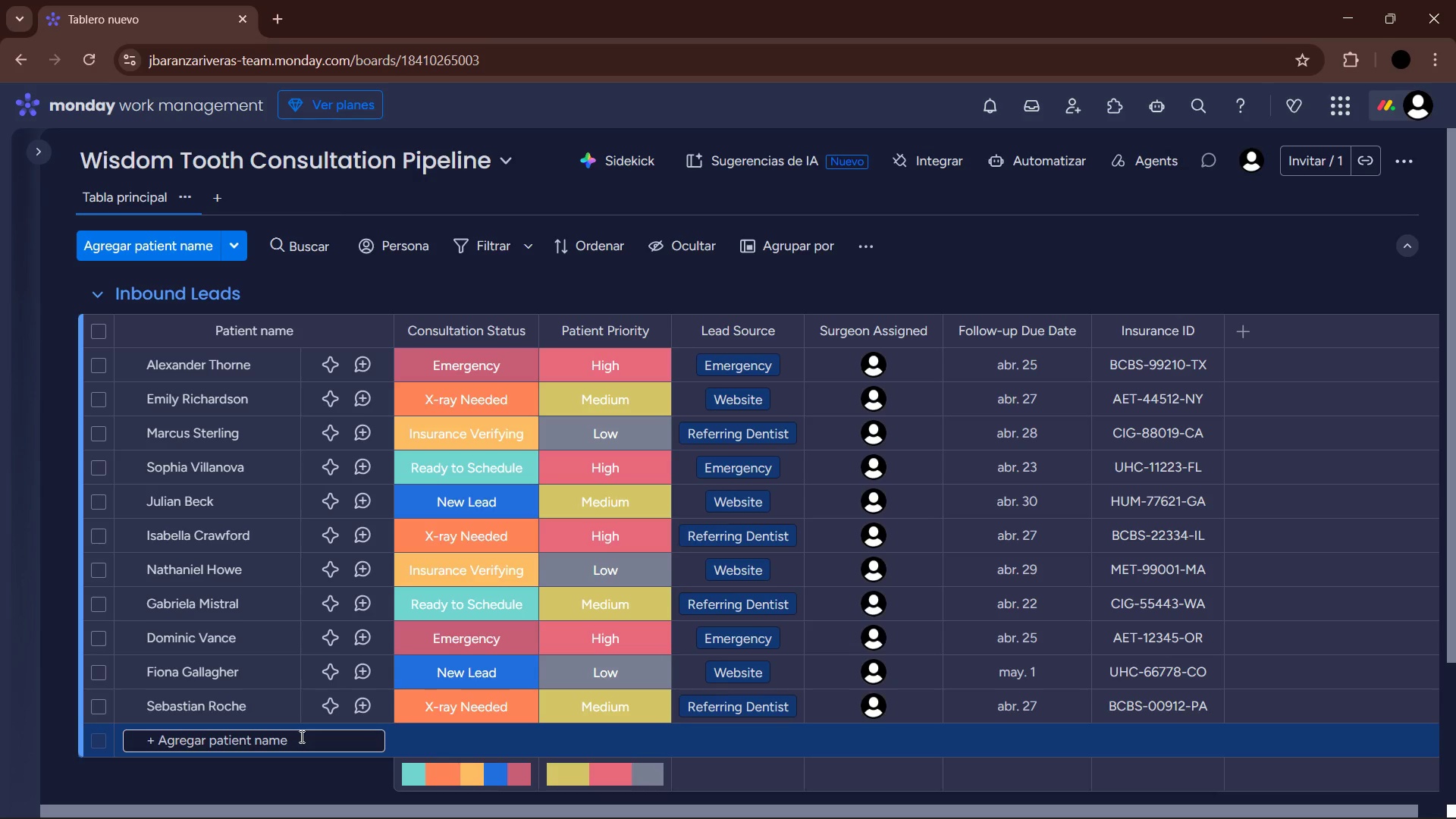 
wait(32.55)
 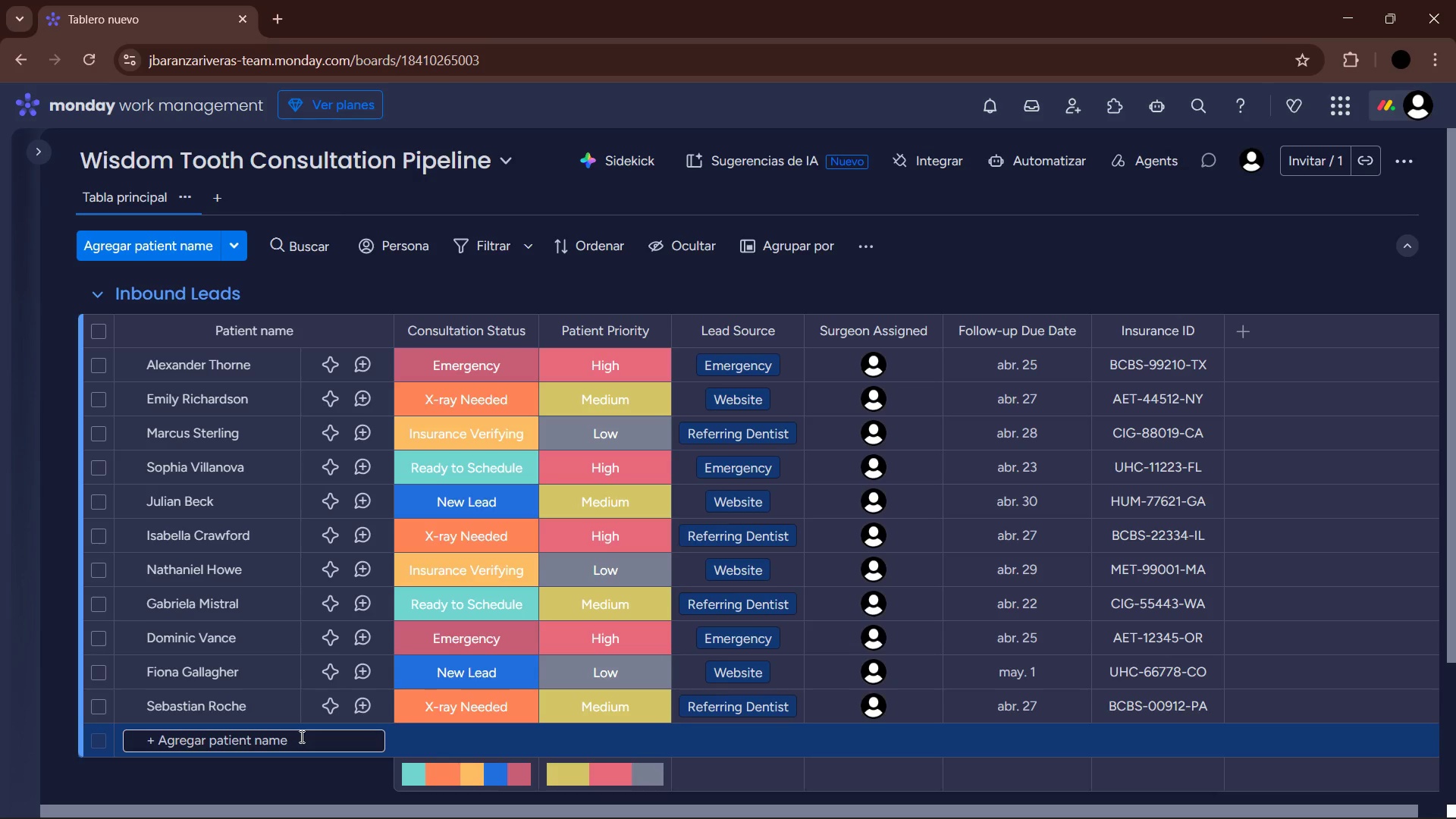 
mouse_move([341, 620])
 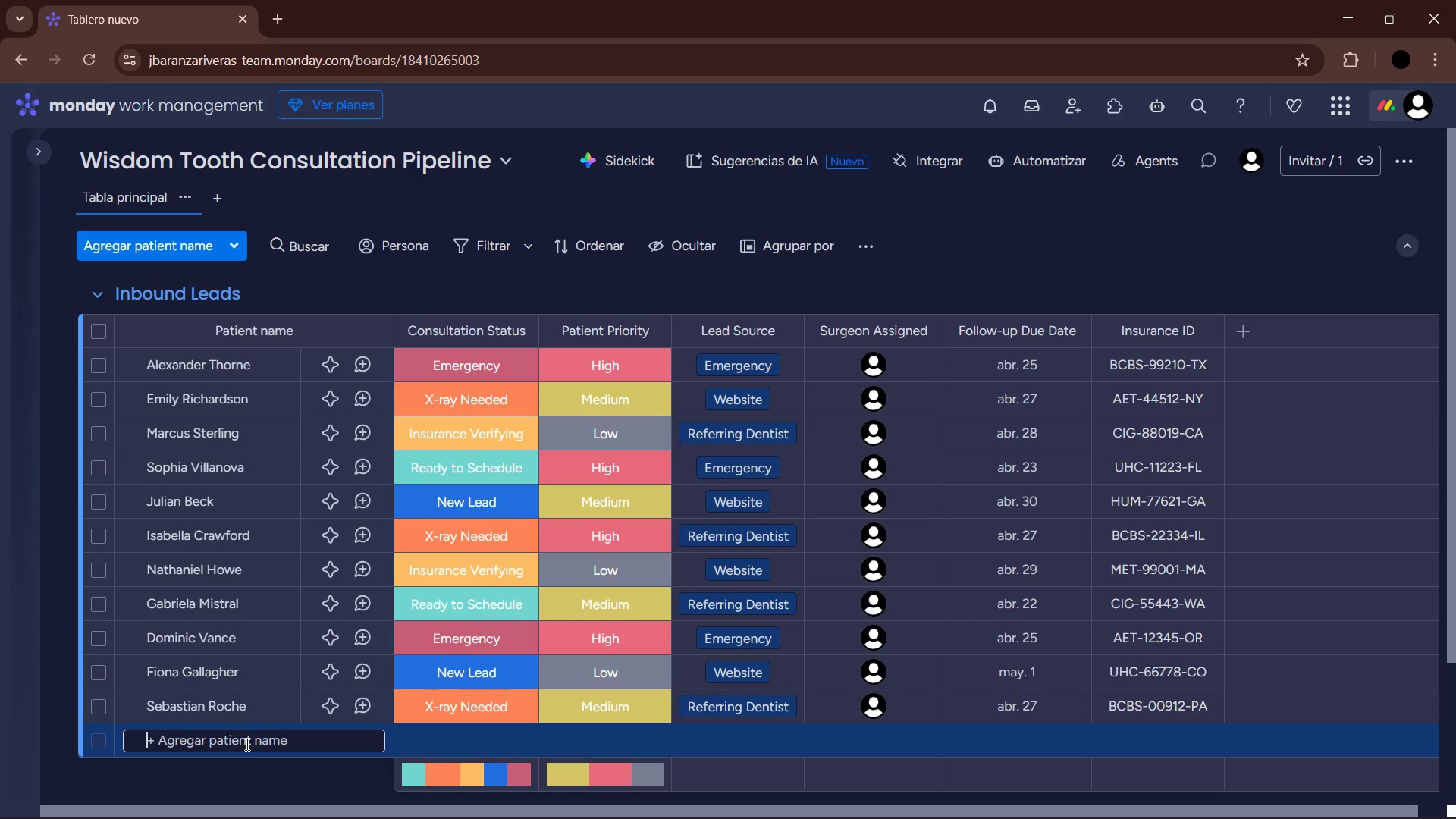 
left_click([246, 742])
 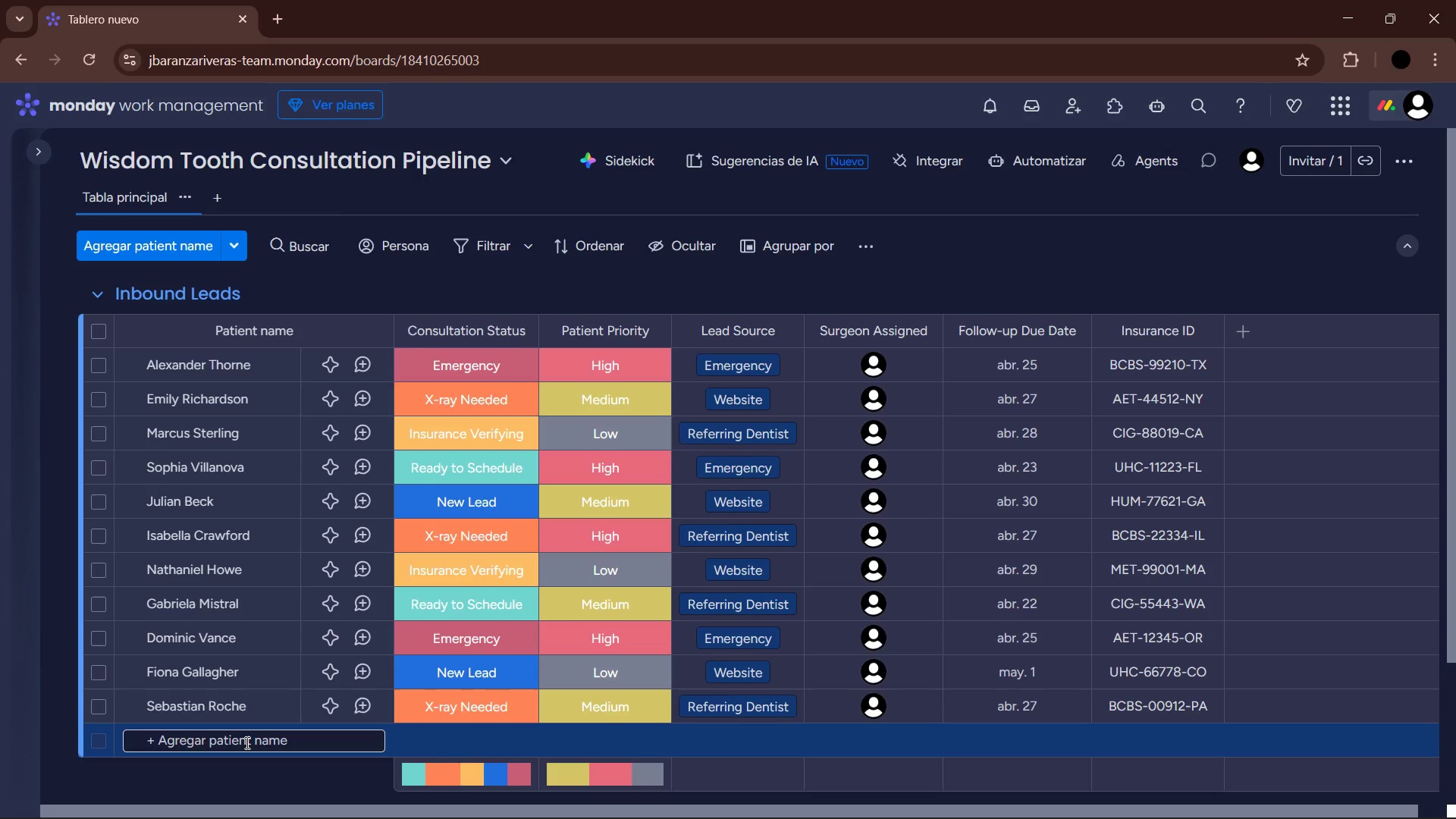 
type(Clara Pemberton )
 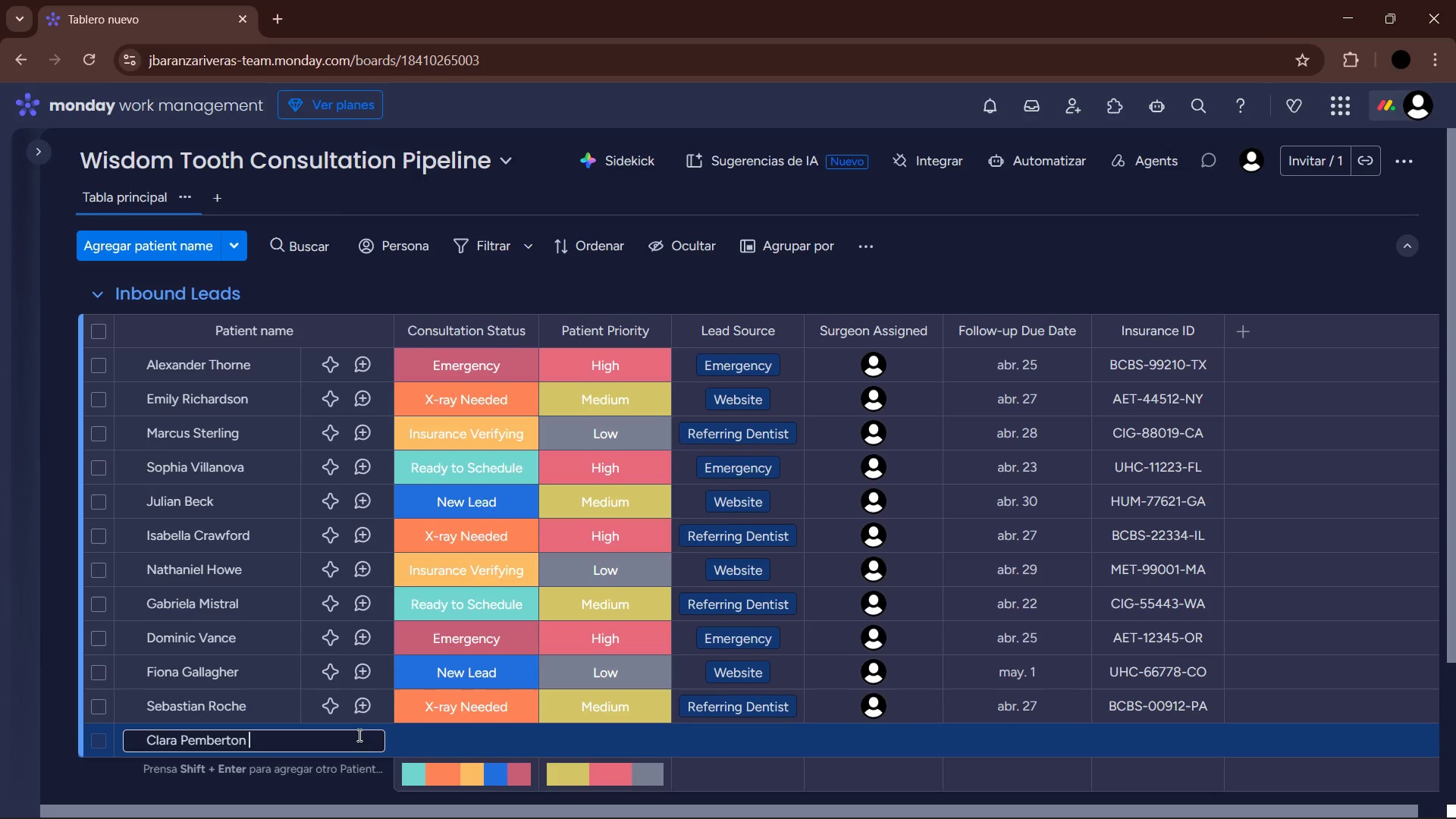 
left_click([441, 740])
 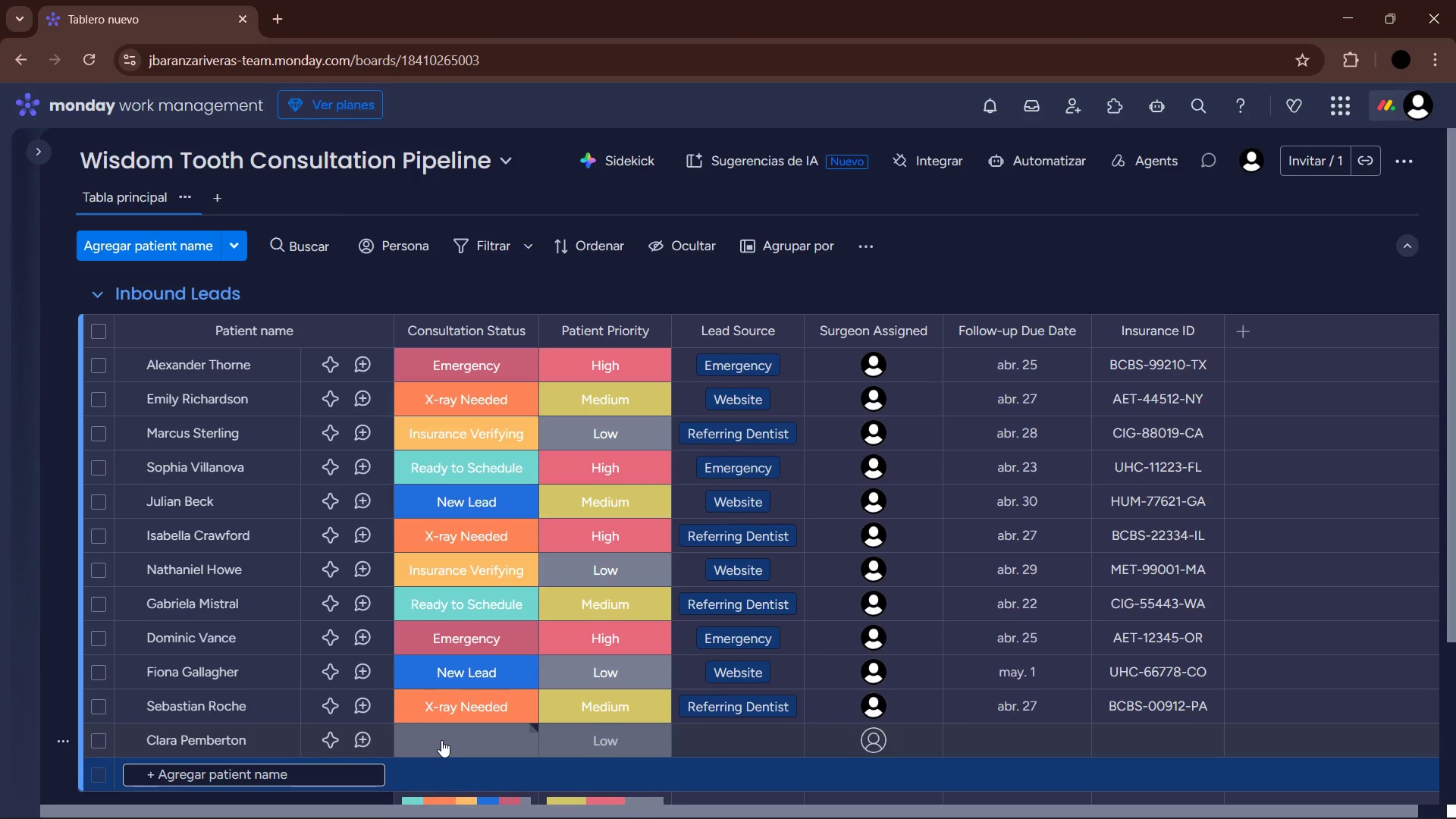 
left_click([441, 740])
 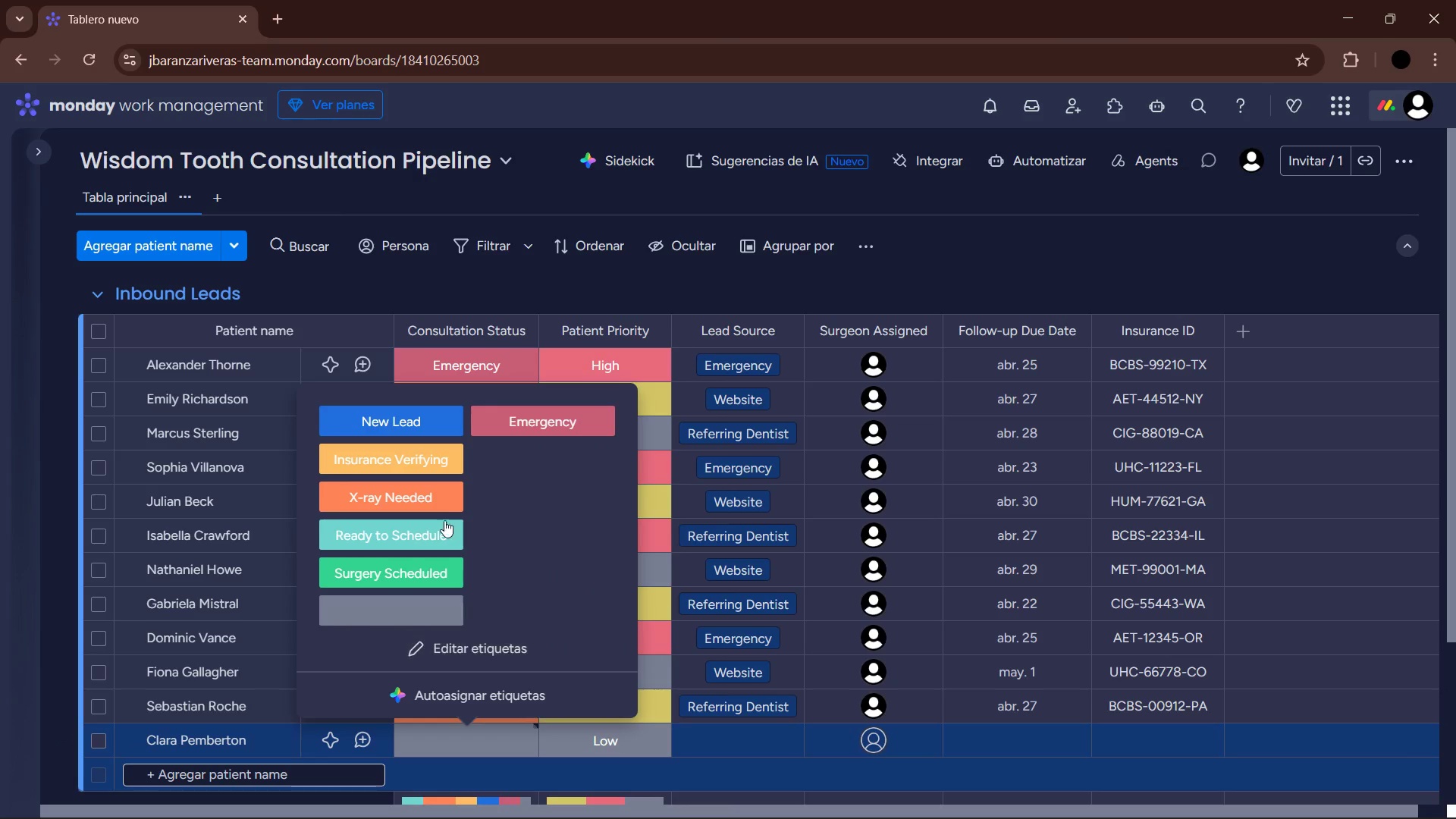 
left_click([445, 467])
 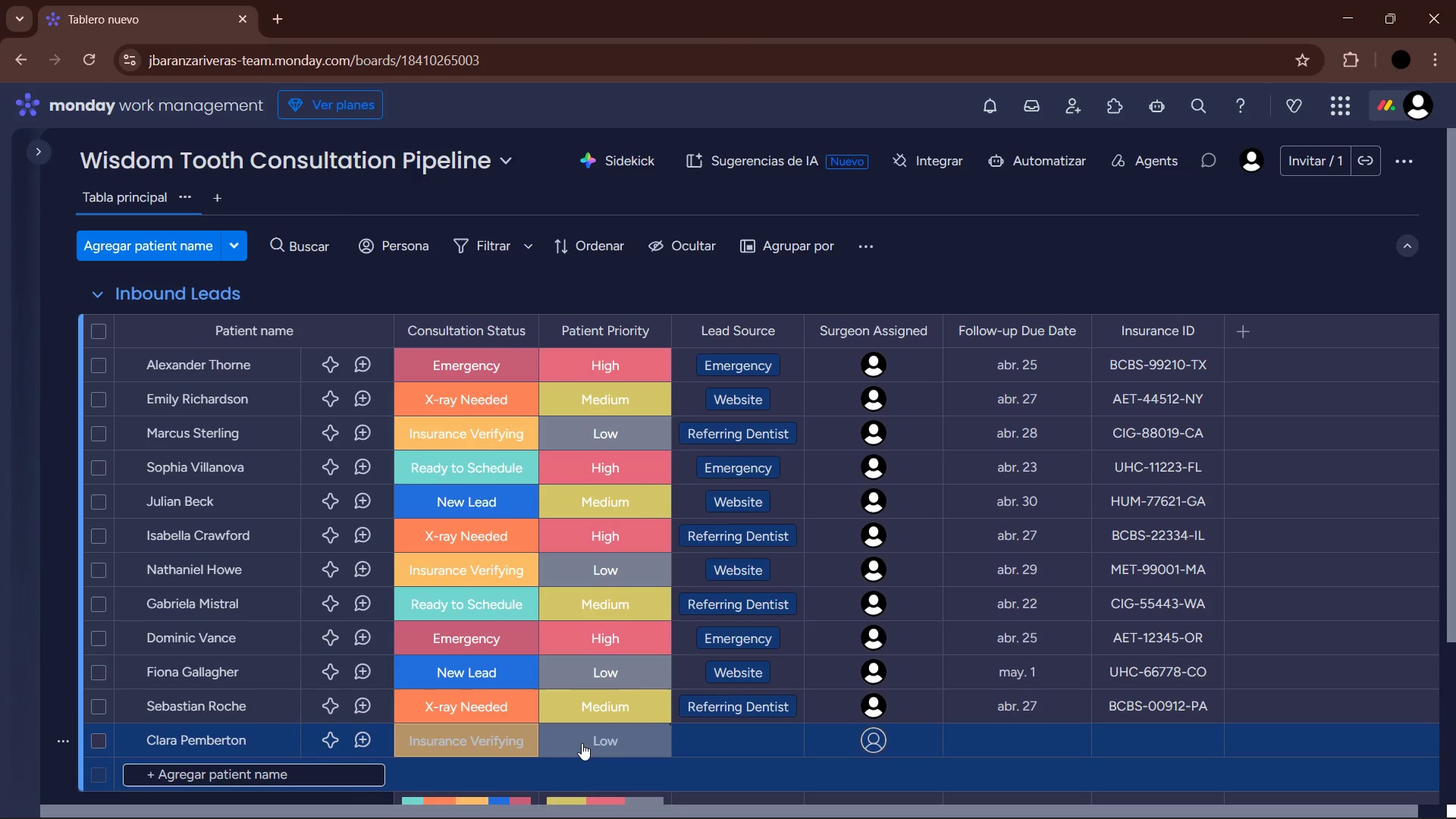 
left_click([582, 743])
 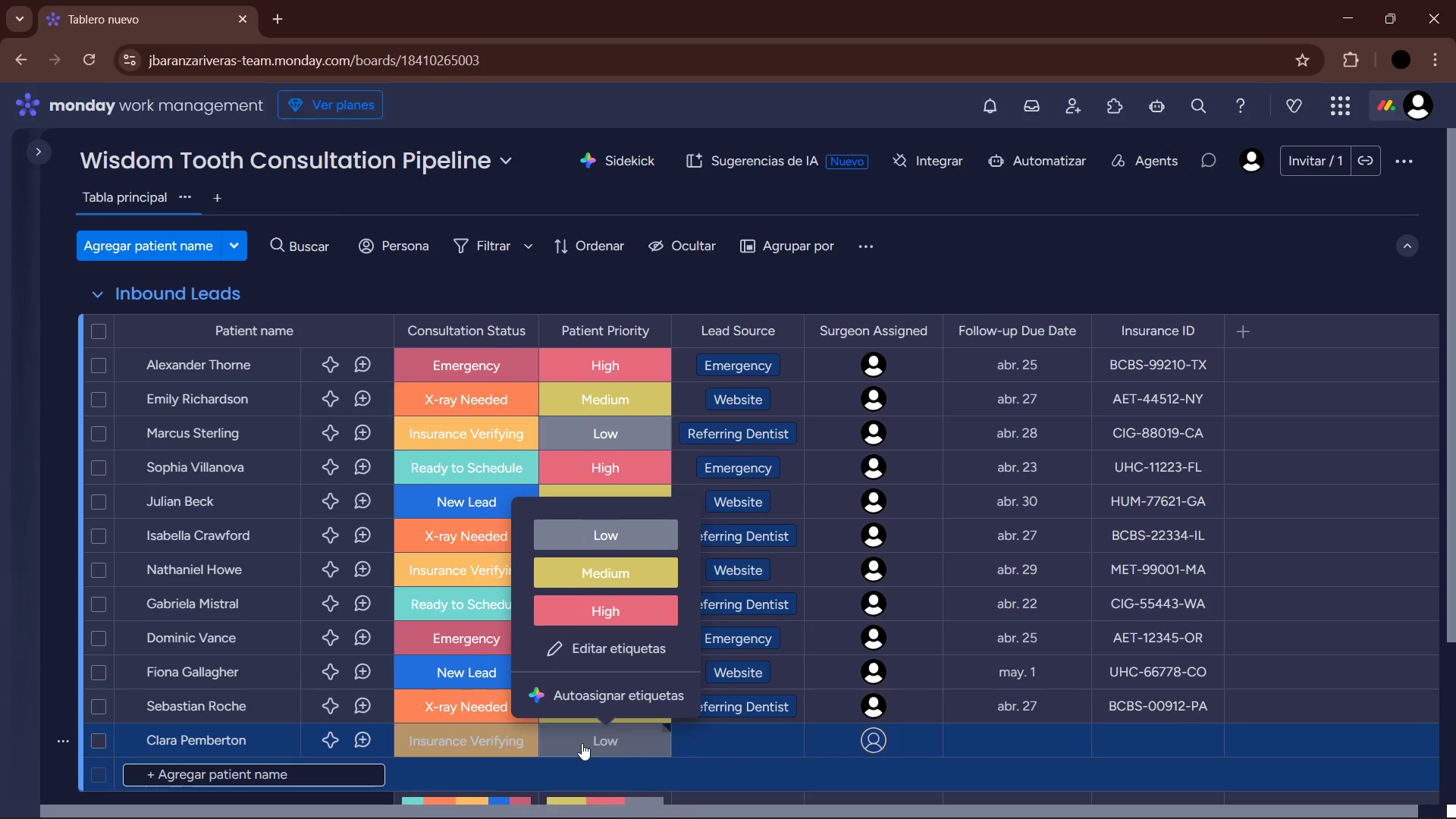 
wait(6.33)
 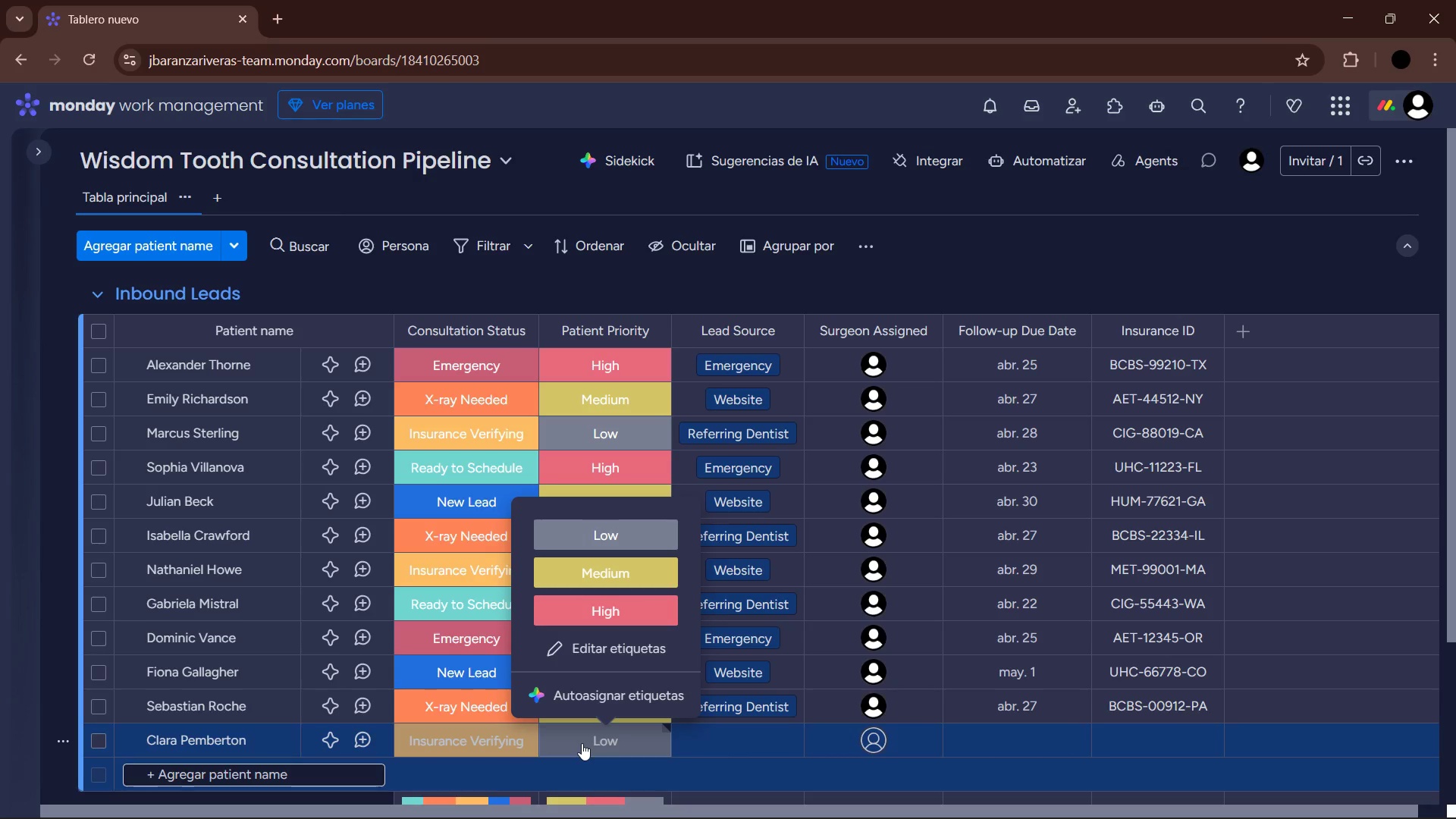 
left_click([618, 611])
 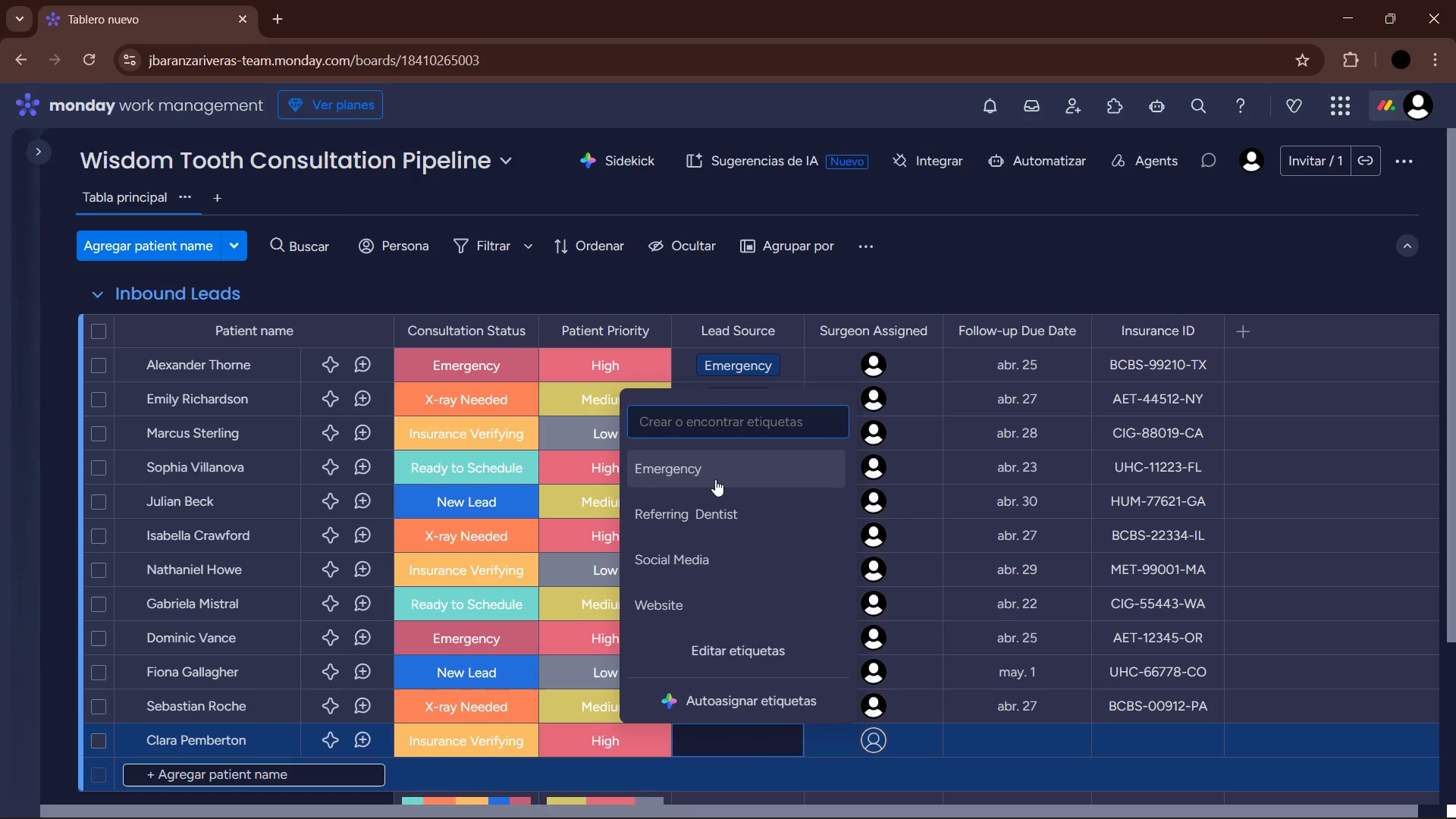 
left_click([708, 593])
 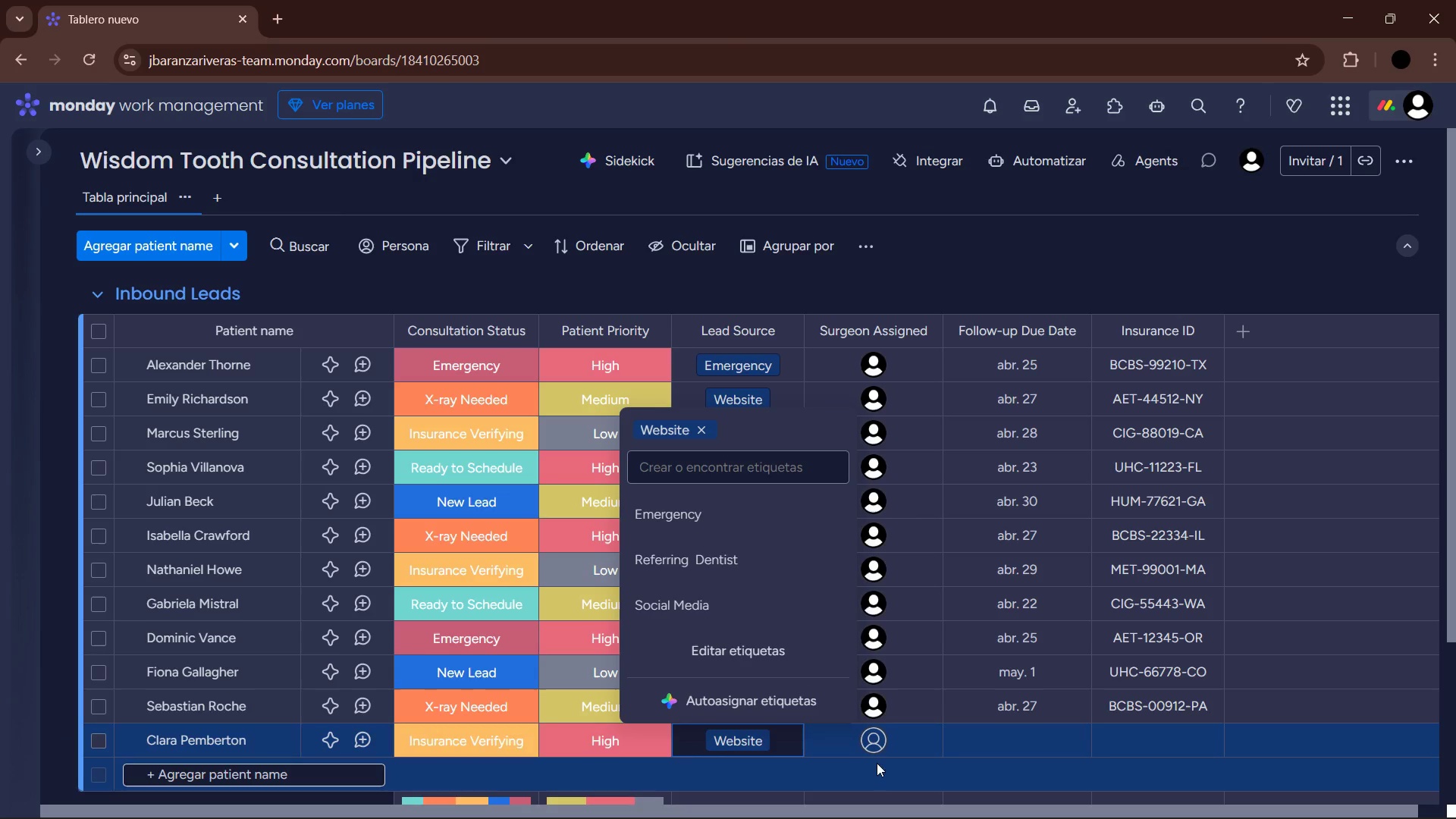 
left_click([876, 750])
 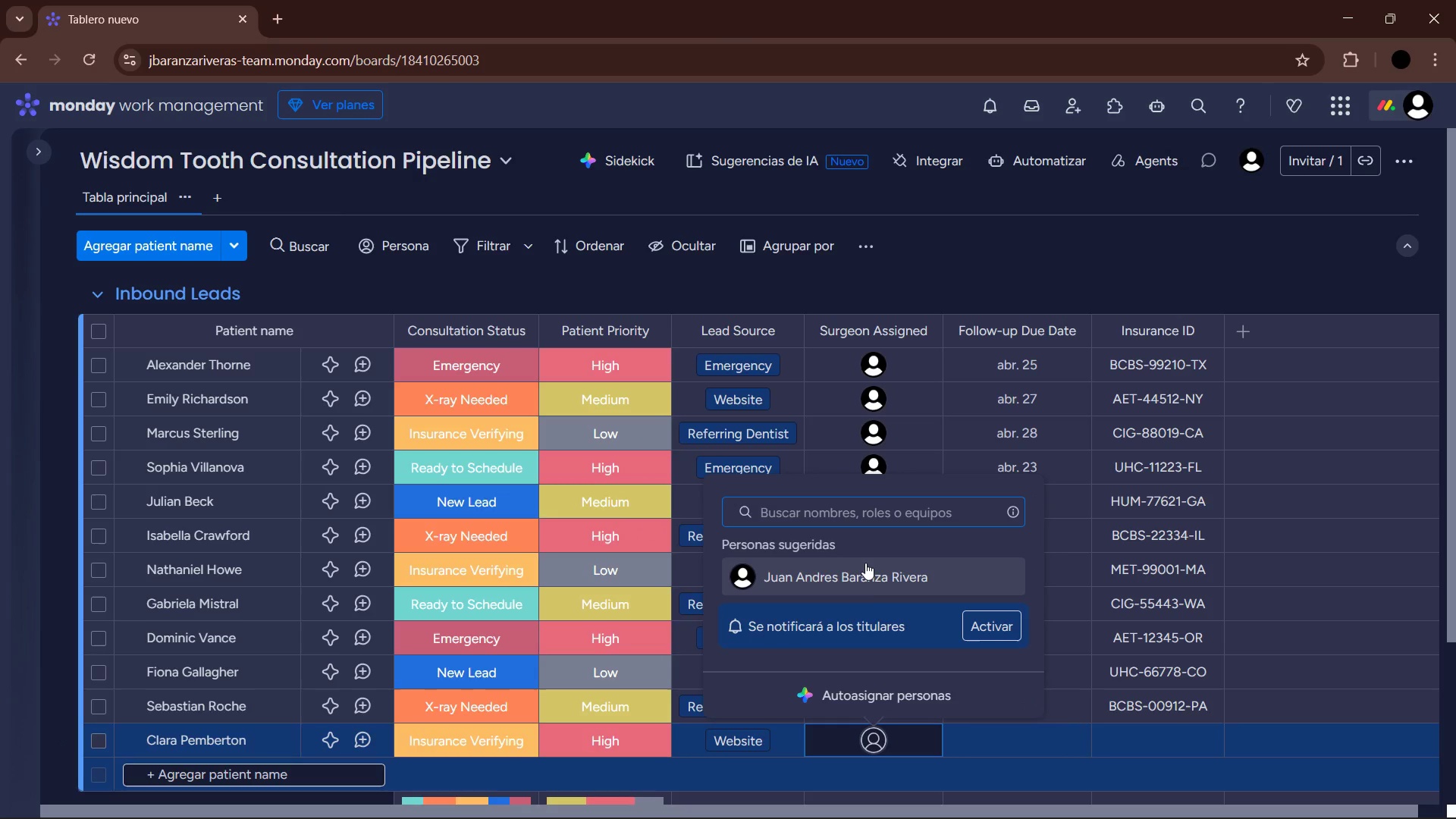 
left_click([864, 581])
 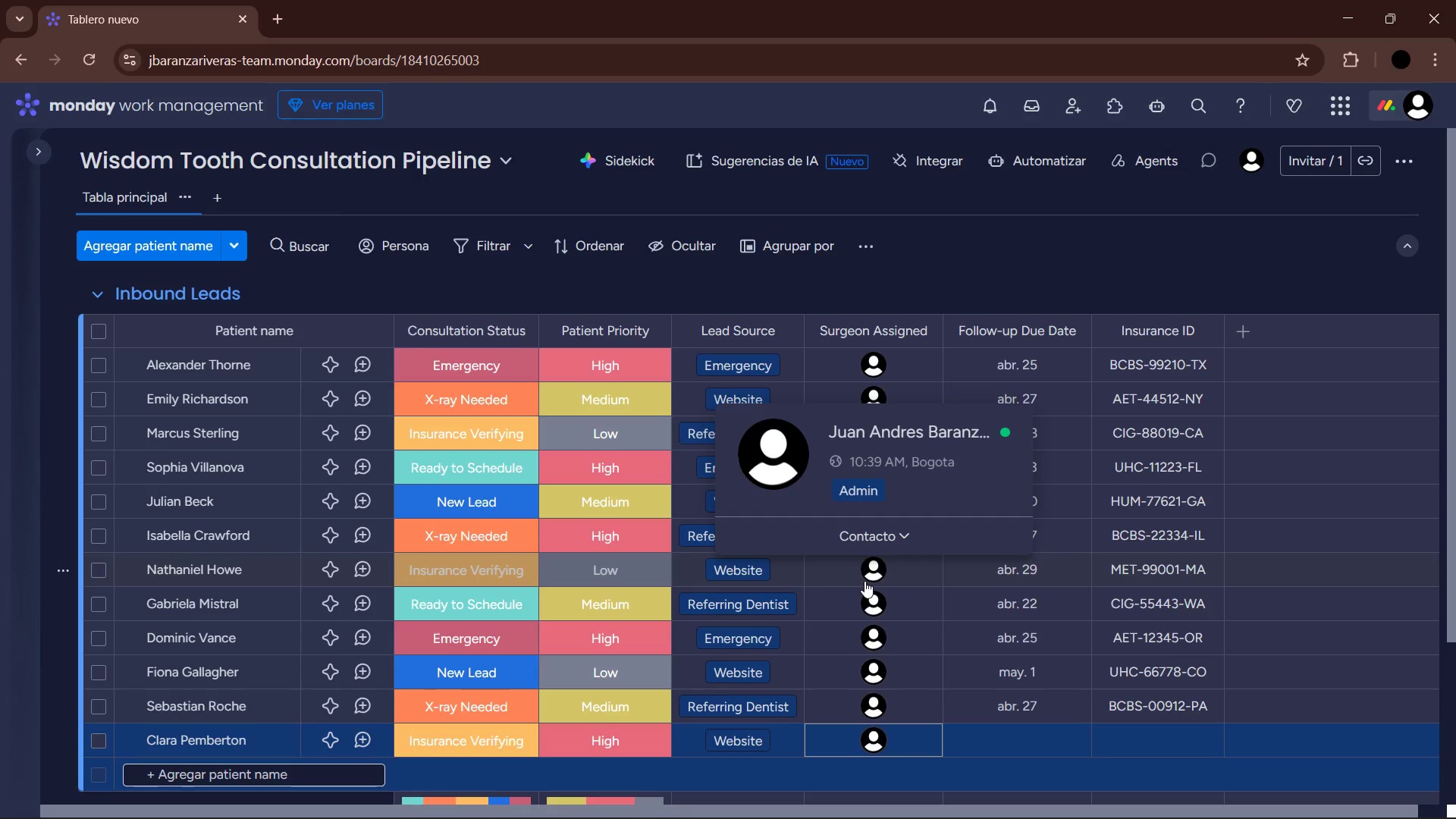 
wait(14.66)
 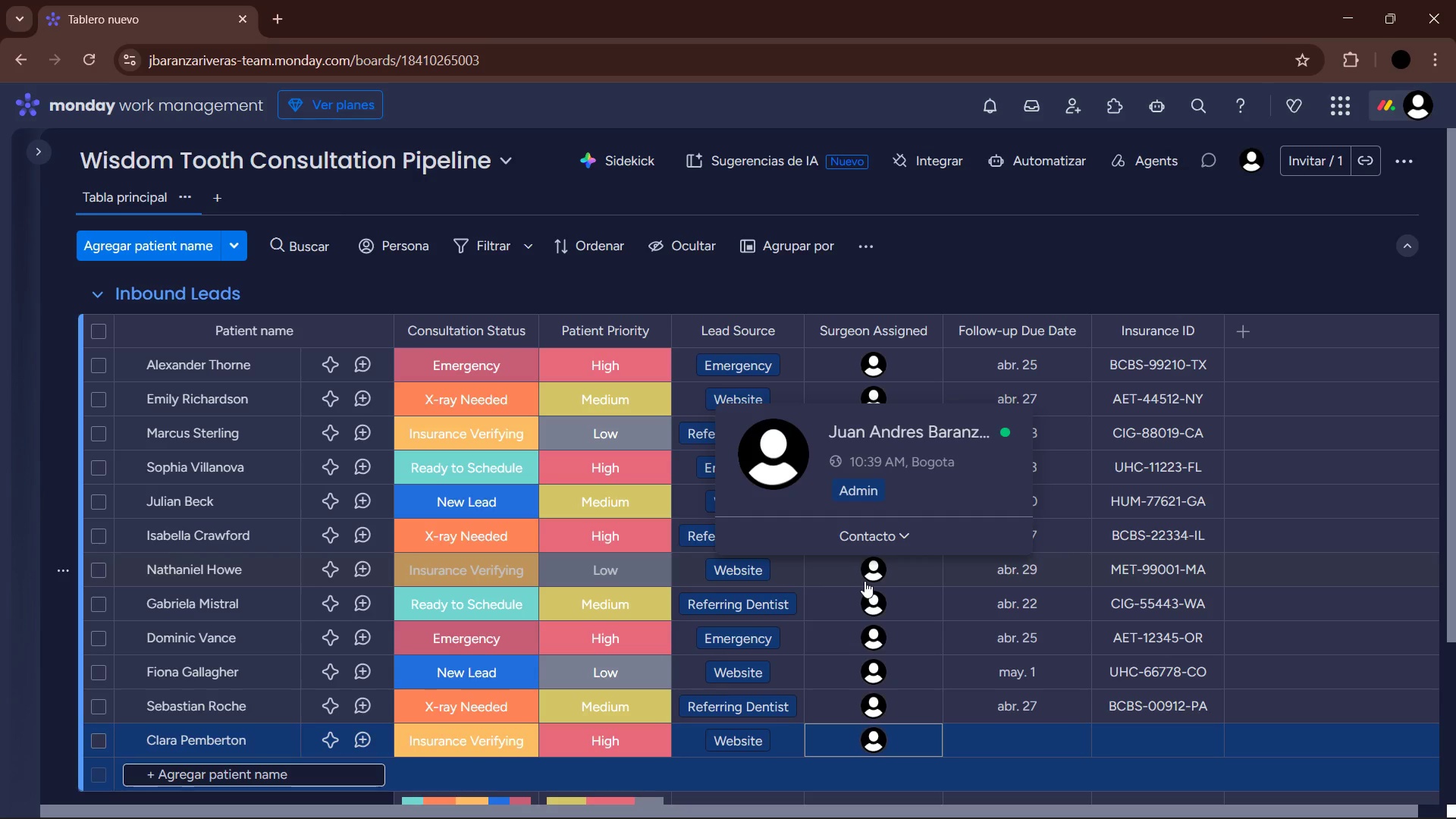 
left_click([955, 620])
 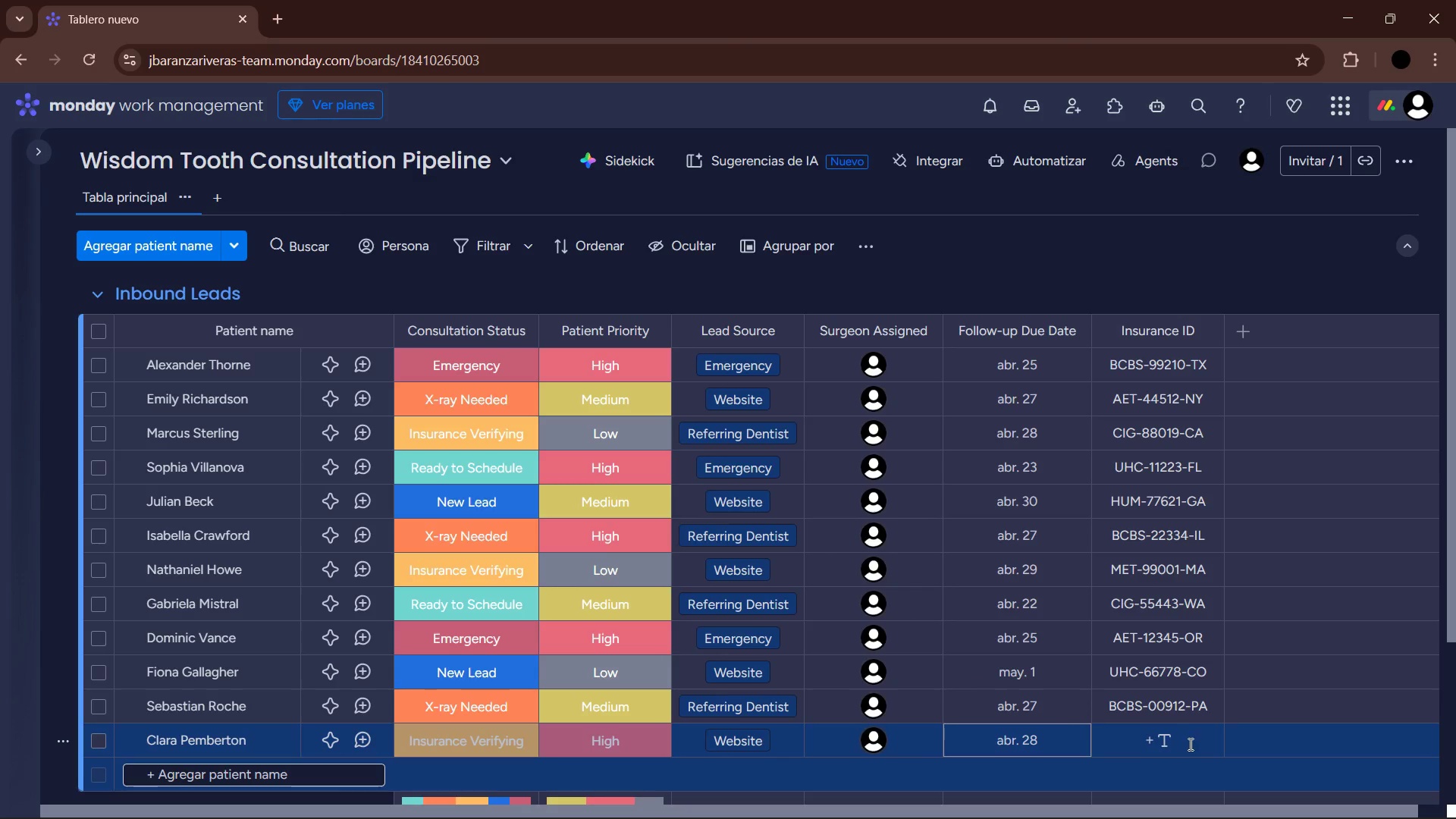 
left_click([1187, 746])
 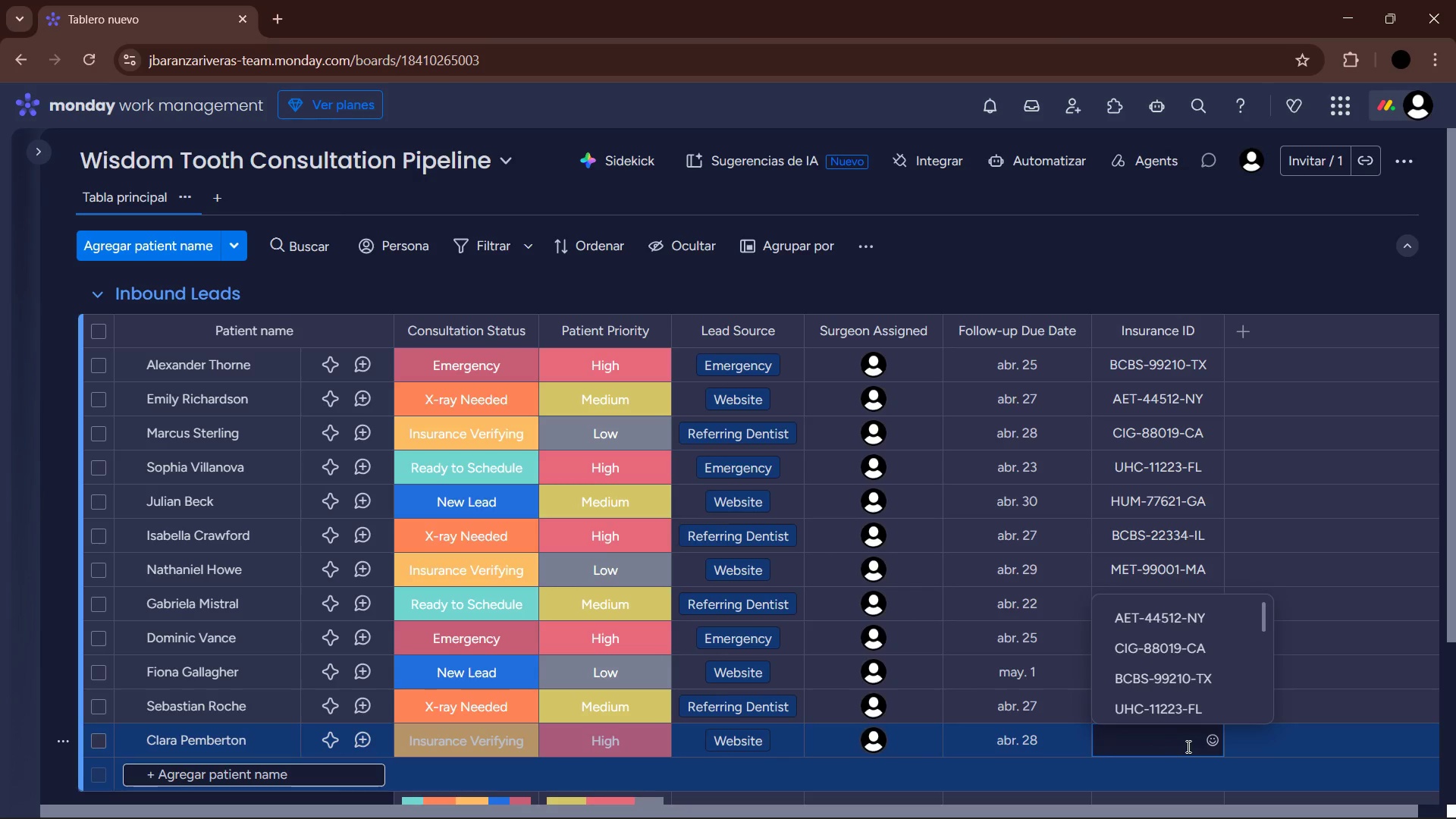 
type(HUM-33445-NV)
 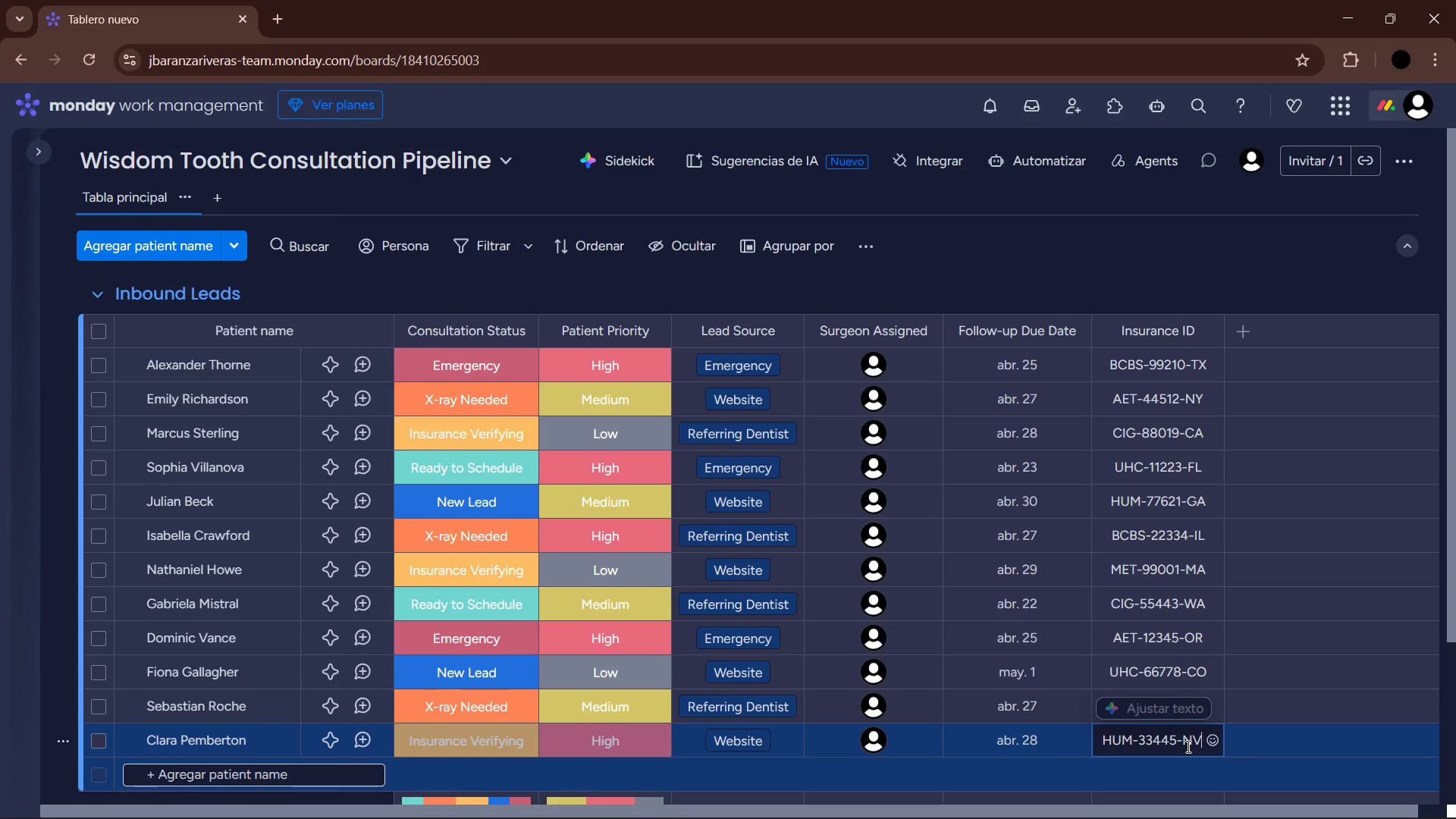 
key(Enter)
 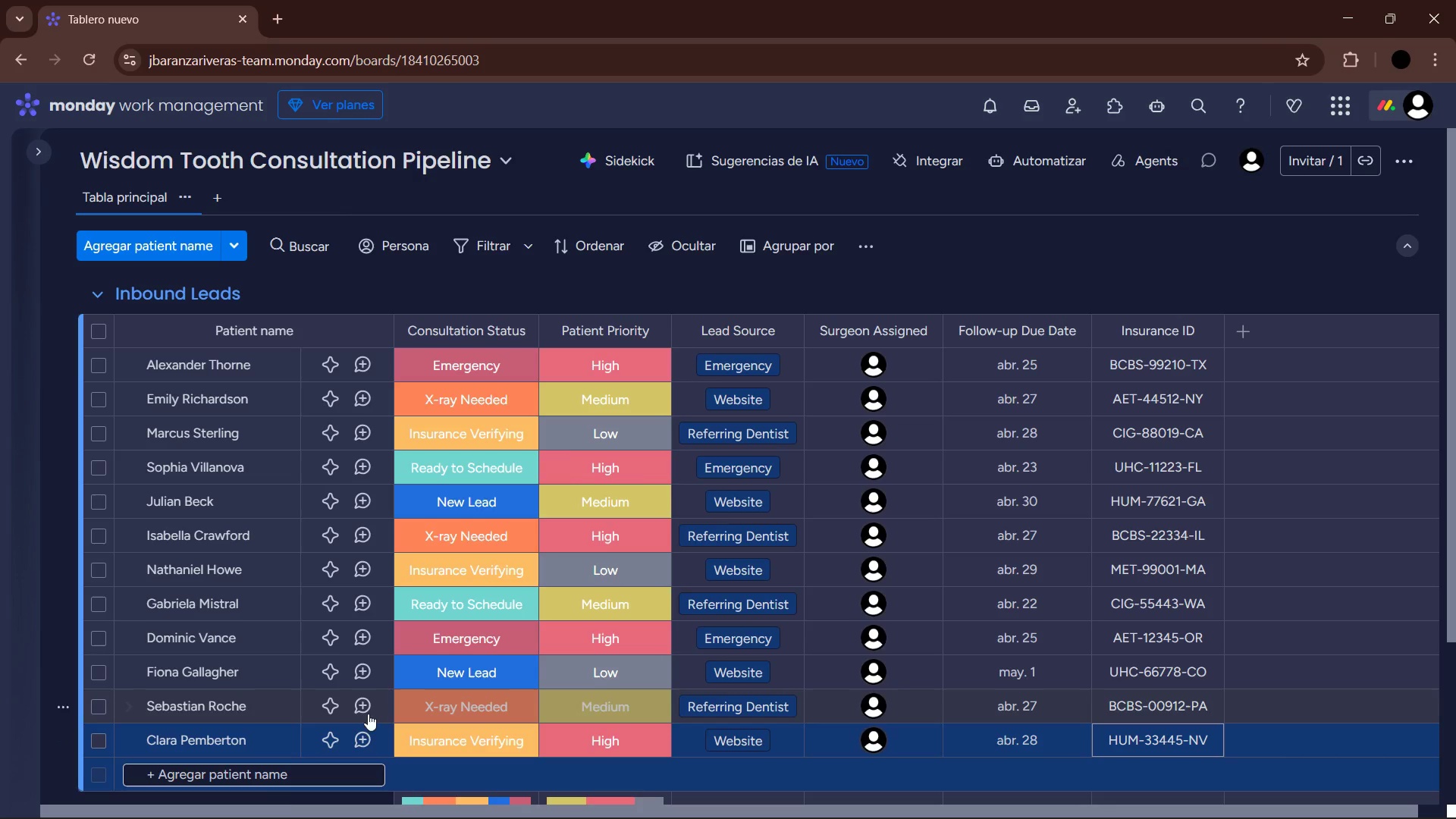 
left_click([301, 778])
 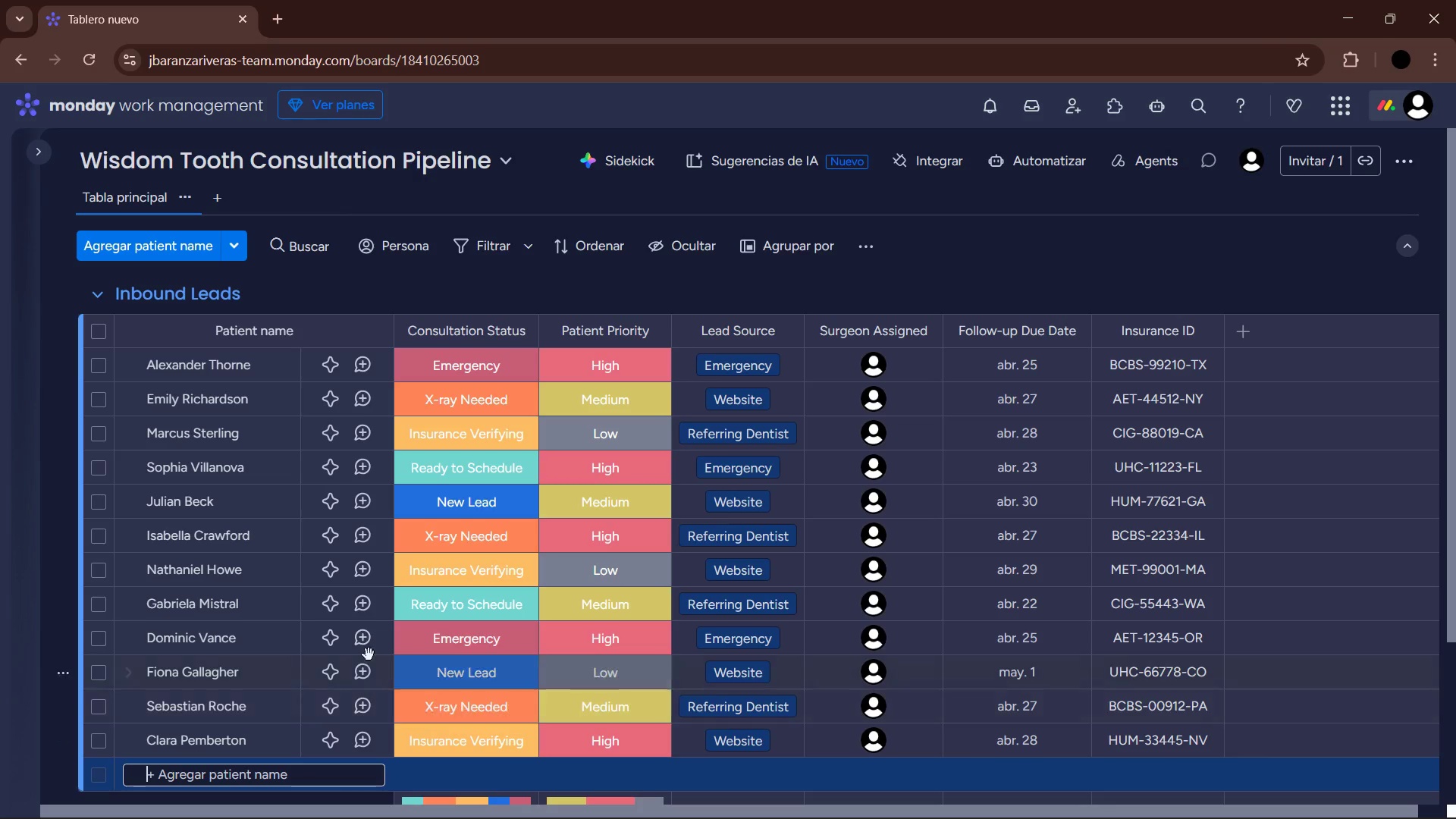 
scroll: coordinate [363, 632], scroll_direction: down, amount: 2.0
 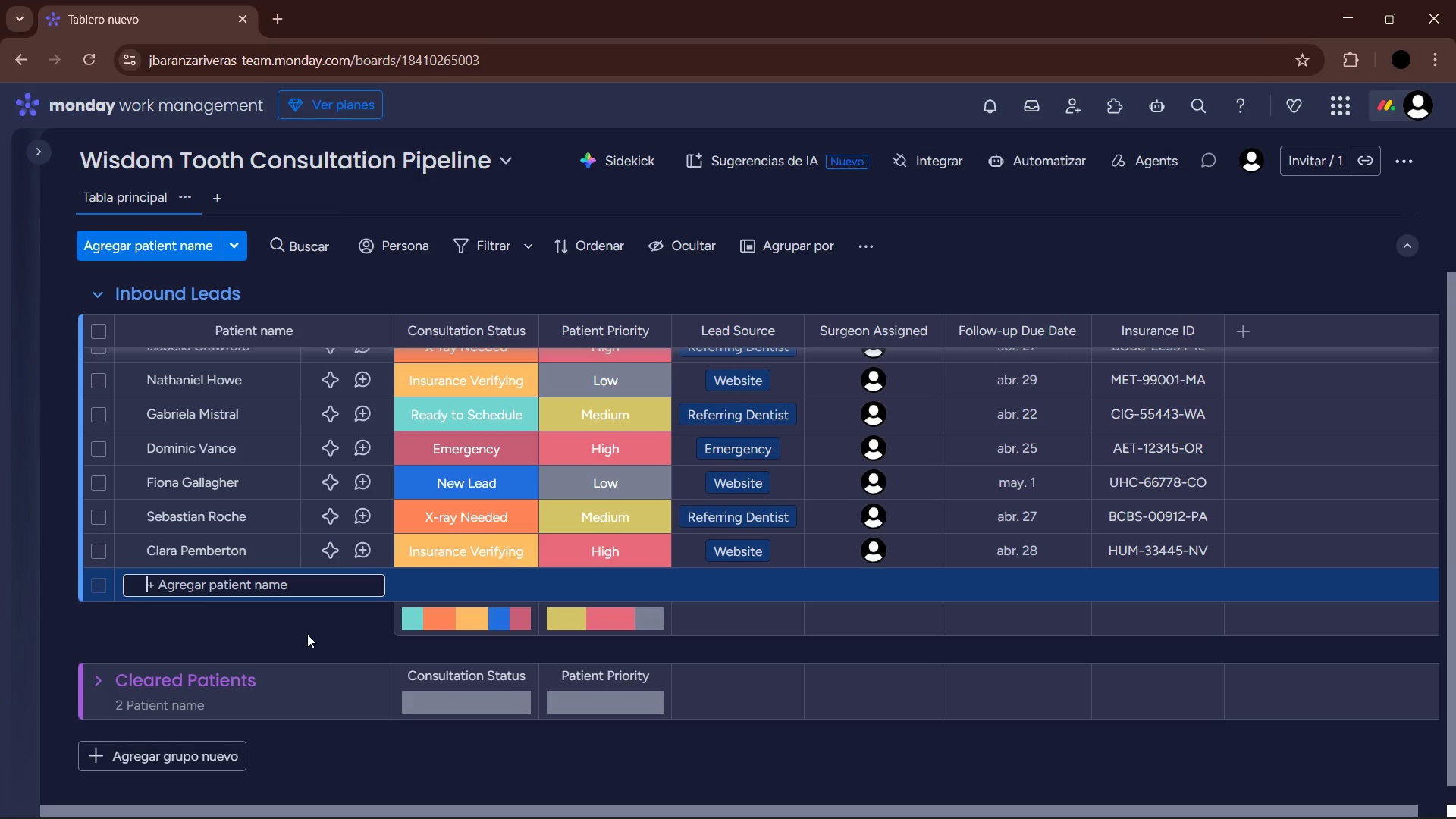 
type(Oliver Queen )
 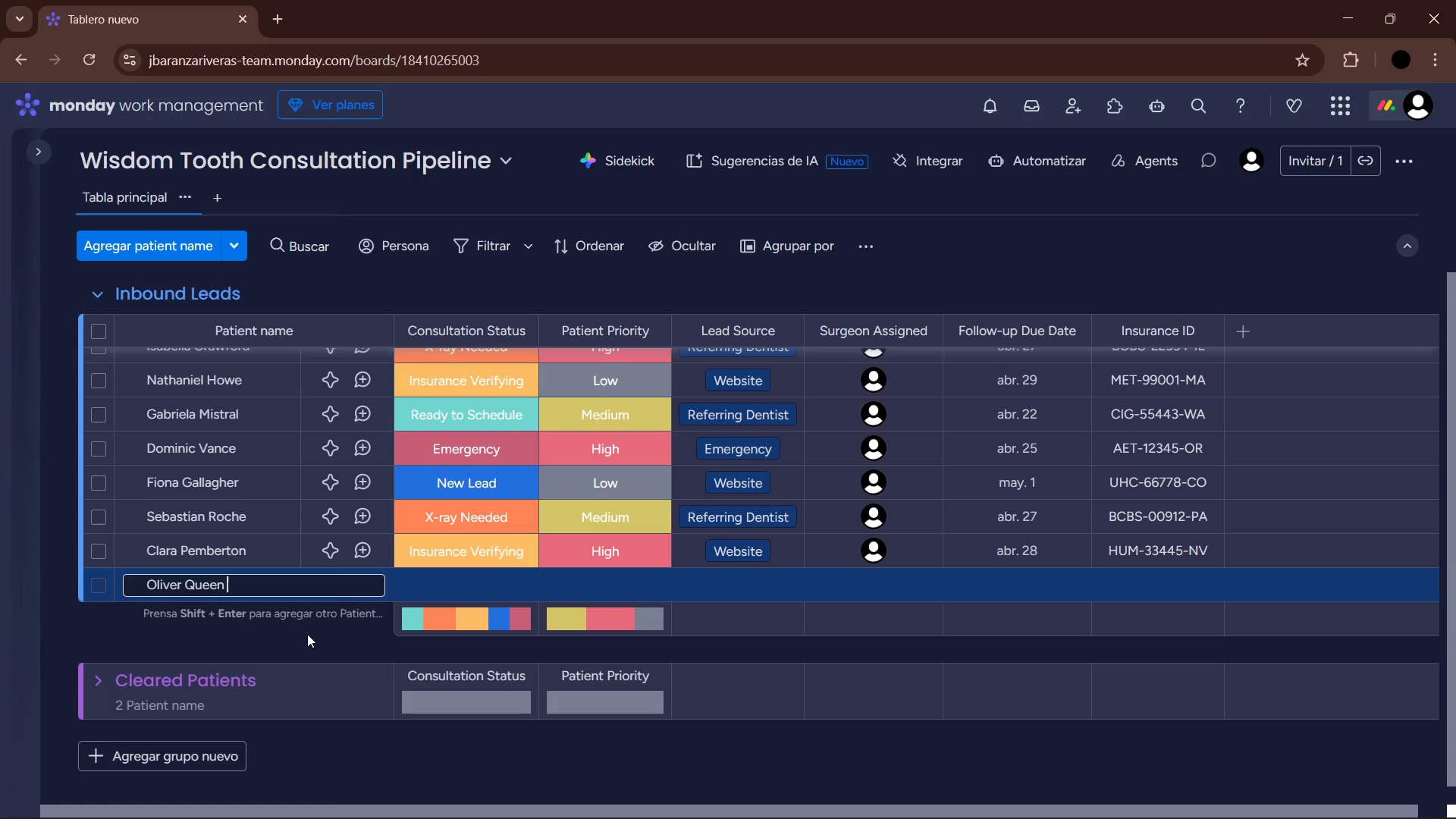 
left_click([307, 634])
 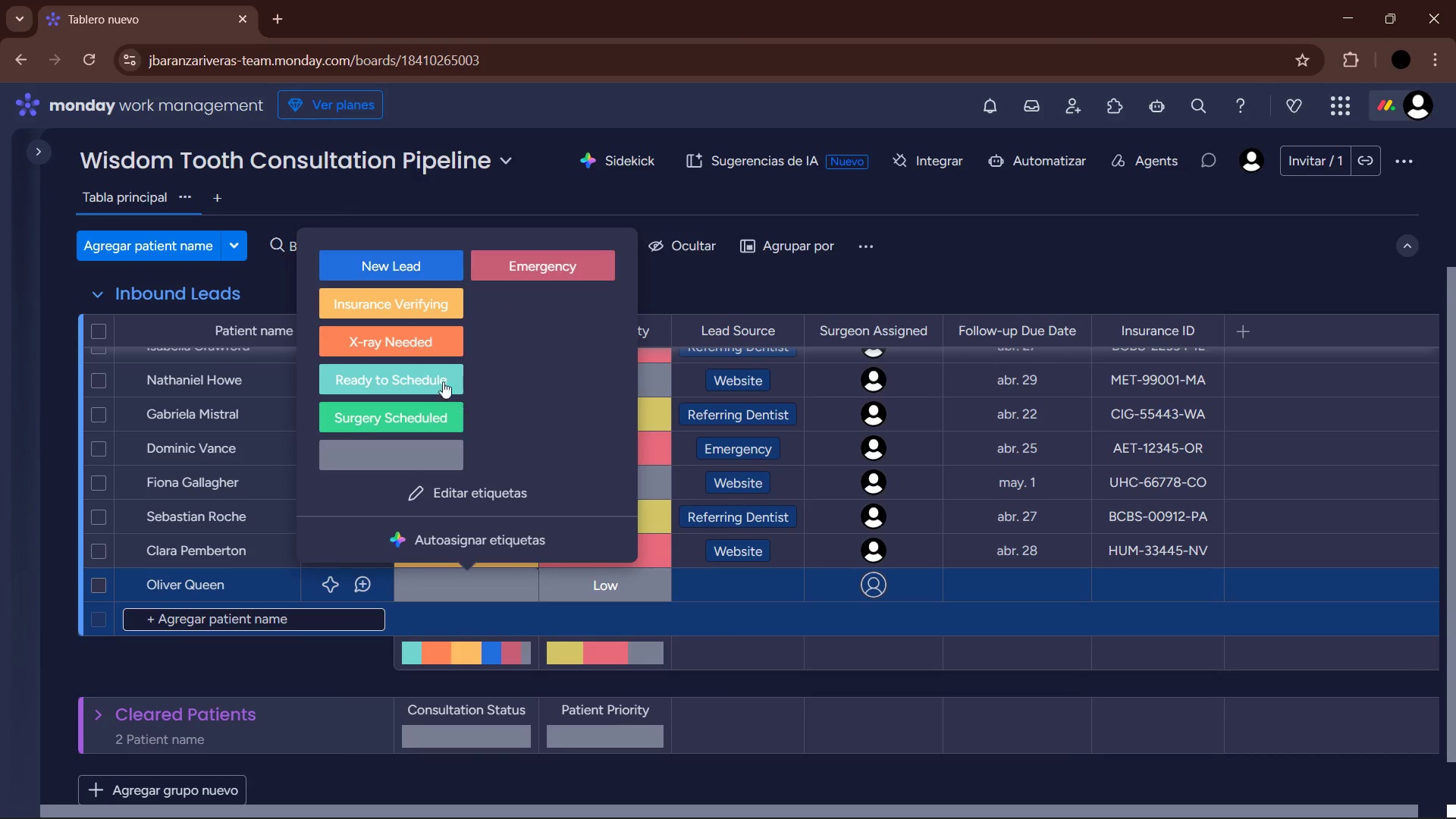 
left_click([433, 377])
 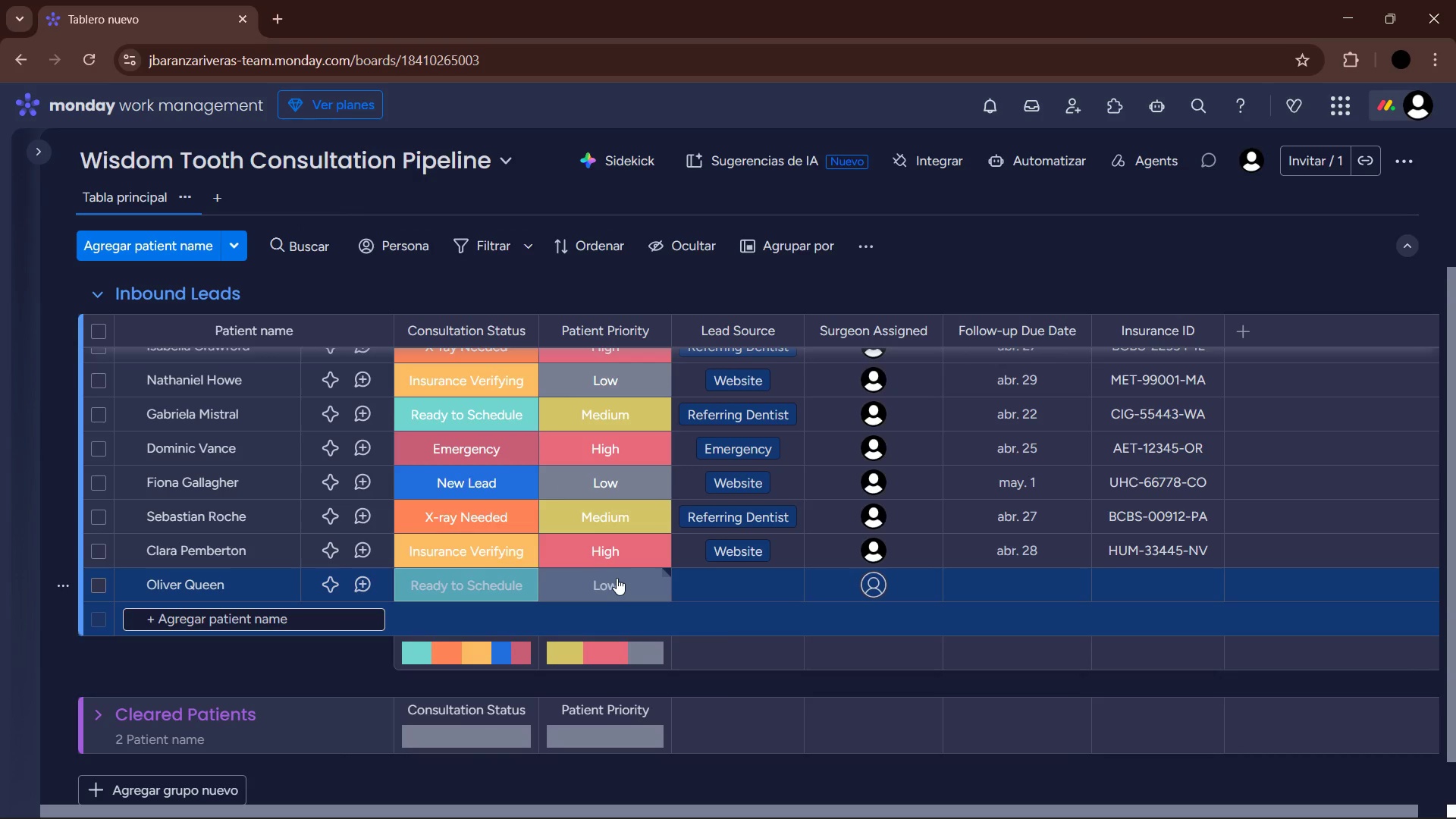 
wait(5.95)
 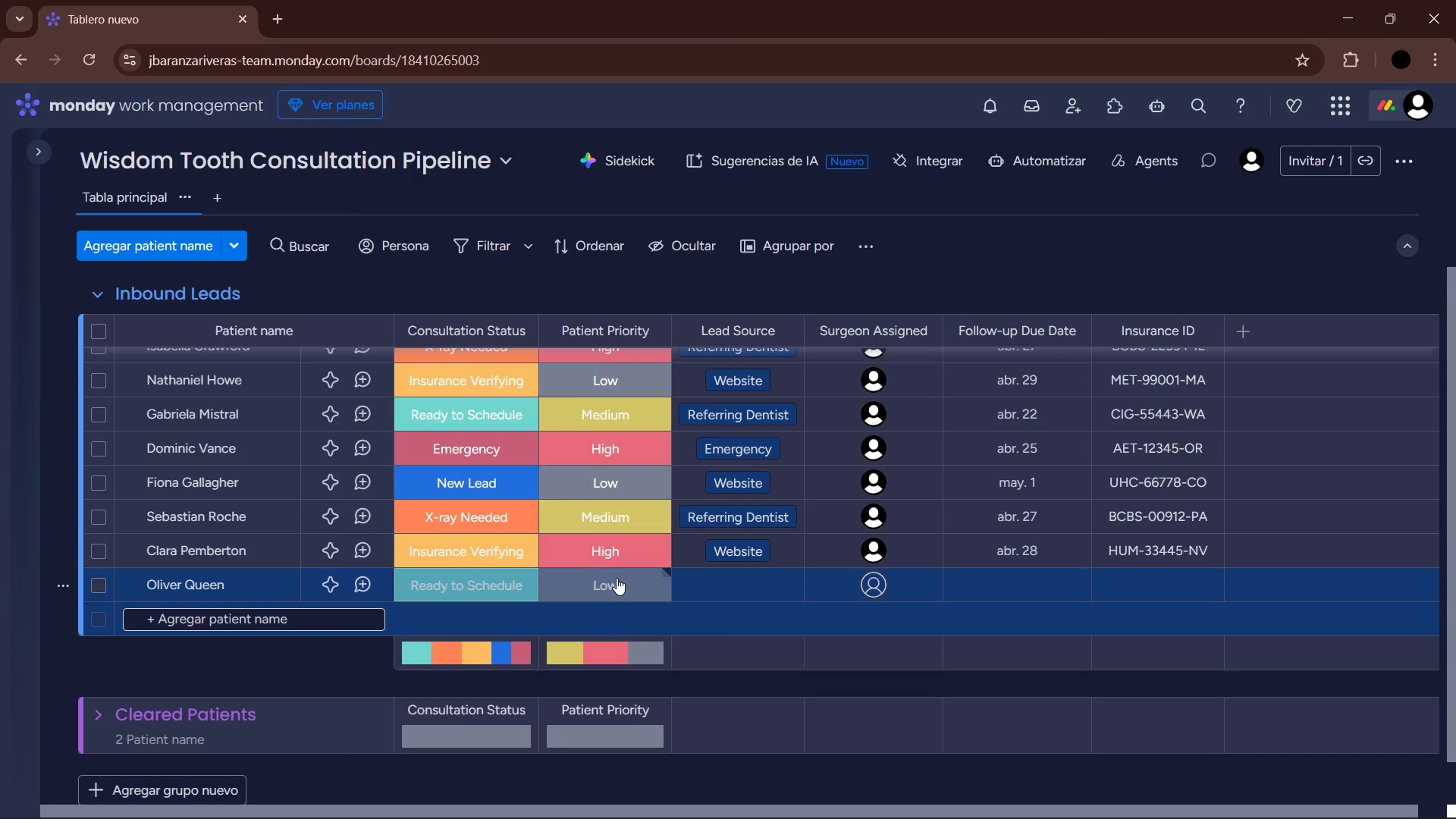 
left_click([617, 578])
 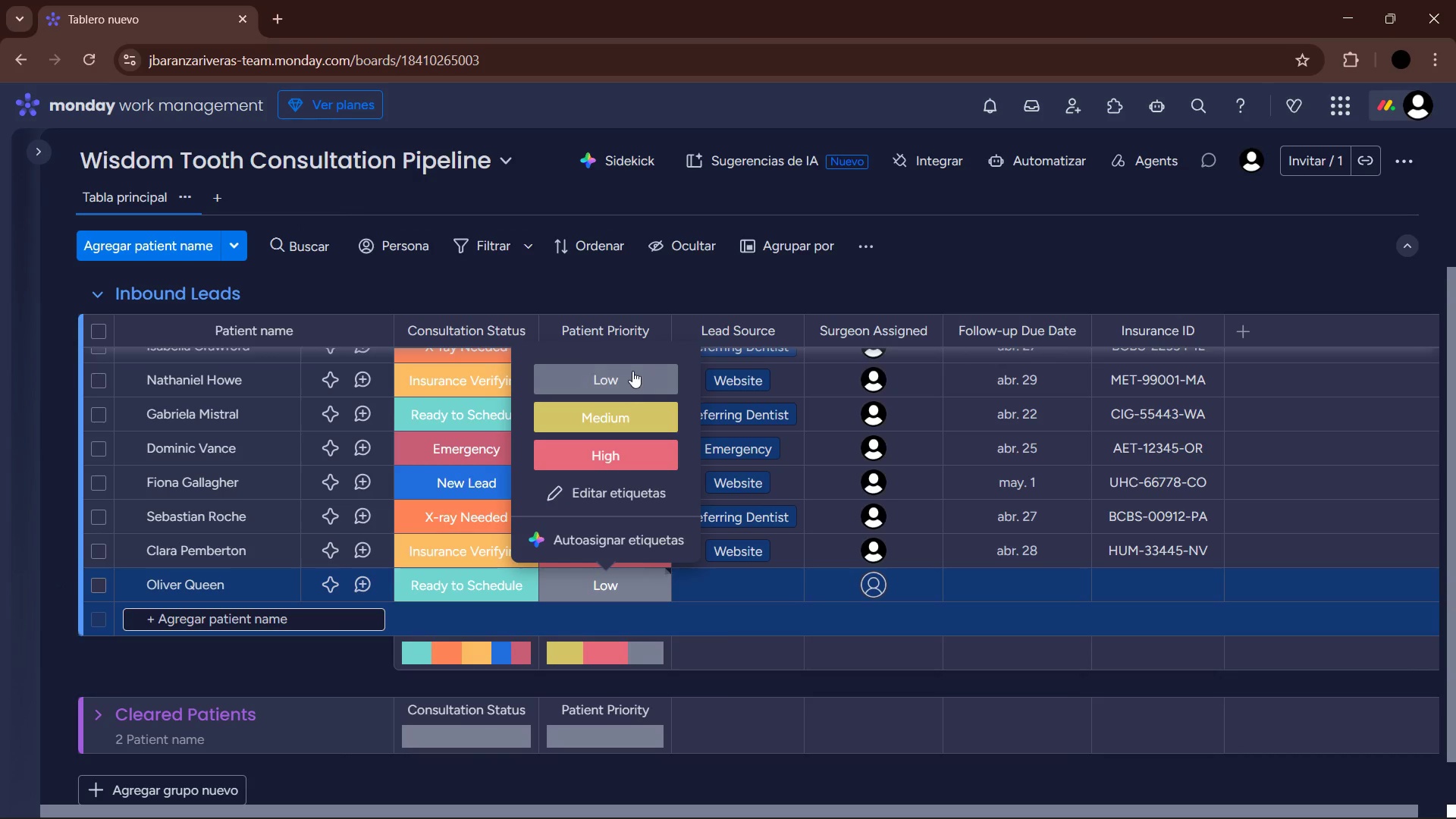 
left_click([635, 417])
 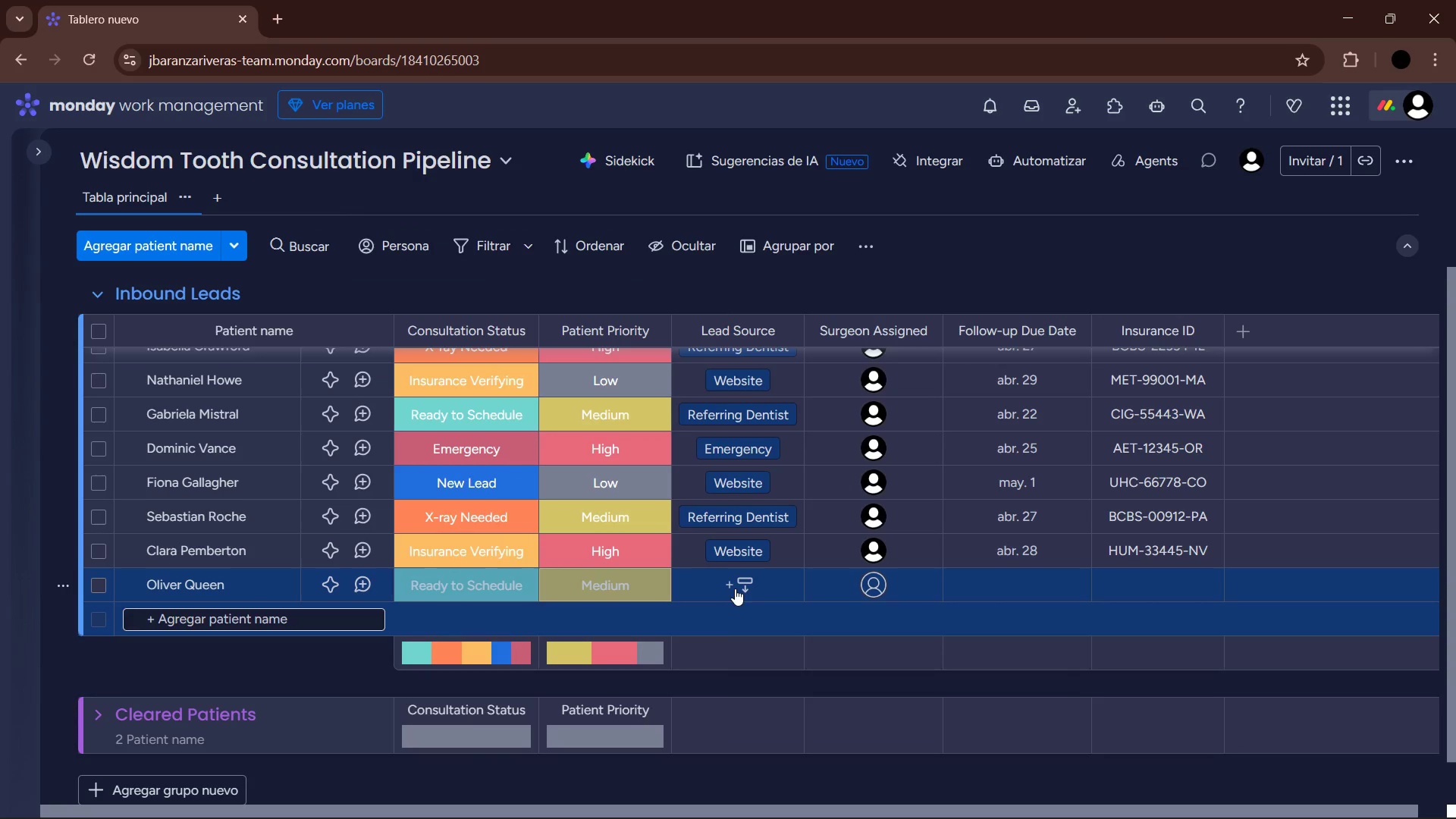 
left_click([735, 588])
 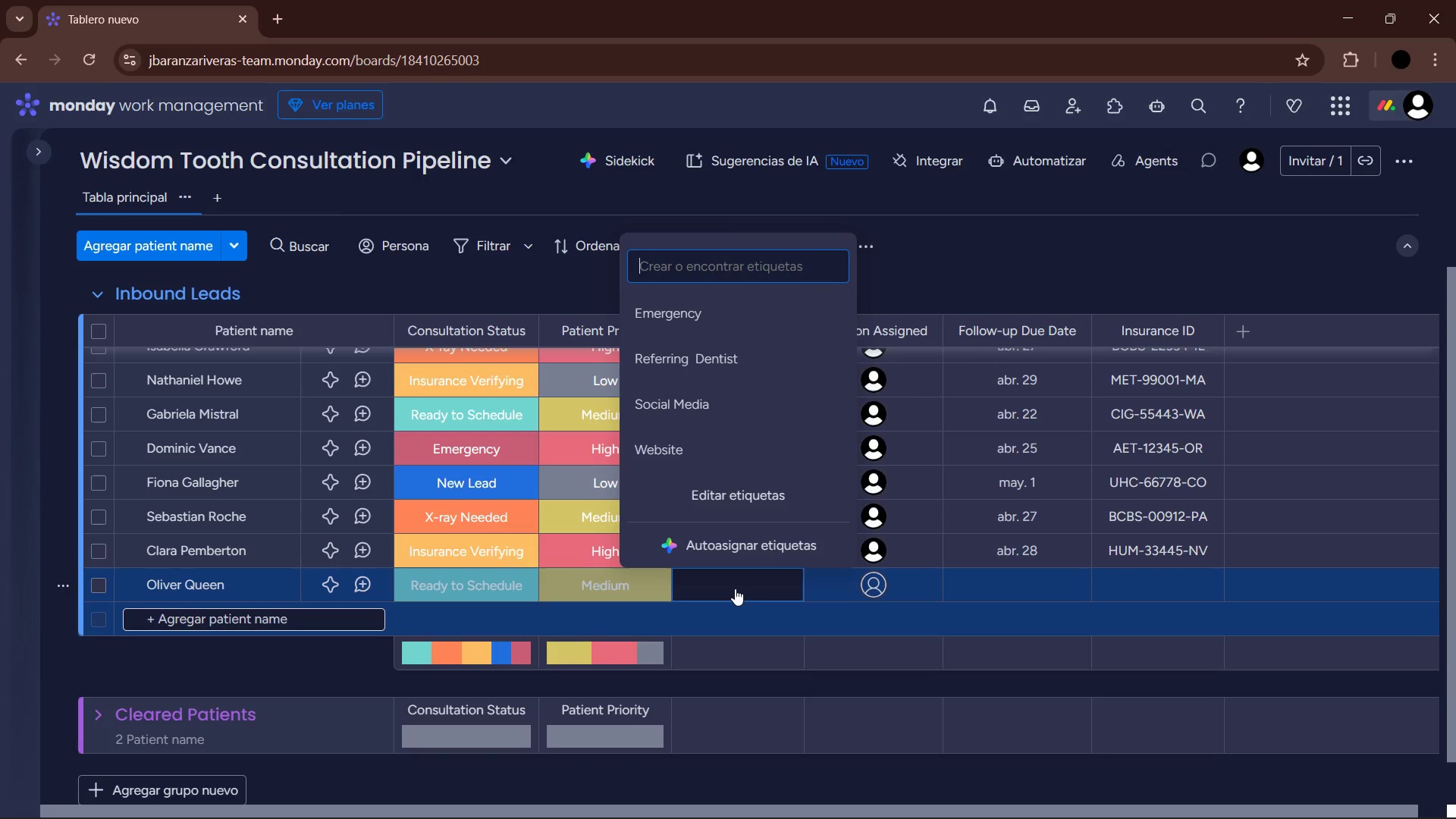 
wait(8.42)
 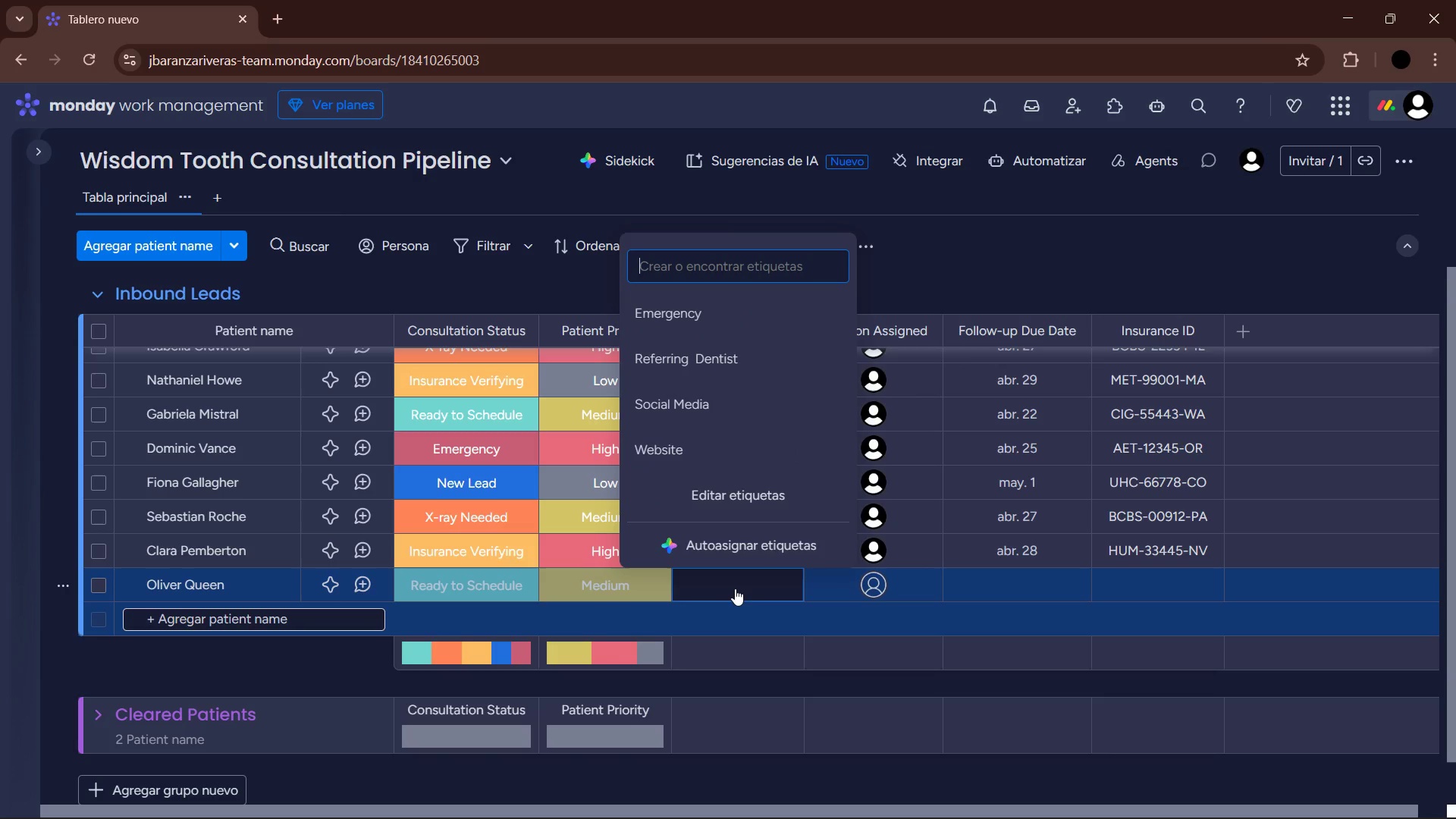 
left_click([742, 347])
 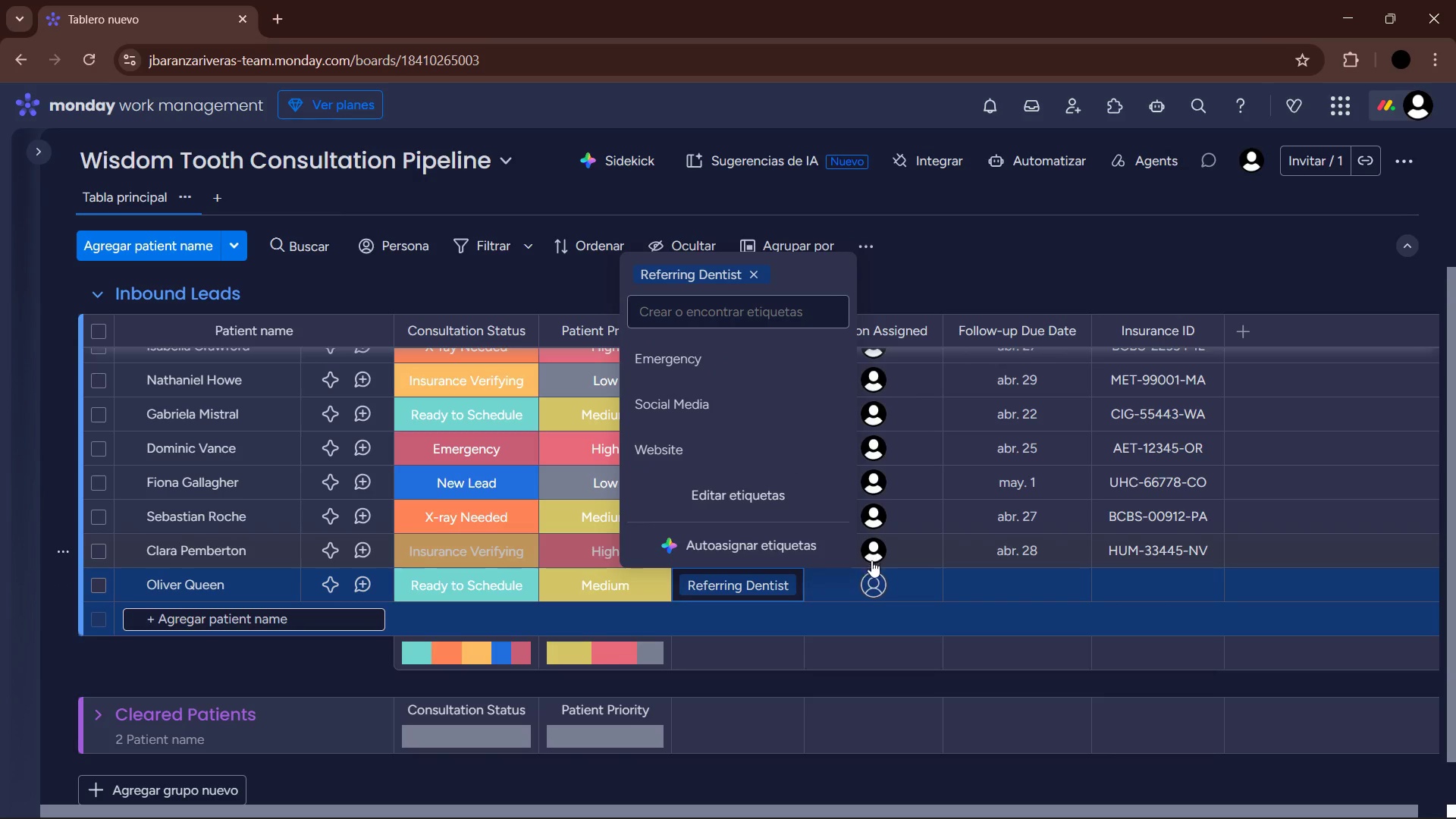 
left_click([875, 584])
 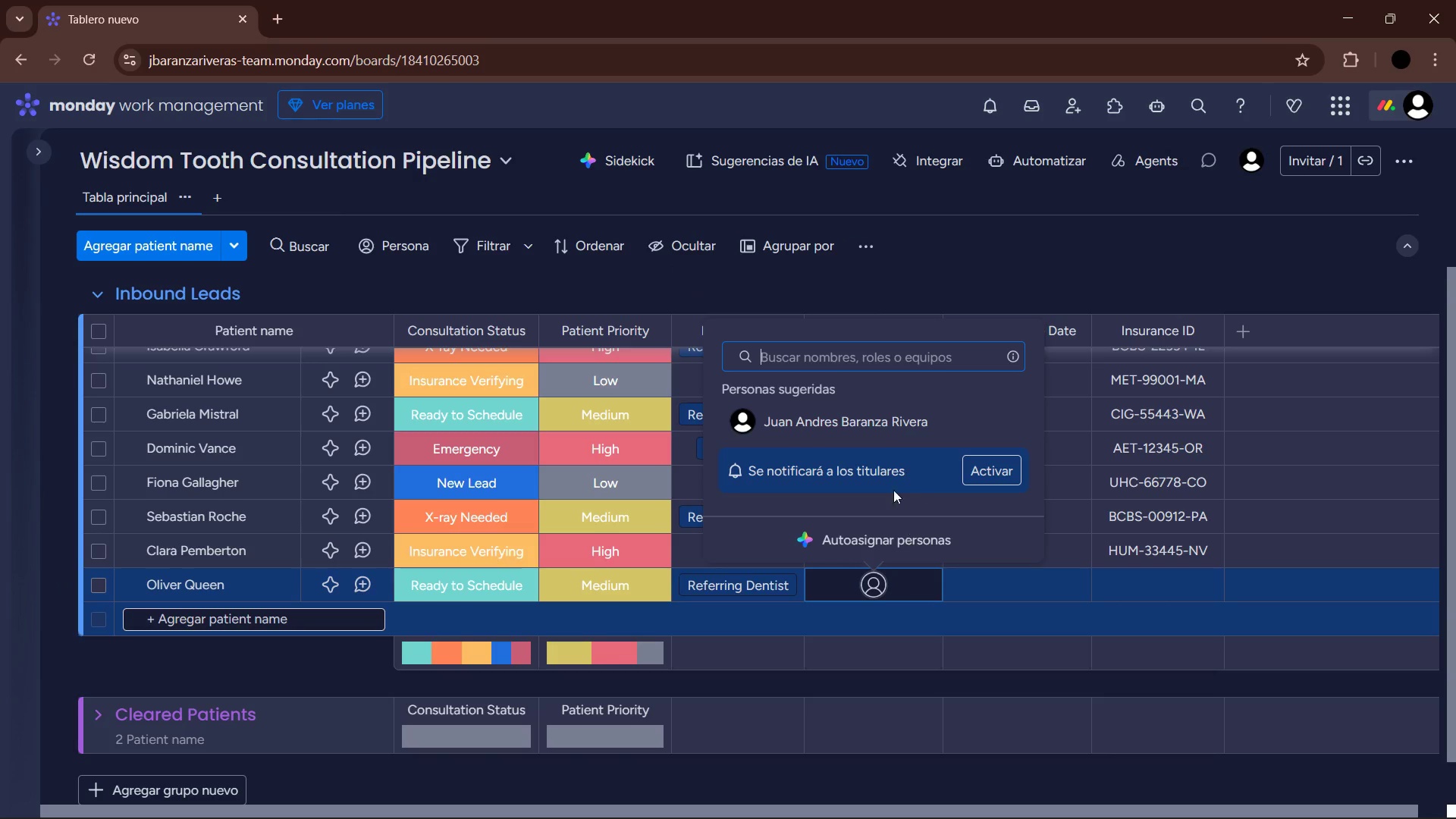 
left_click([864, 425])
 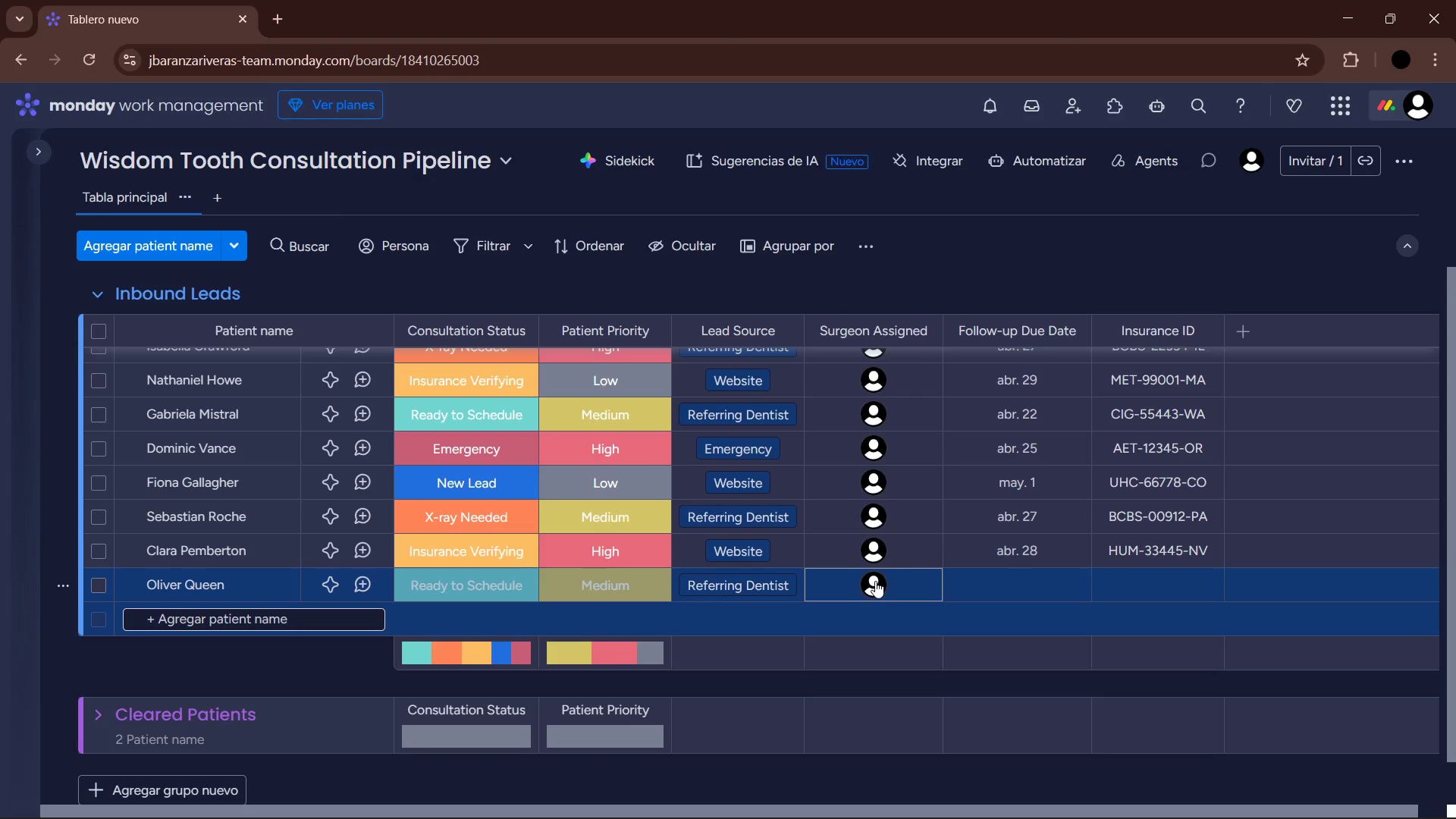 
mouse_move([987, 578])
 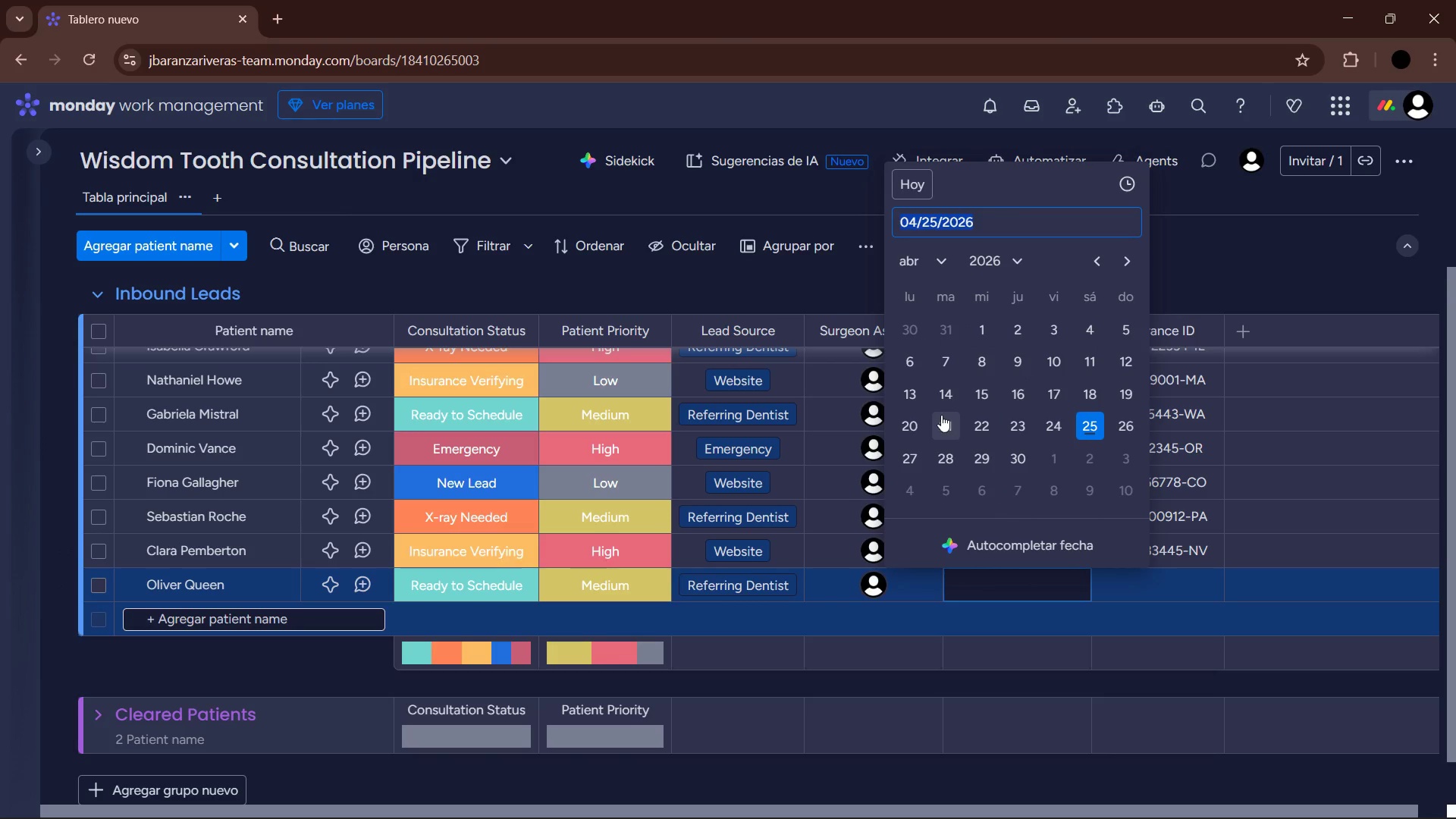 
left_click([956, 425])
 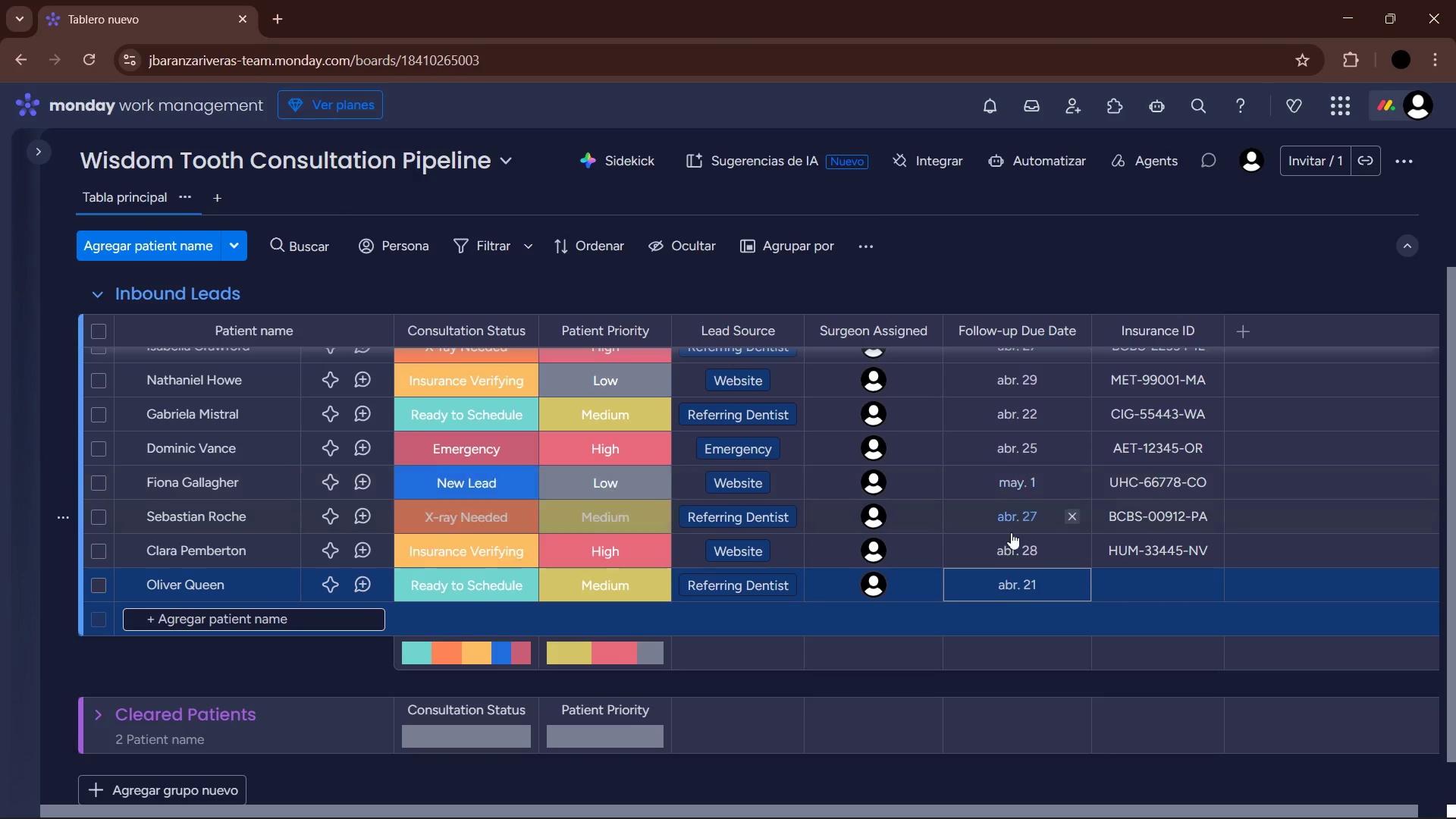 
mouse_move([1010, 588])
 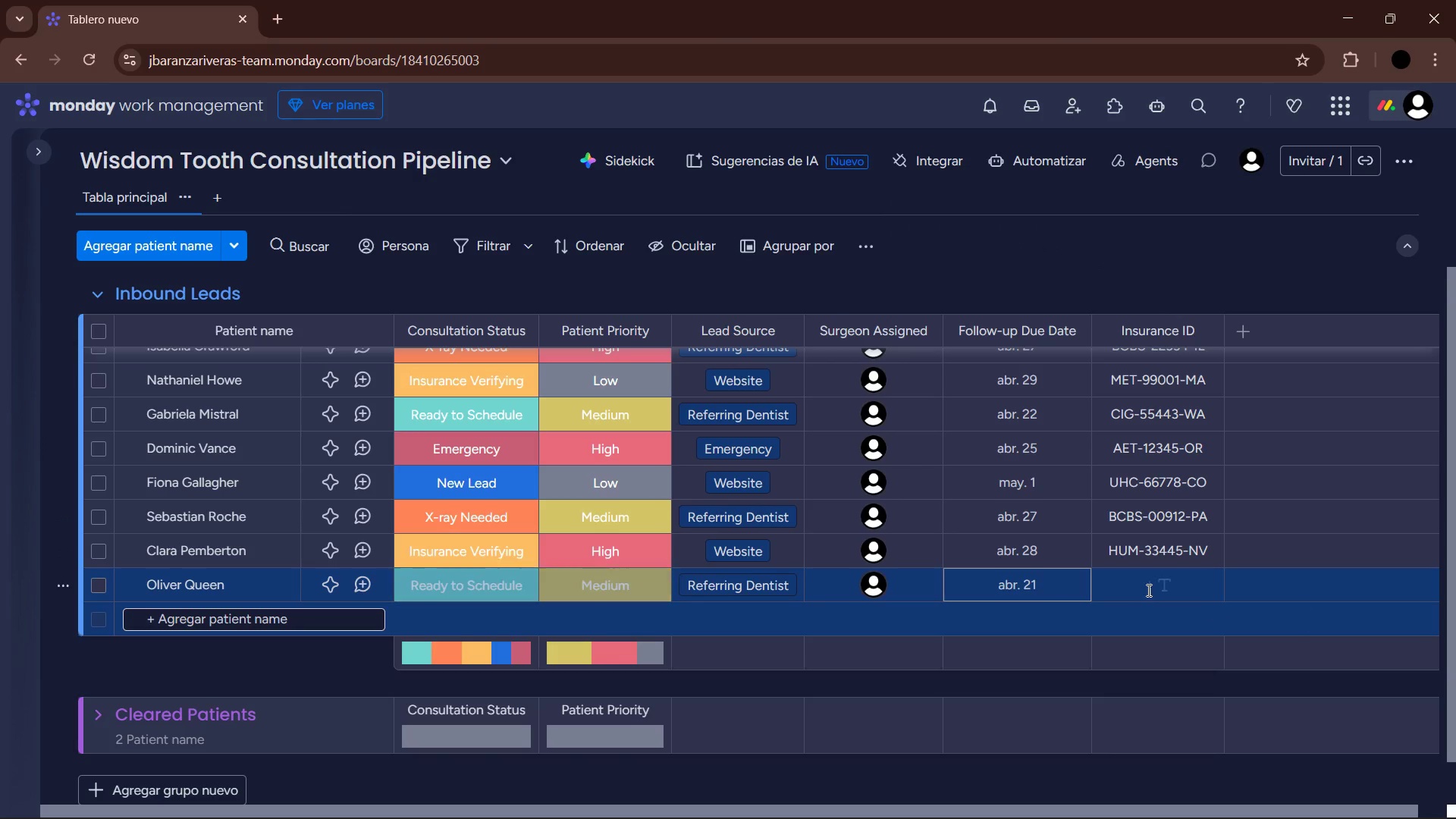 
left_click([1142, 581])
 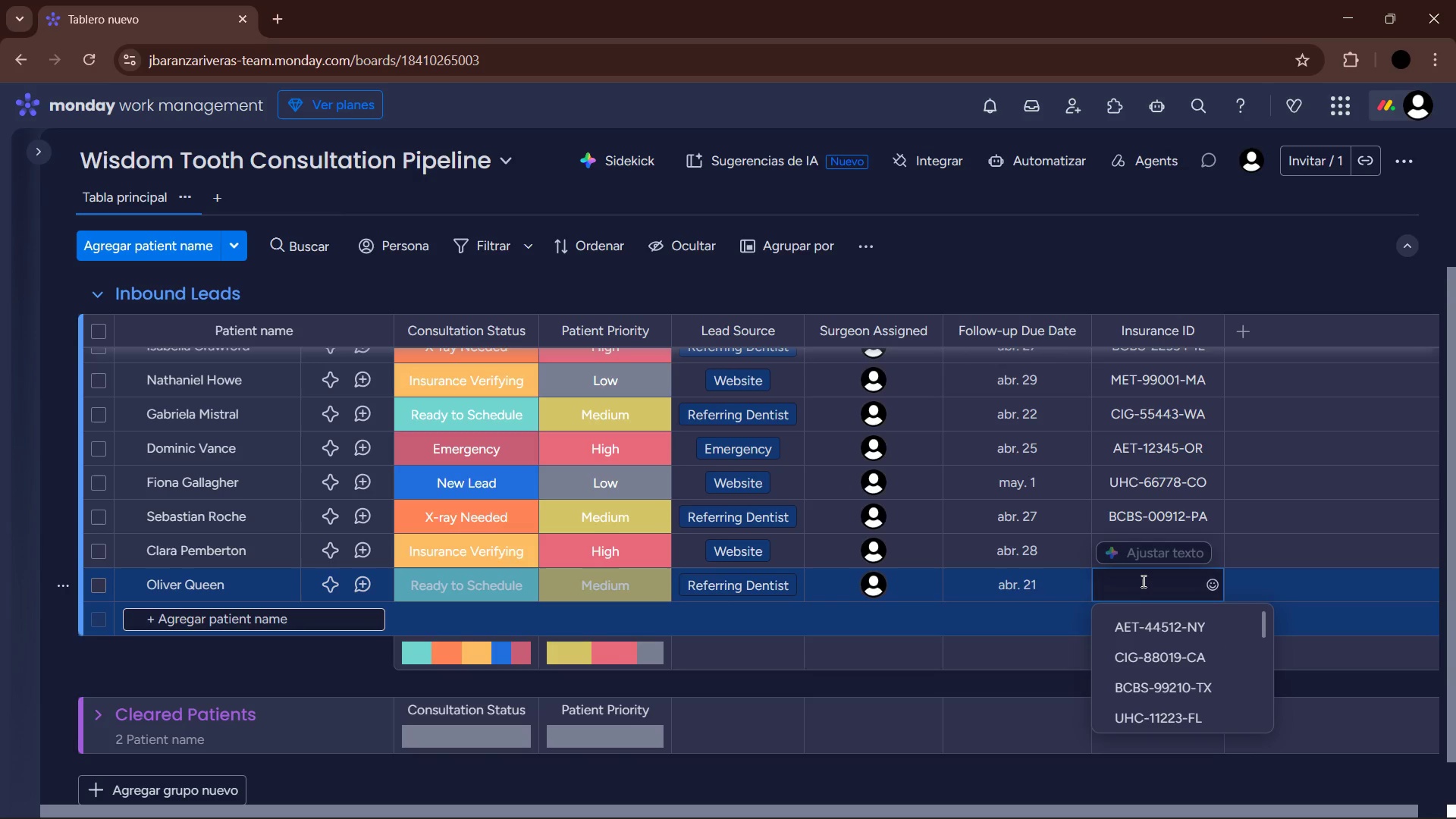 
type(MET-88776-AZ)
 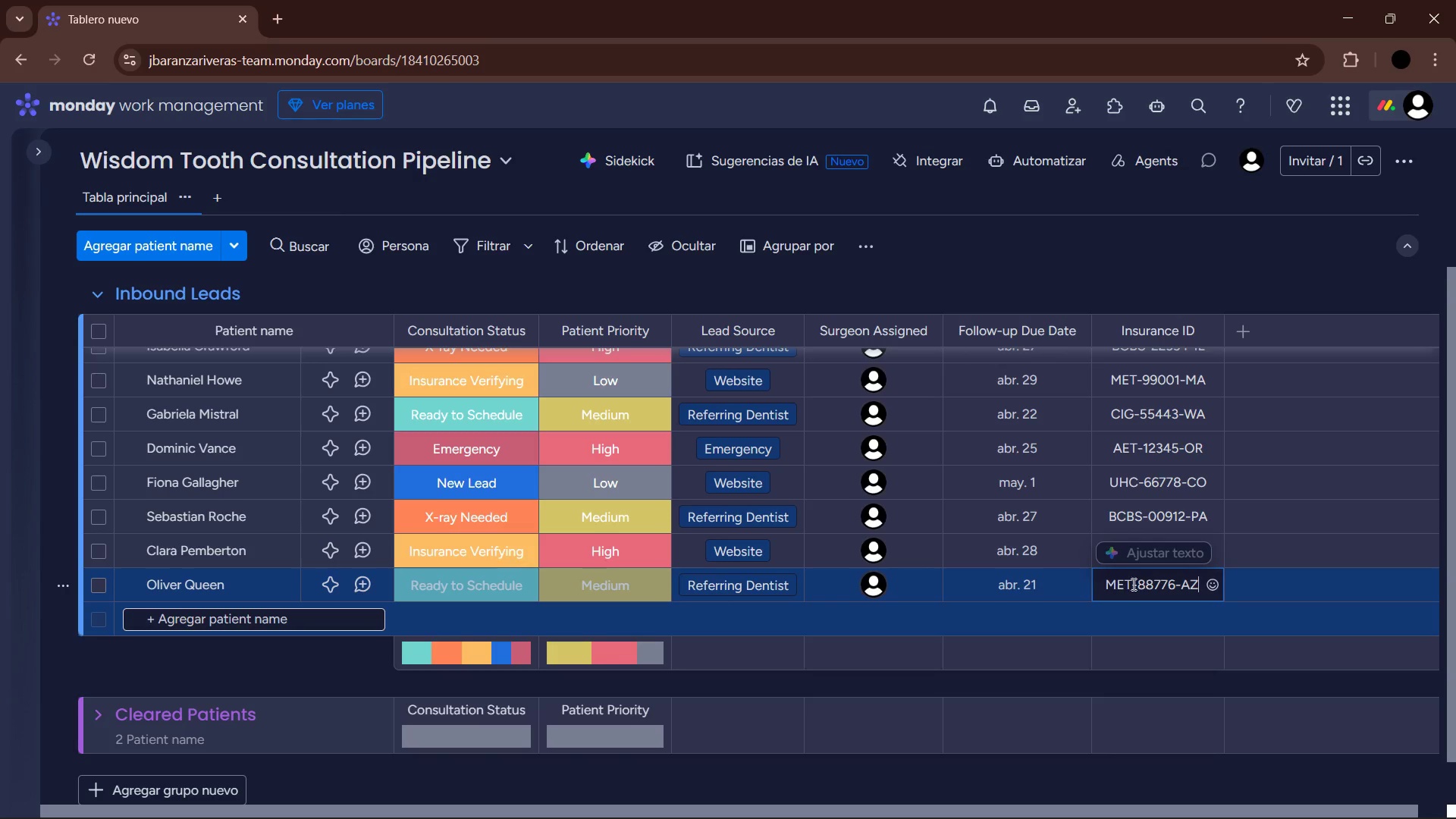 
left_click([891, 694])
 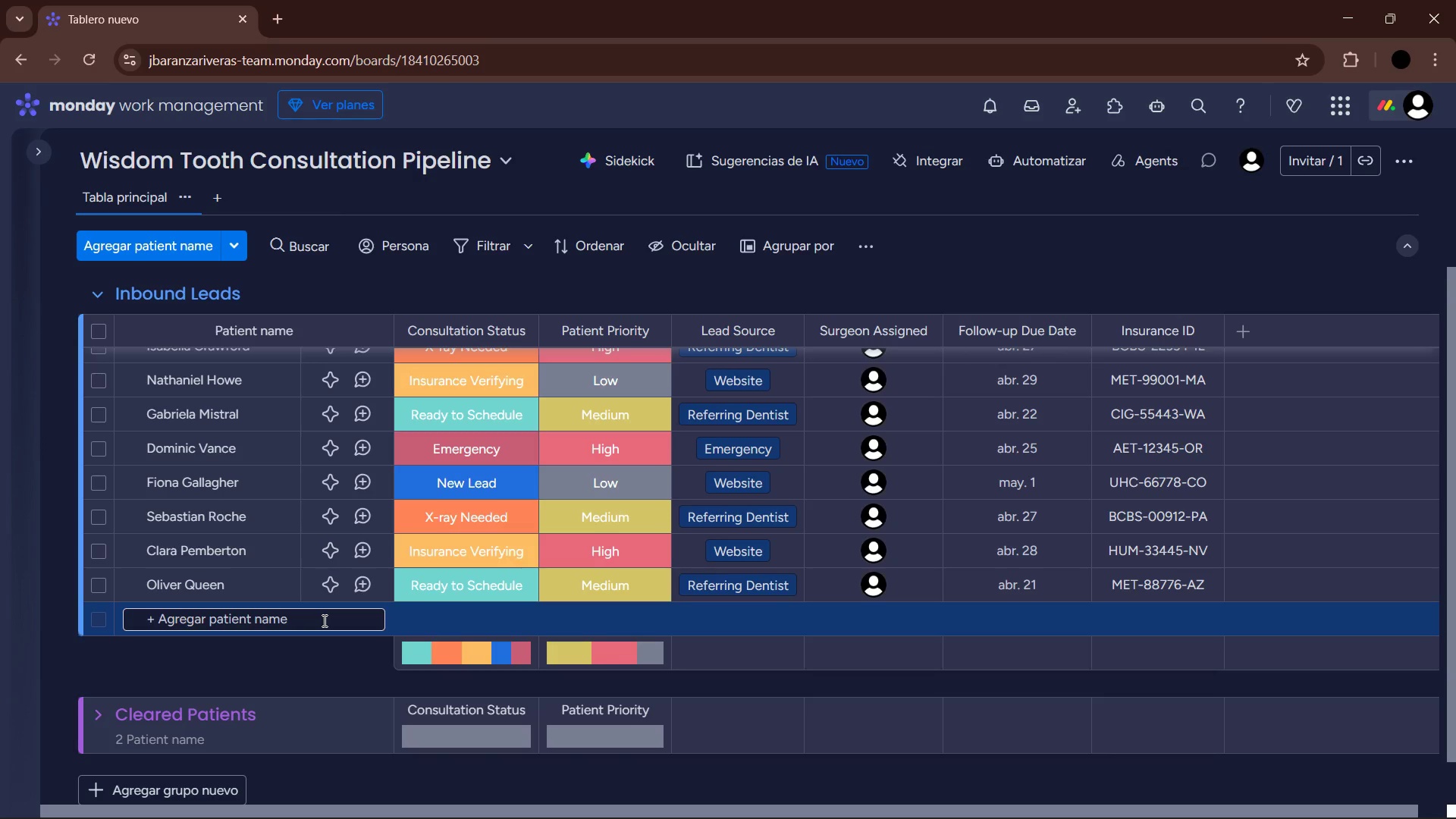 
wait(15.41)
 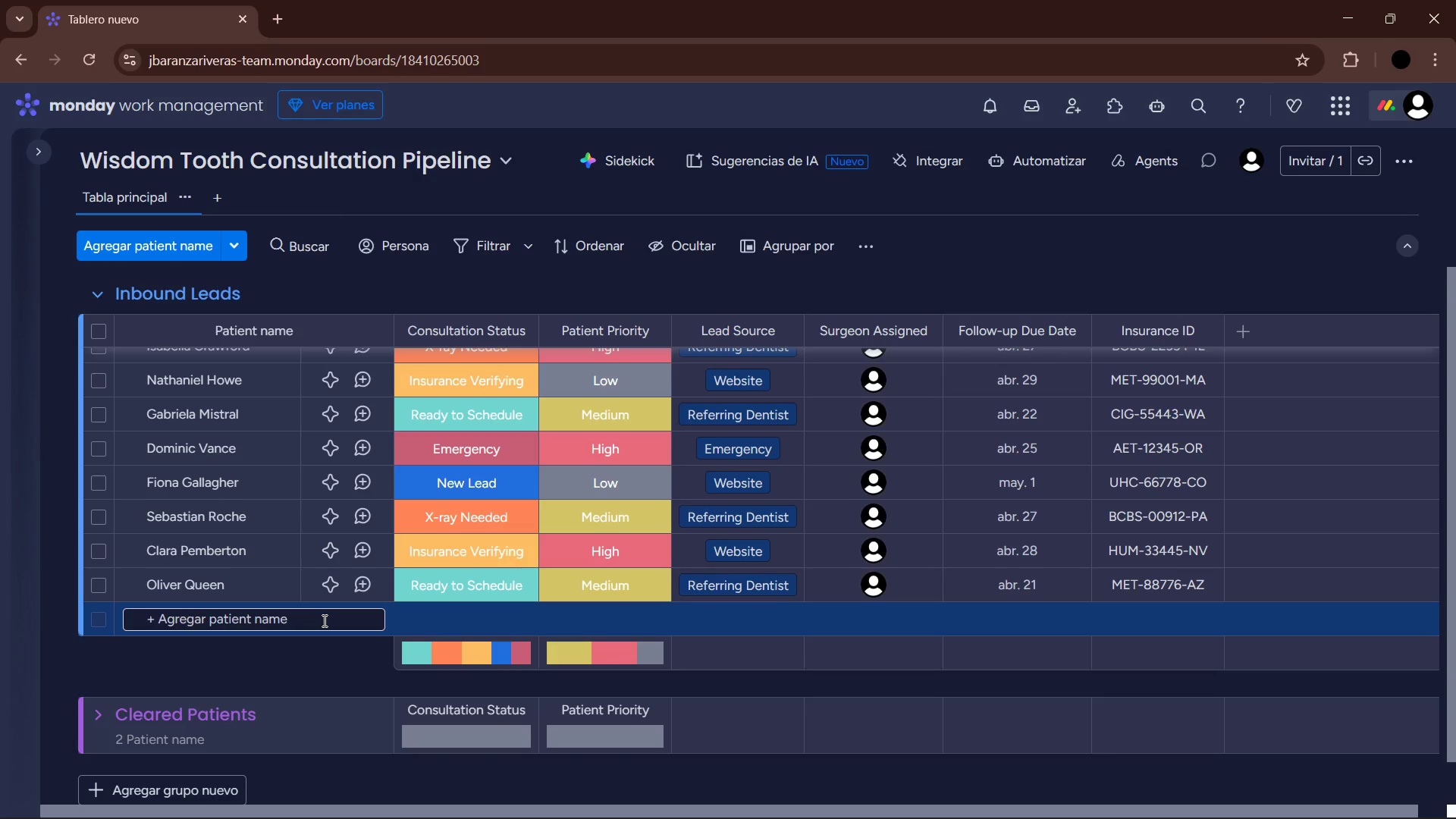 
type(Vivian Leigh)
 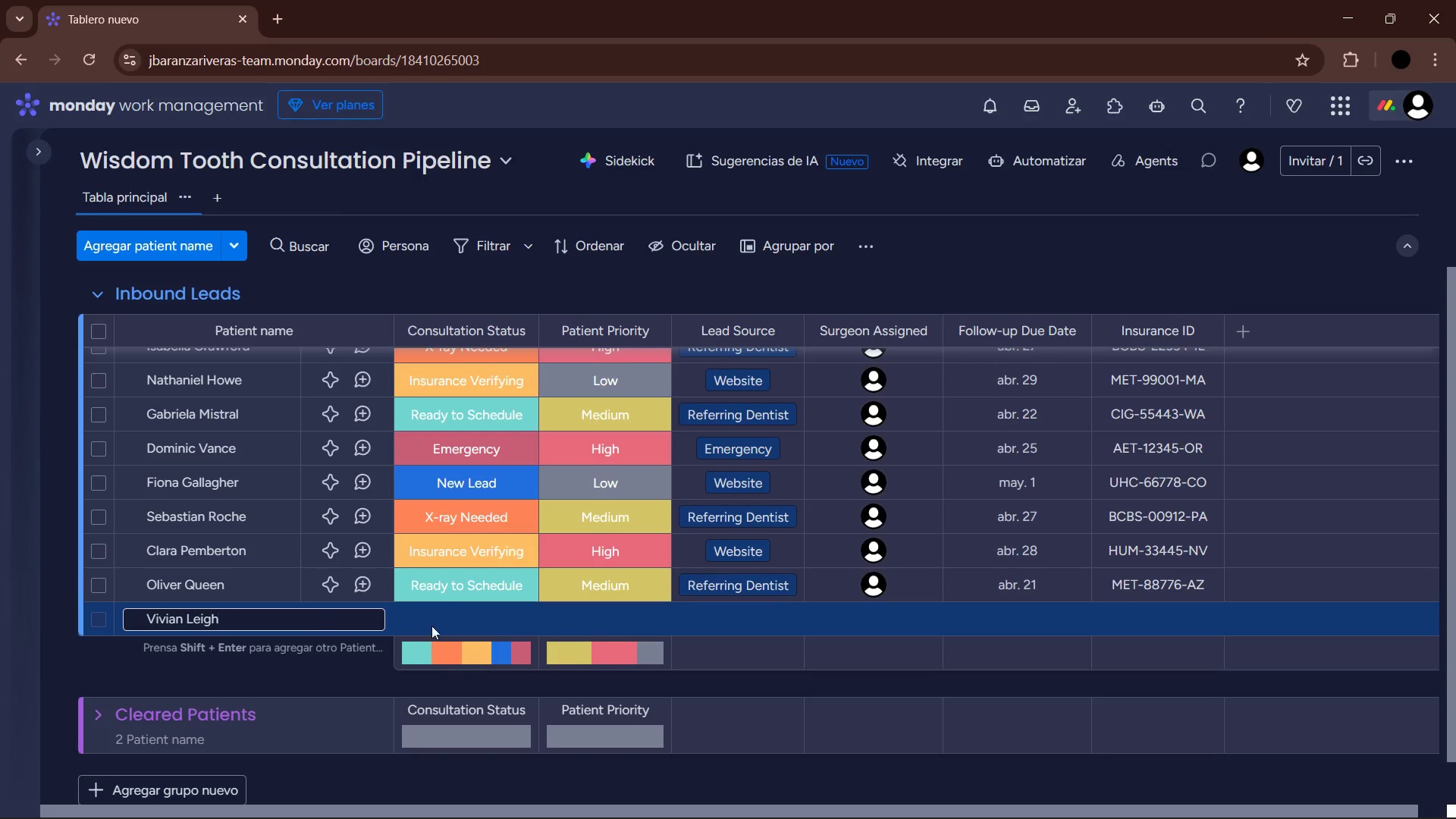 
double_click([466, 619])
 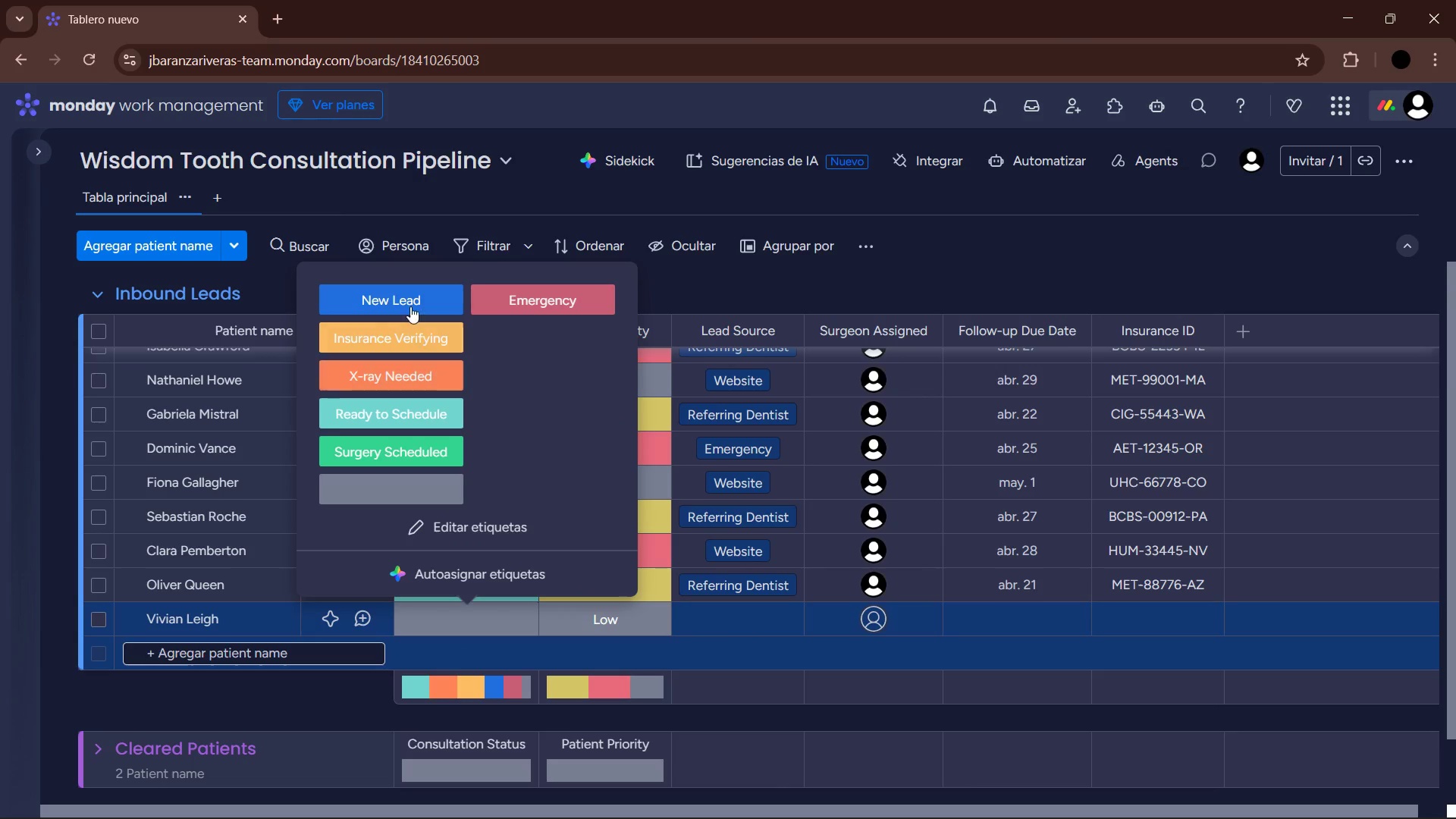 
left_click([413, 310])
 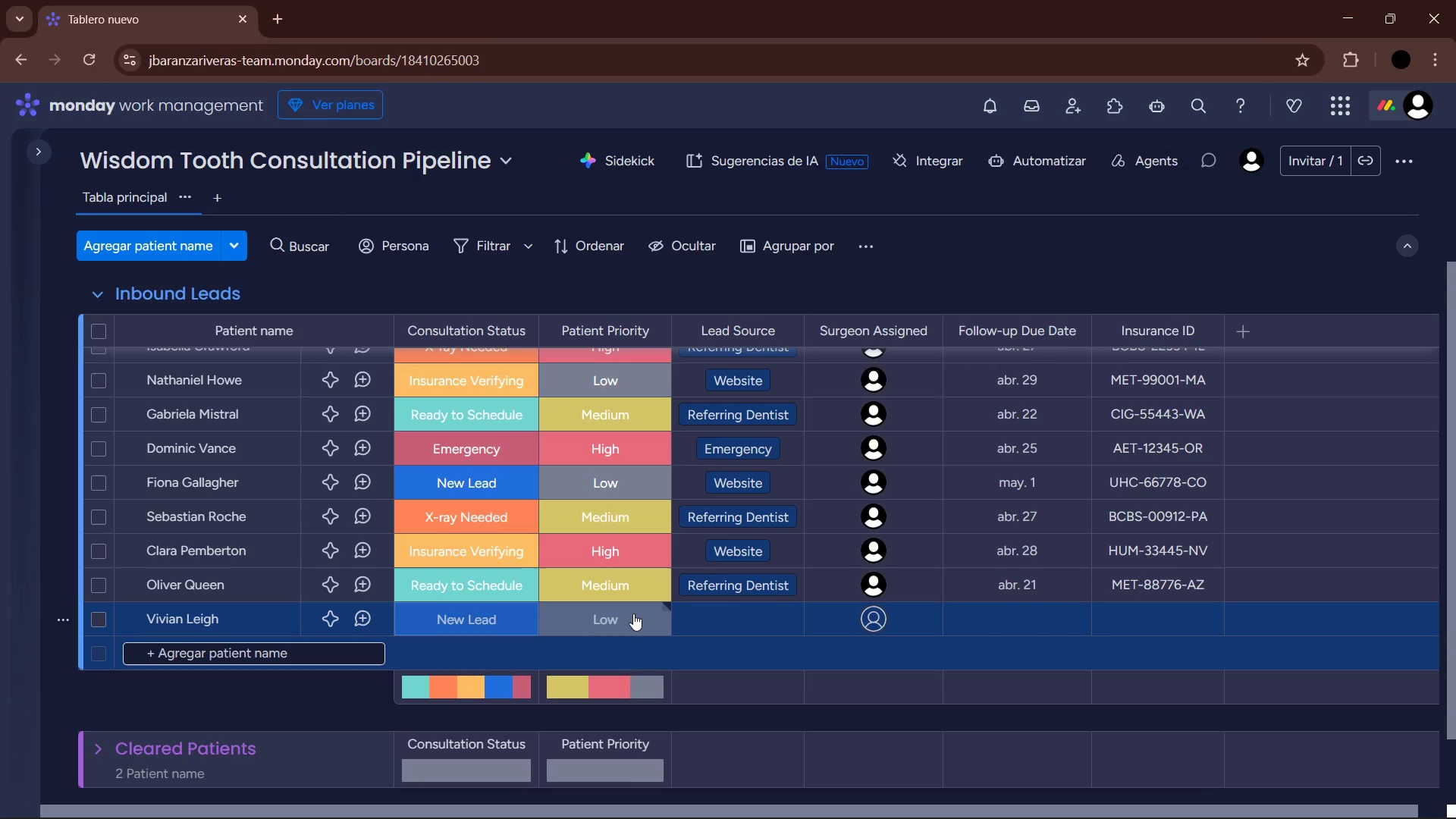 
wait(5.03)
 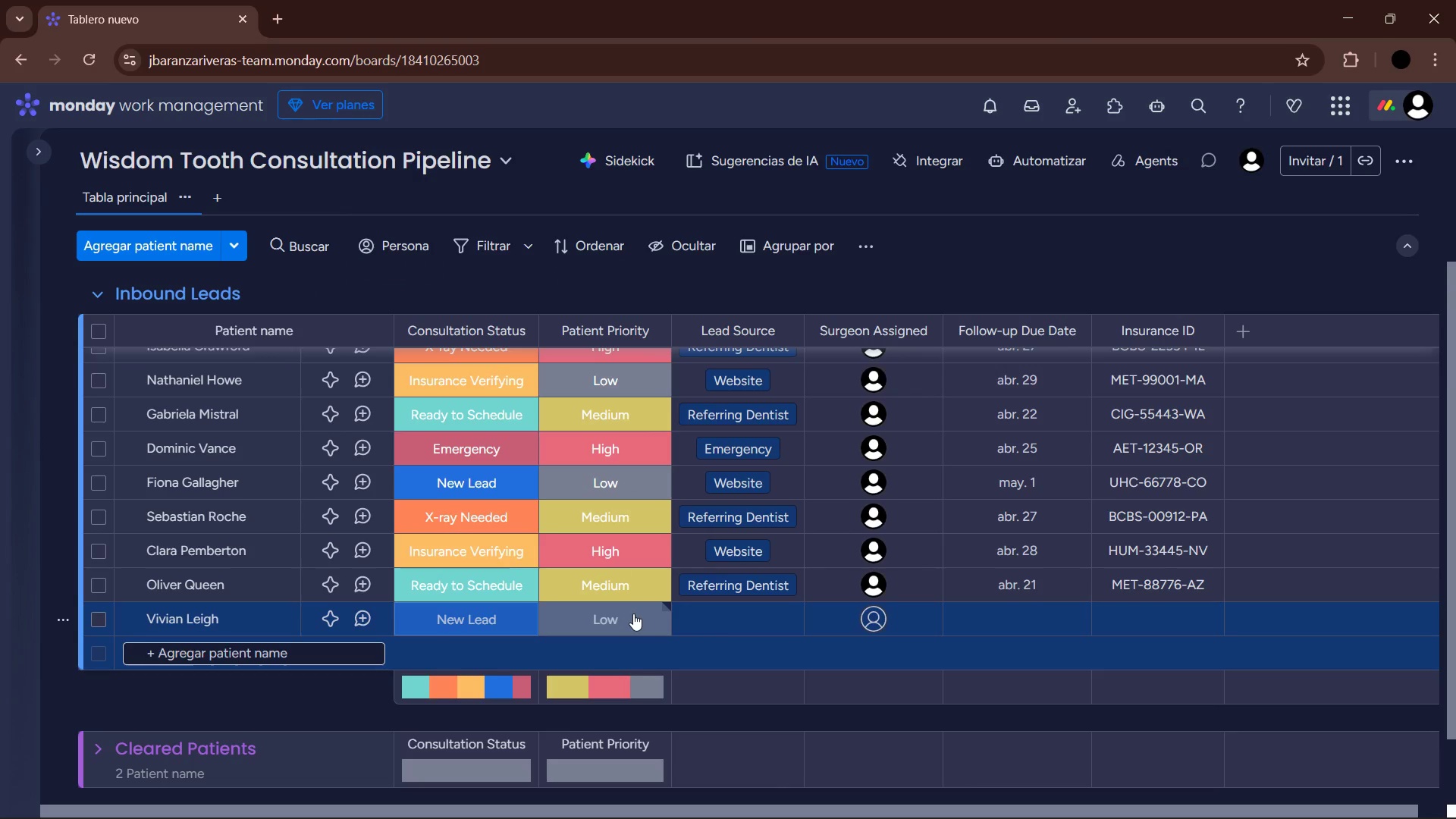 
left_click([621, 612])
 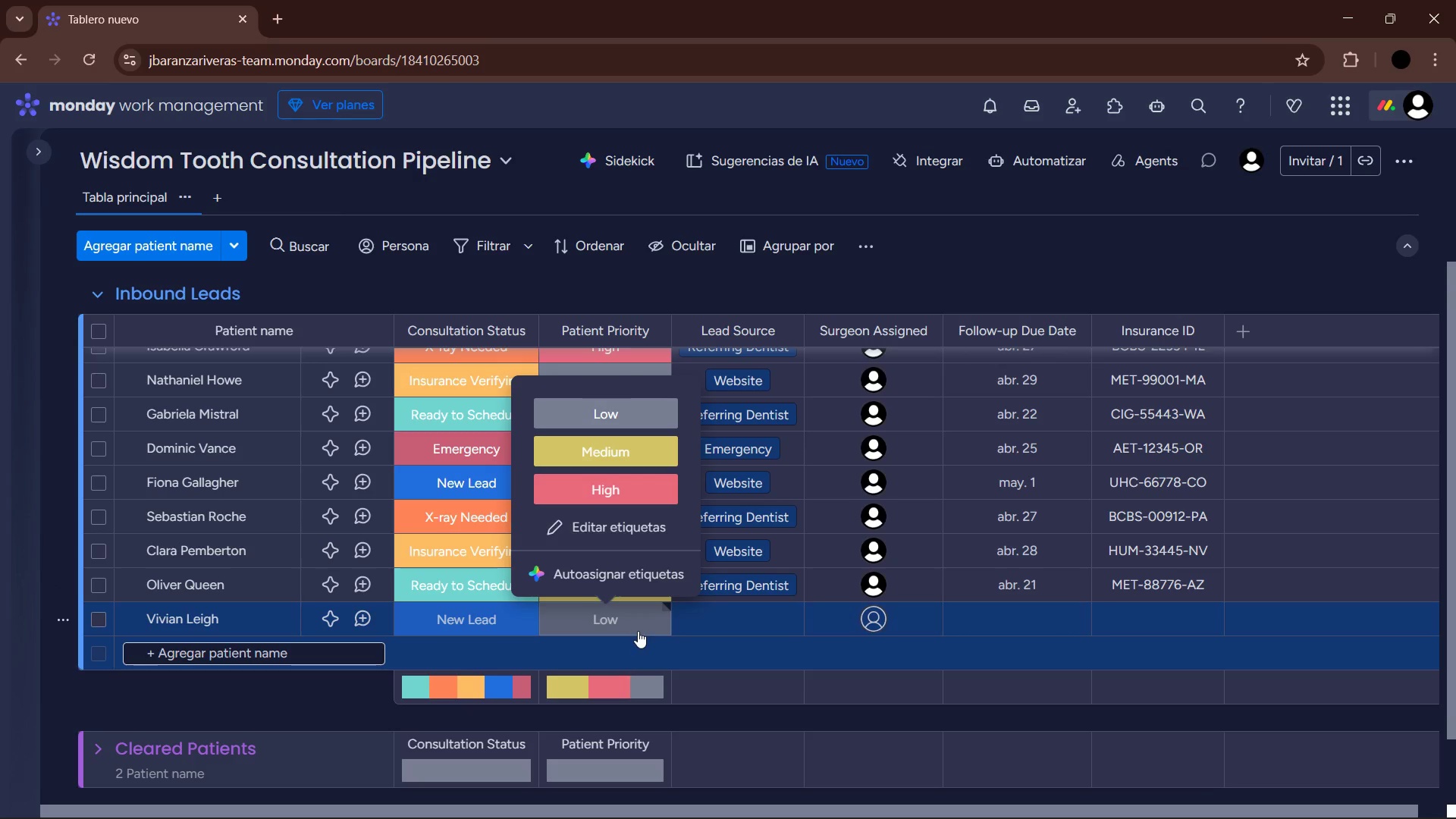 
double_click([689, 623])
 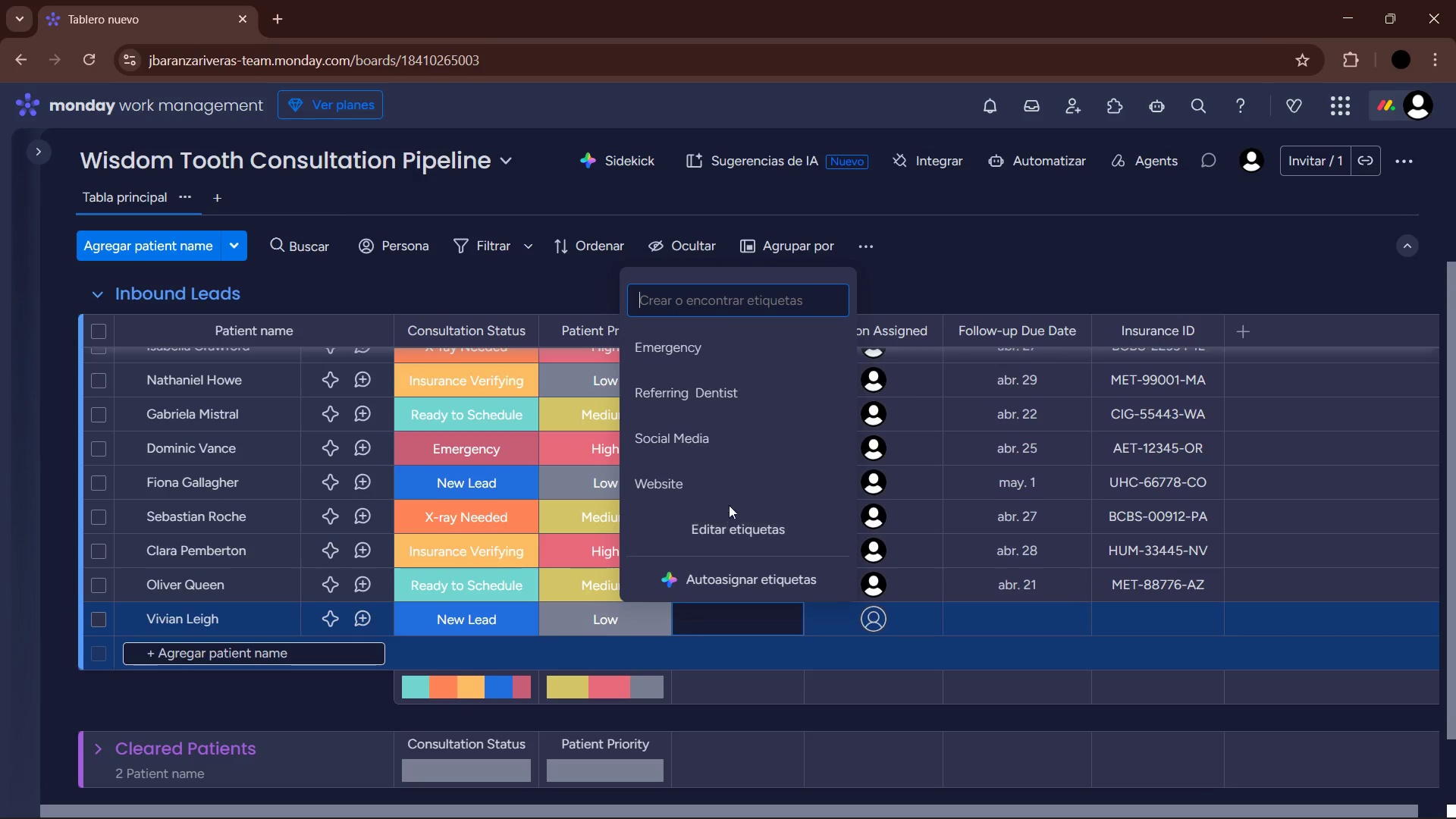 
left_click([720, 487])
 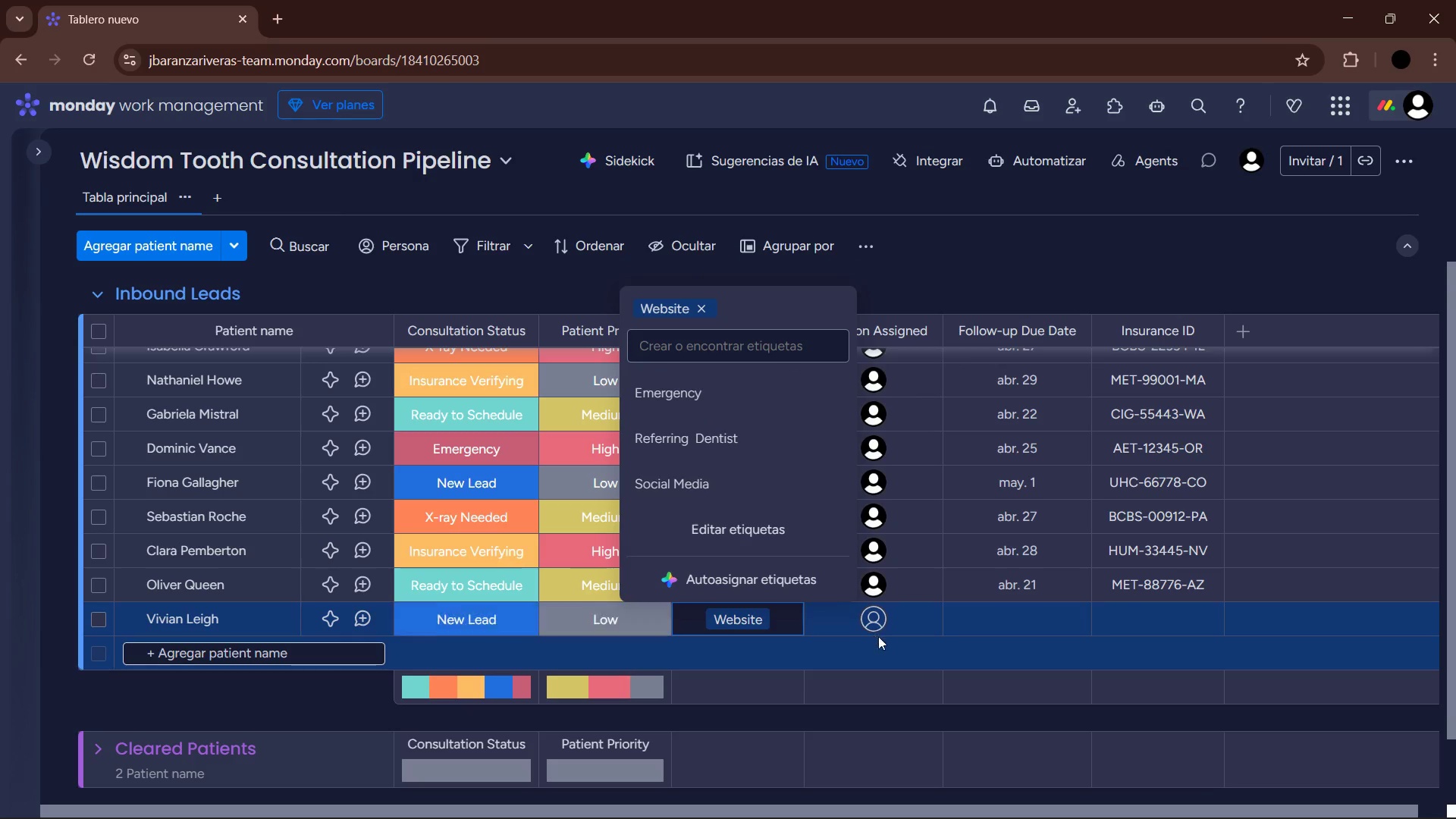 
left_click([876, 619])
 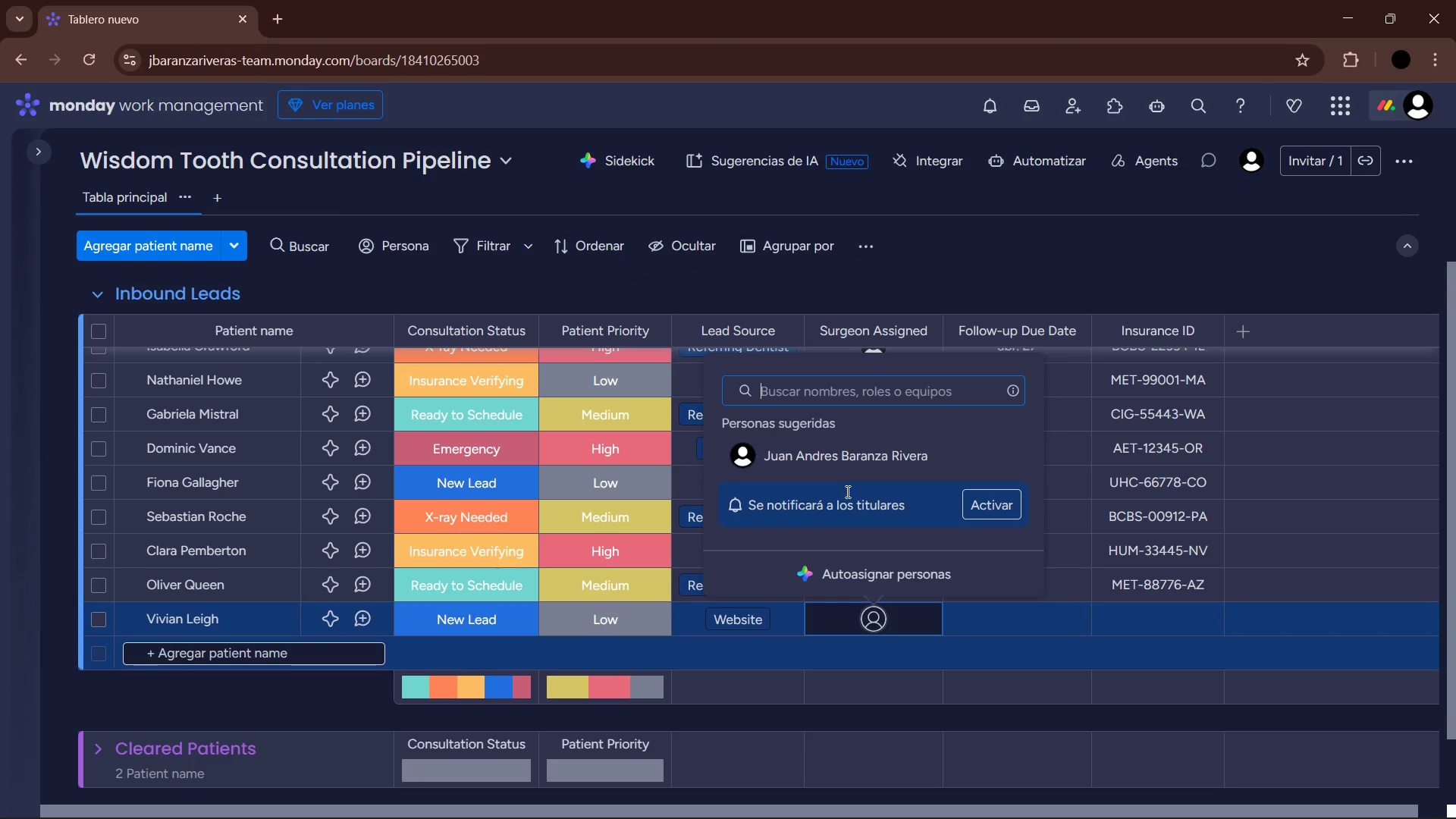 
left_click([841, 479])
 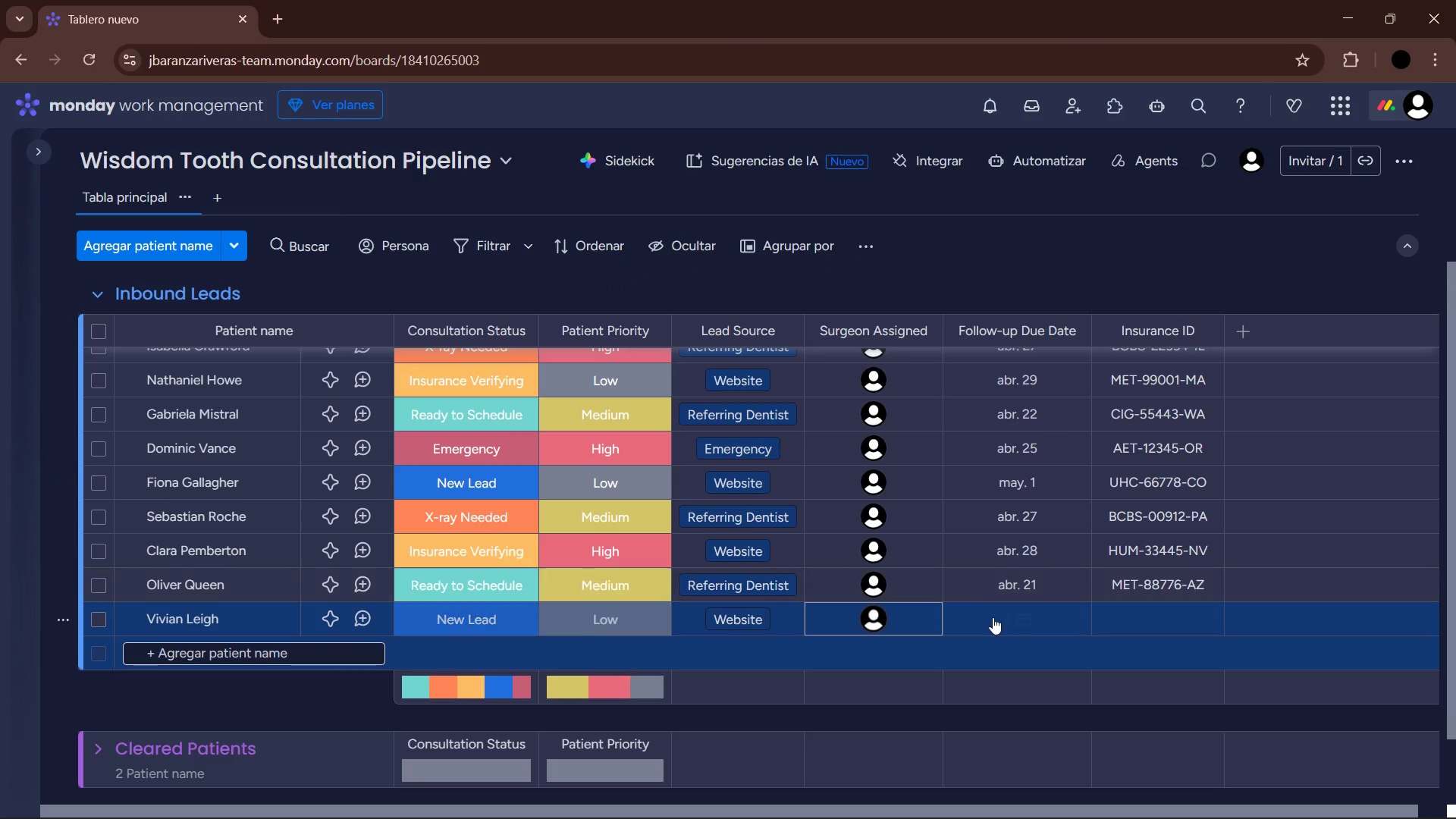 
left_click([998, 623])
 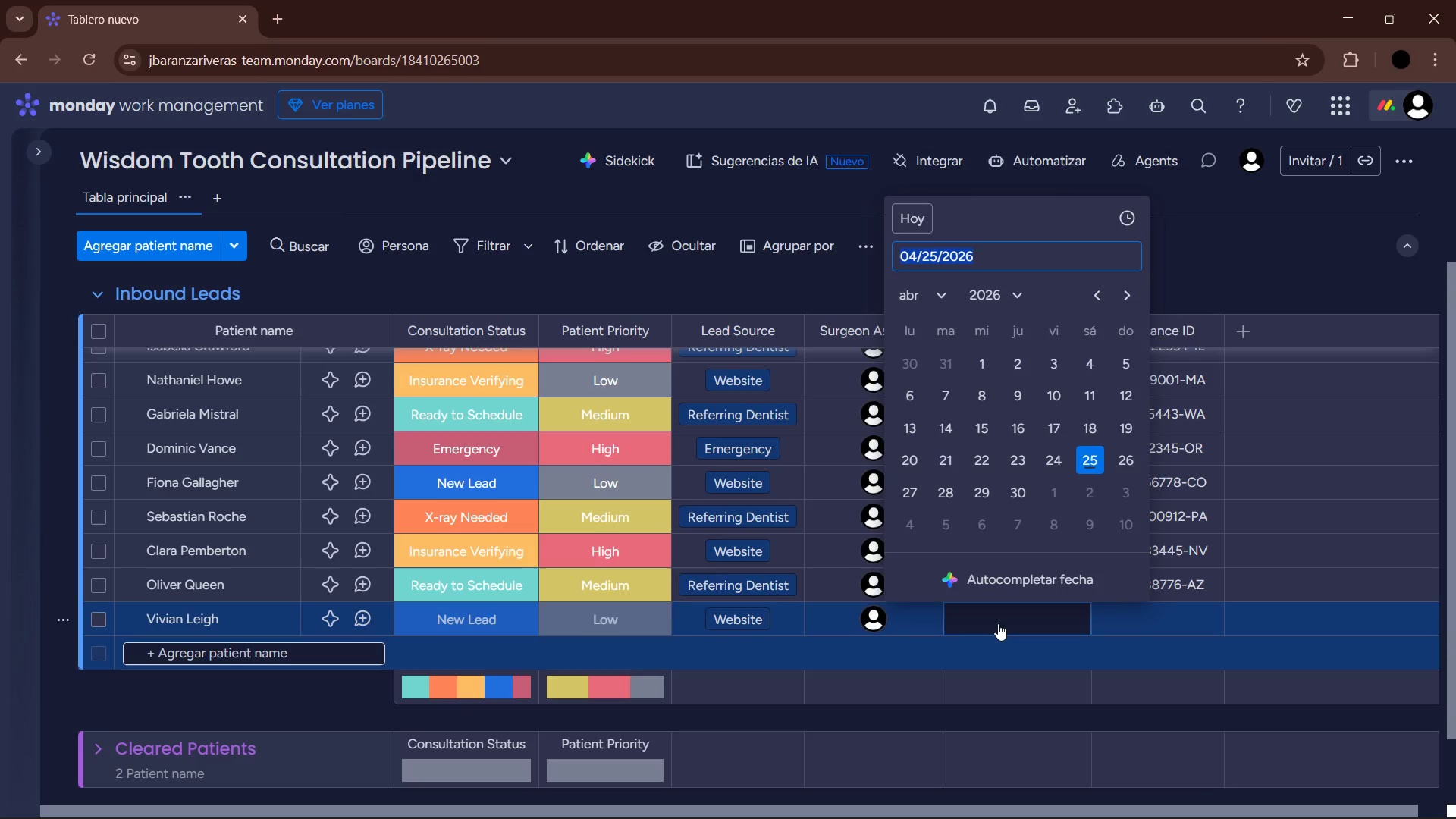 
wait(10.52)
 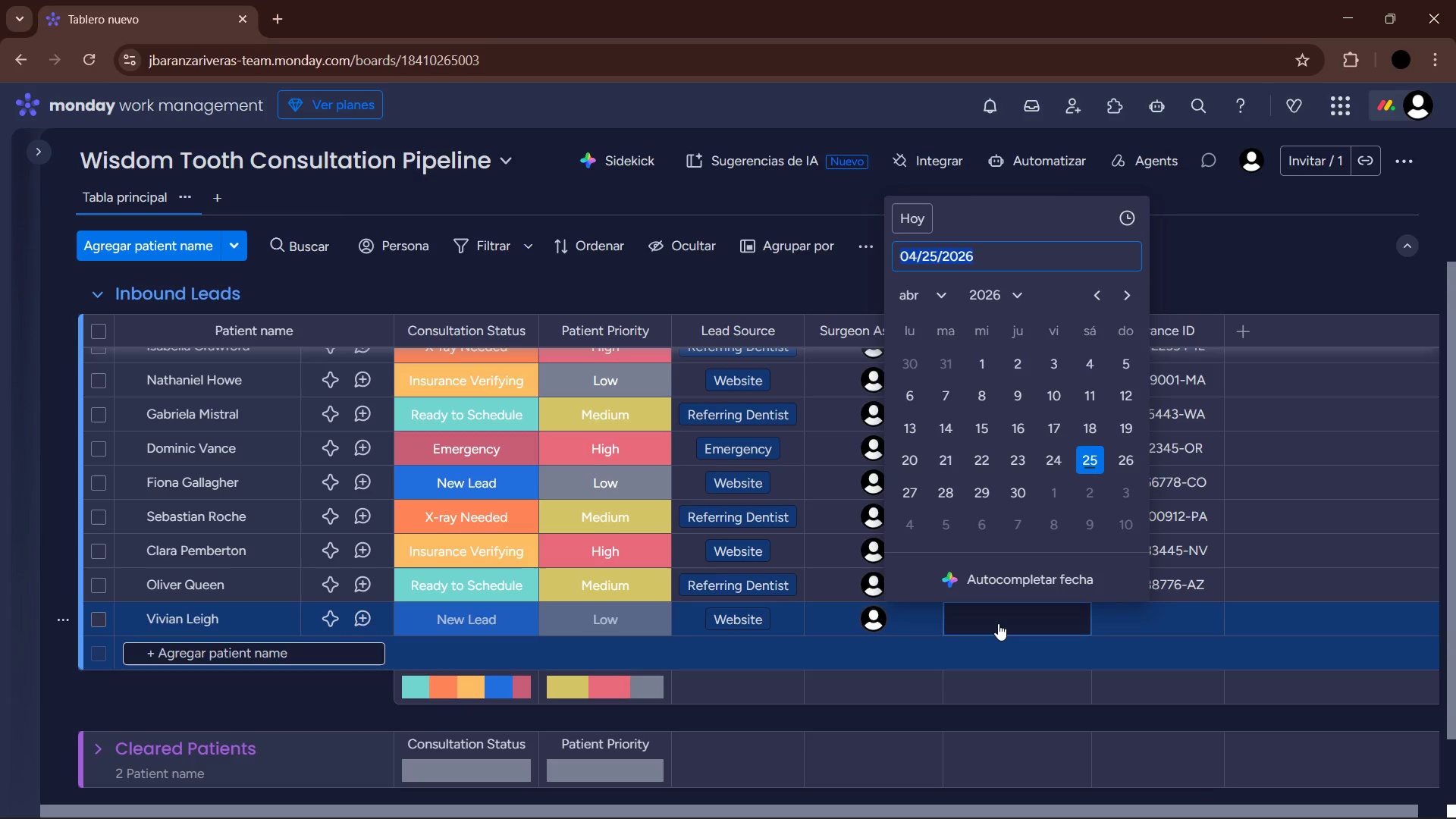 
left_click([952, 396])
 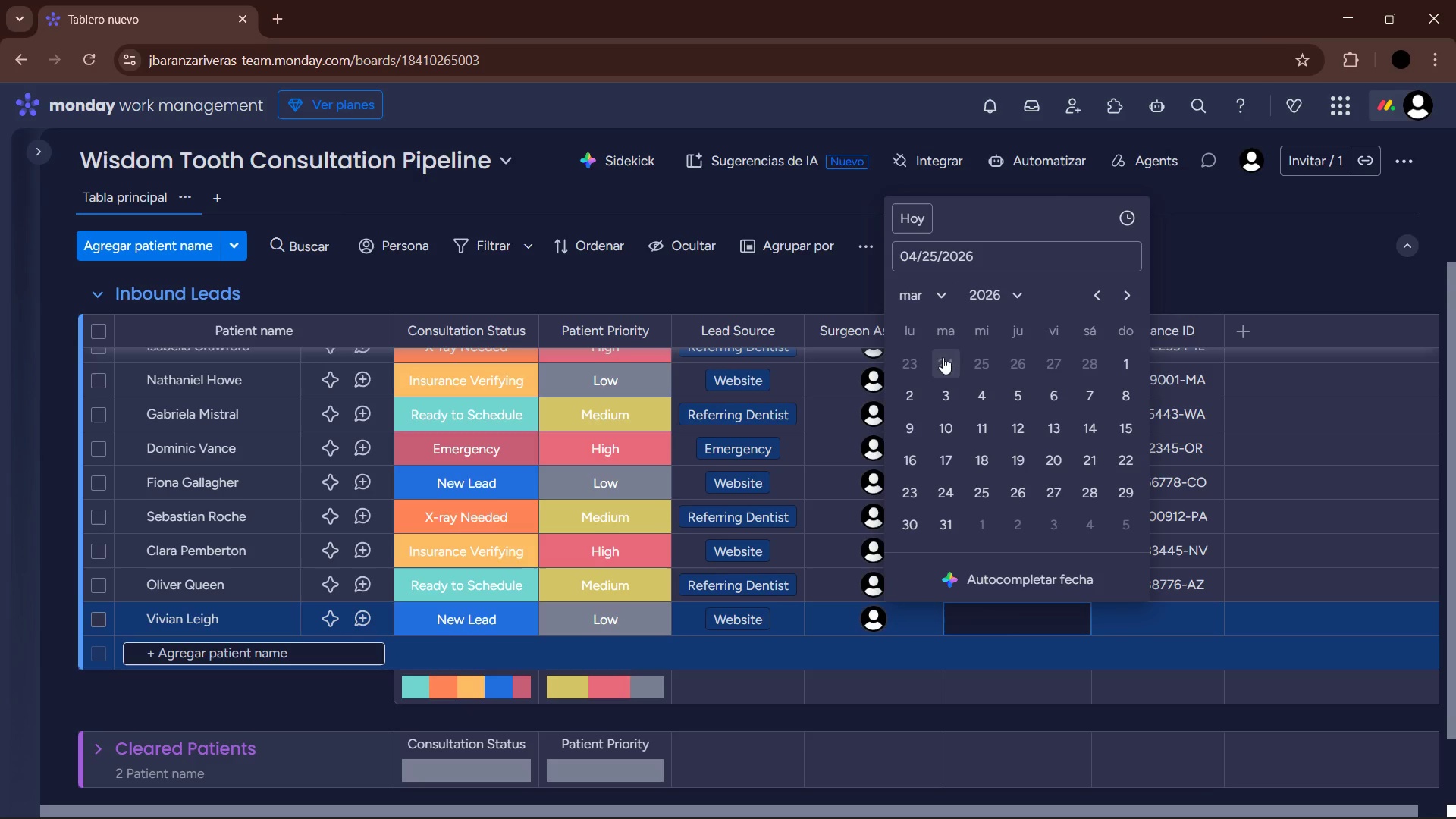 
left_click([922, 295])
 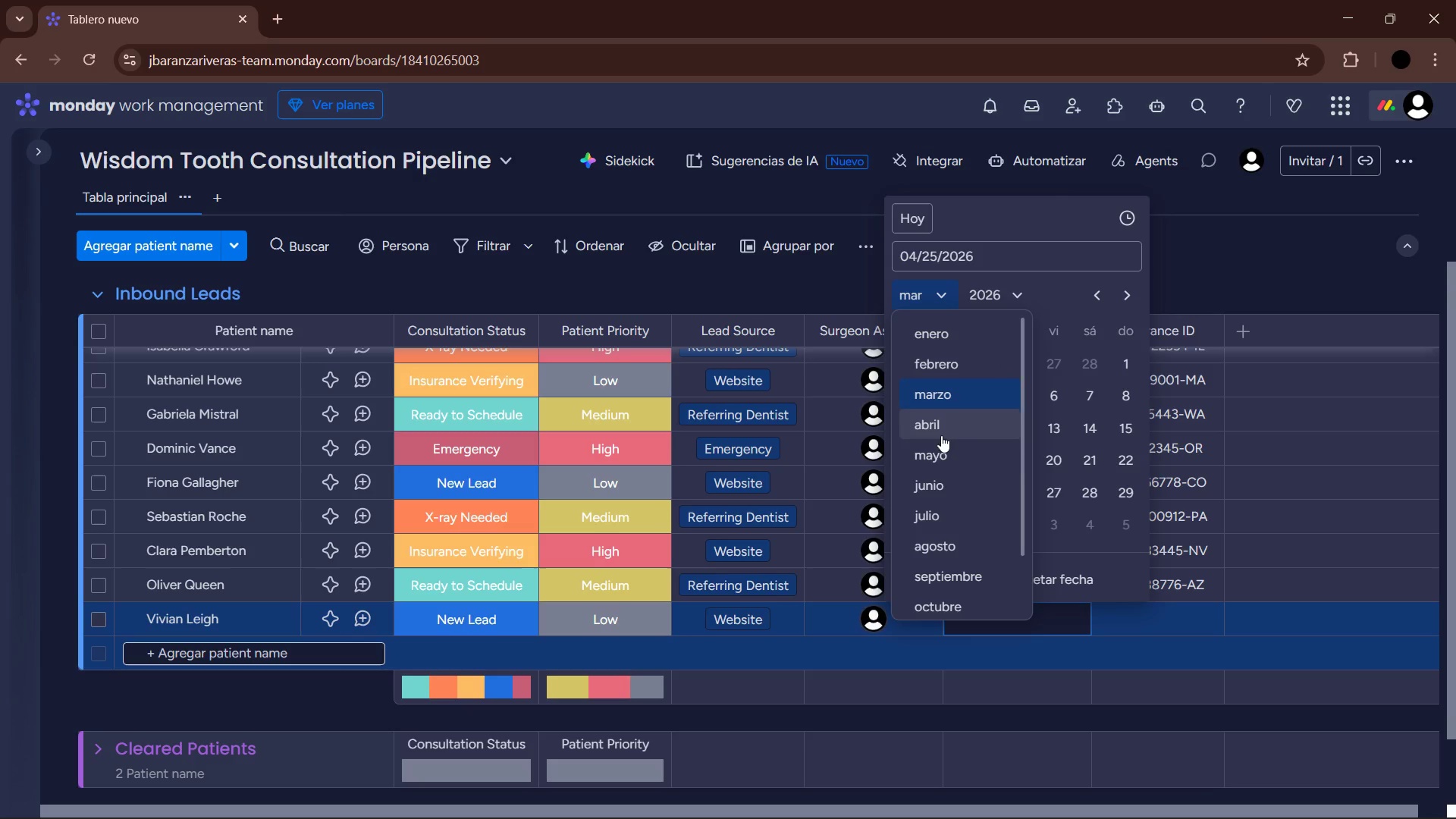 
left_click([943, 444])
 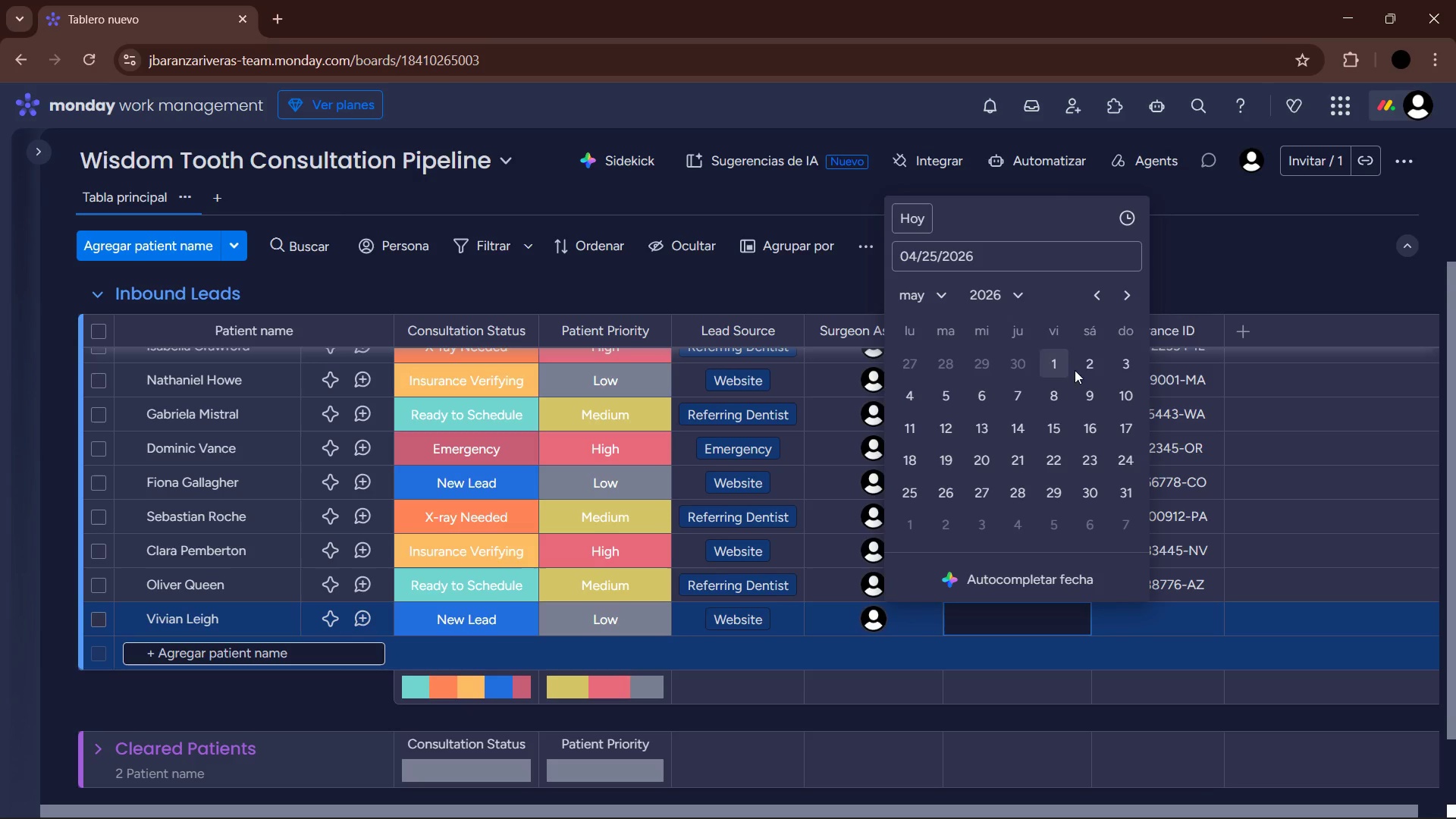 
left_click([1094, 357])
 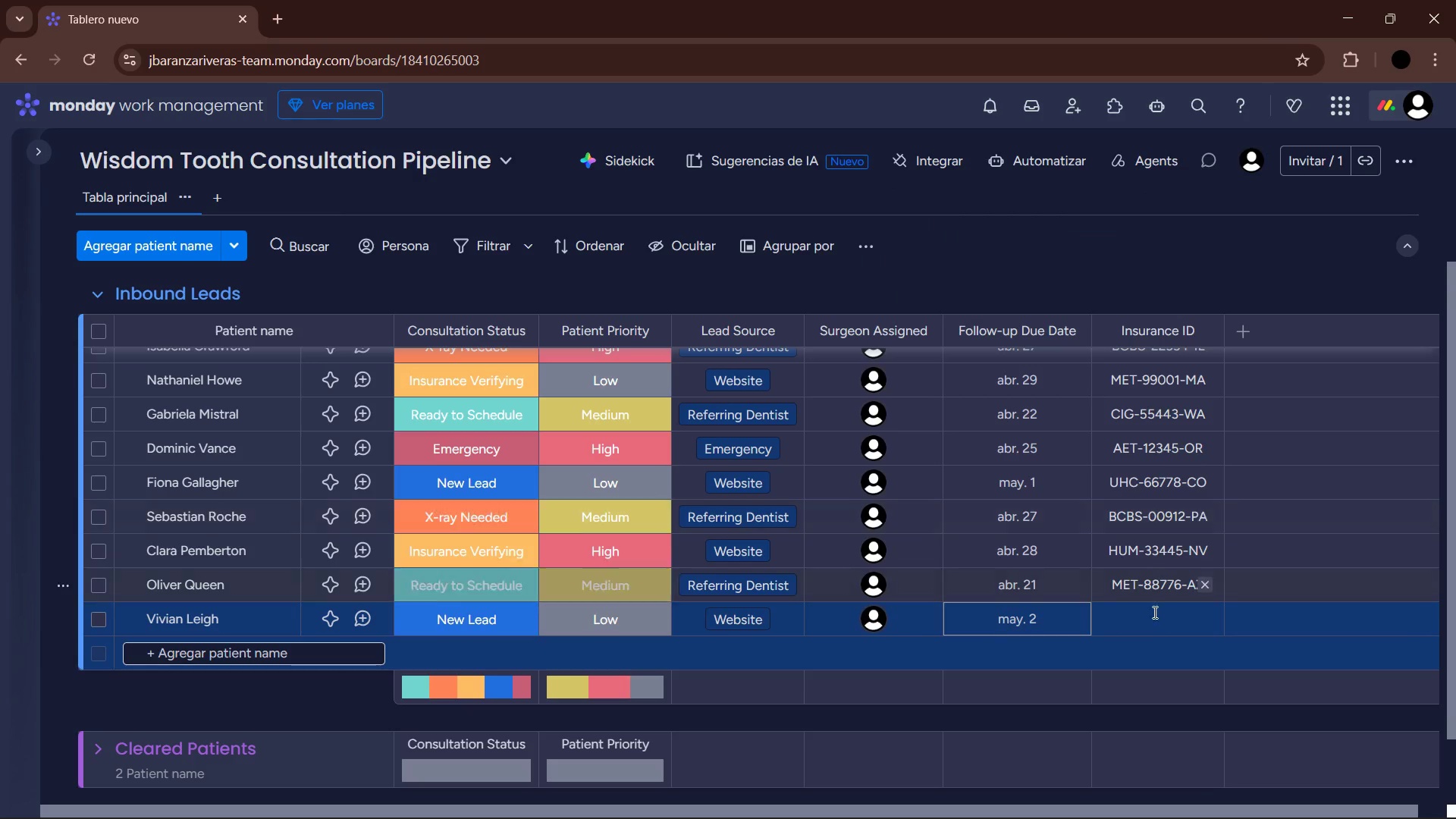 
left_click([1153, 632])
 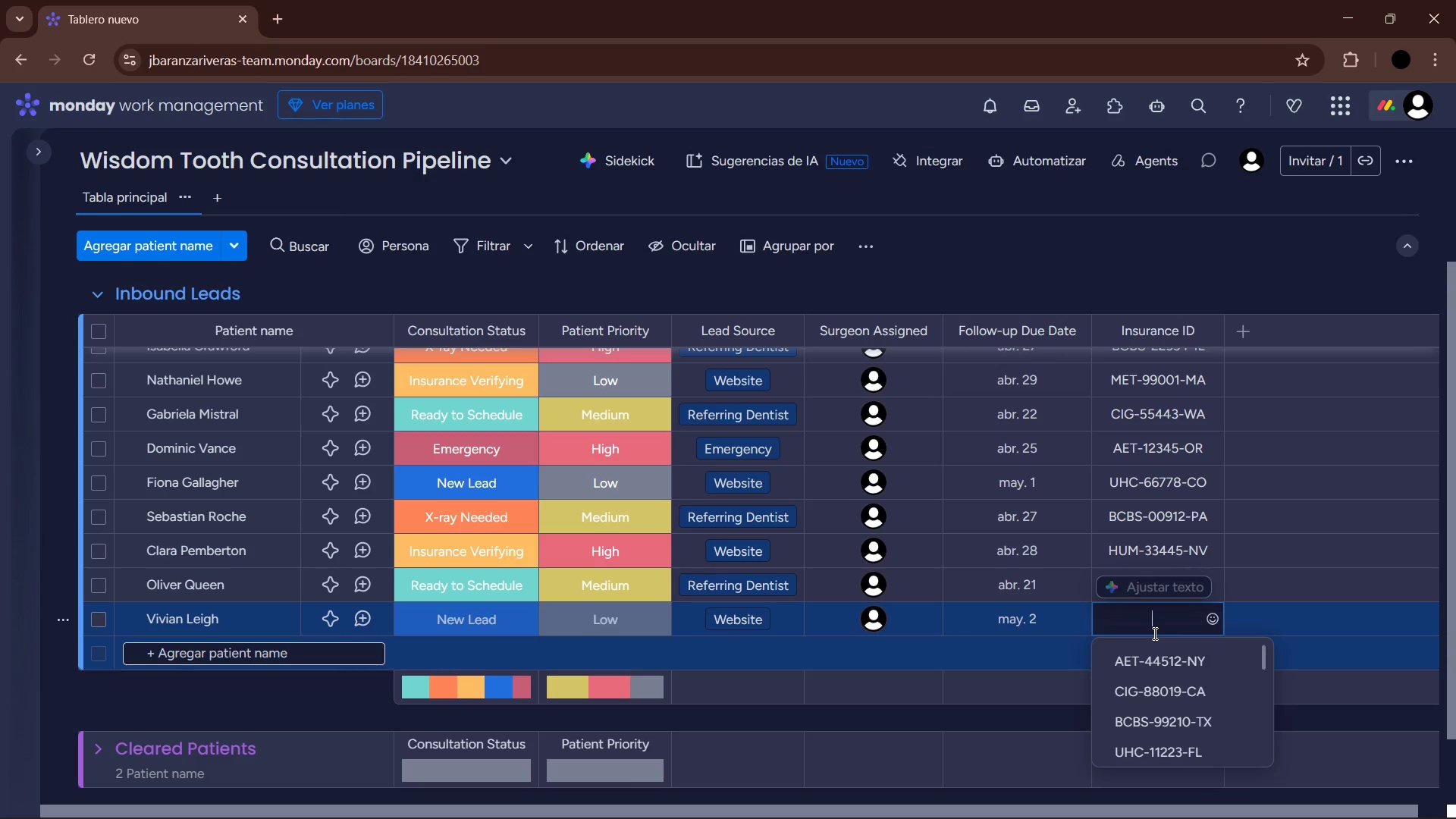 
type(CIG-22110-MI)
 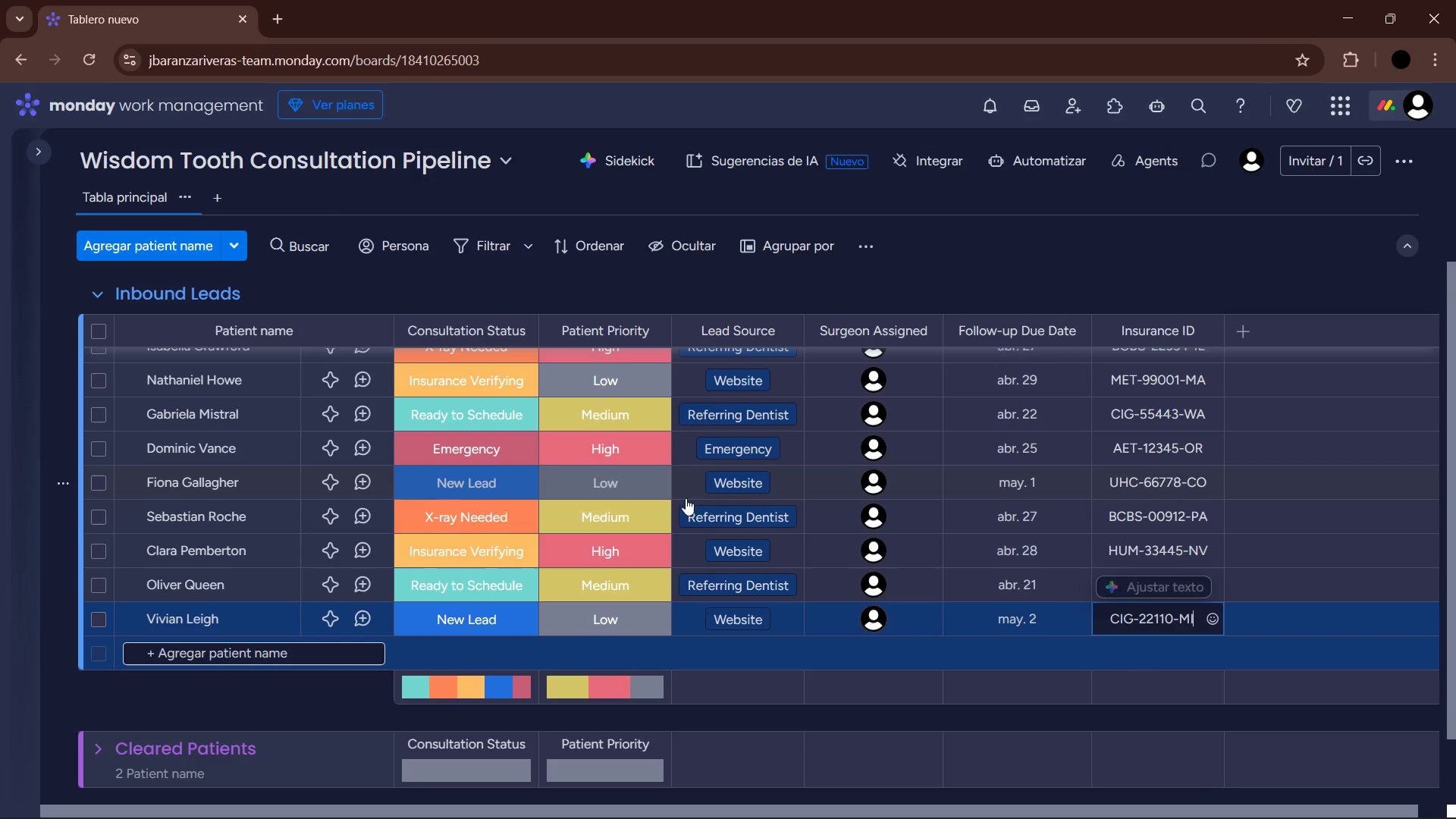 
left_click([310, 659])
 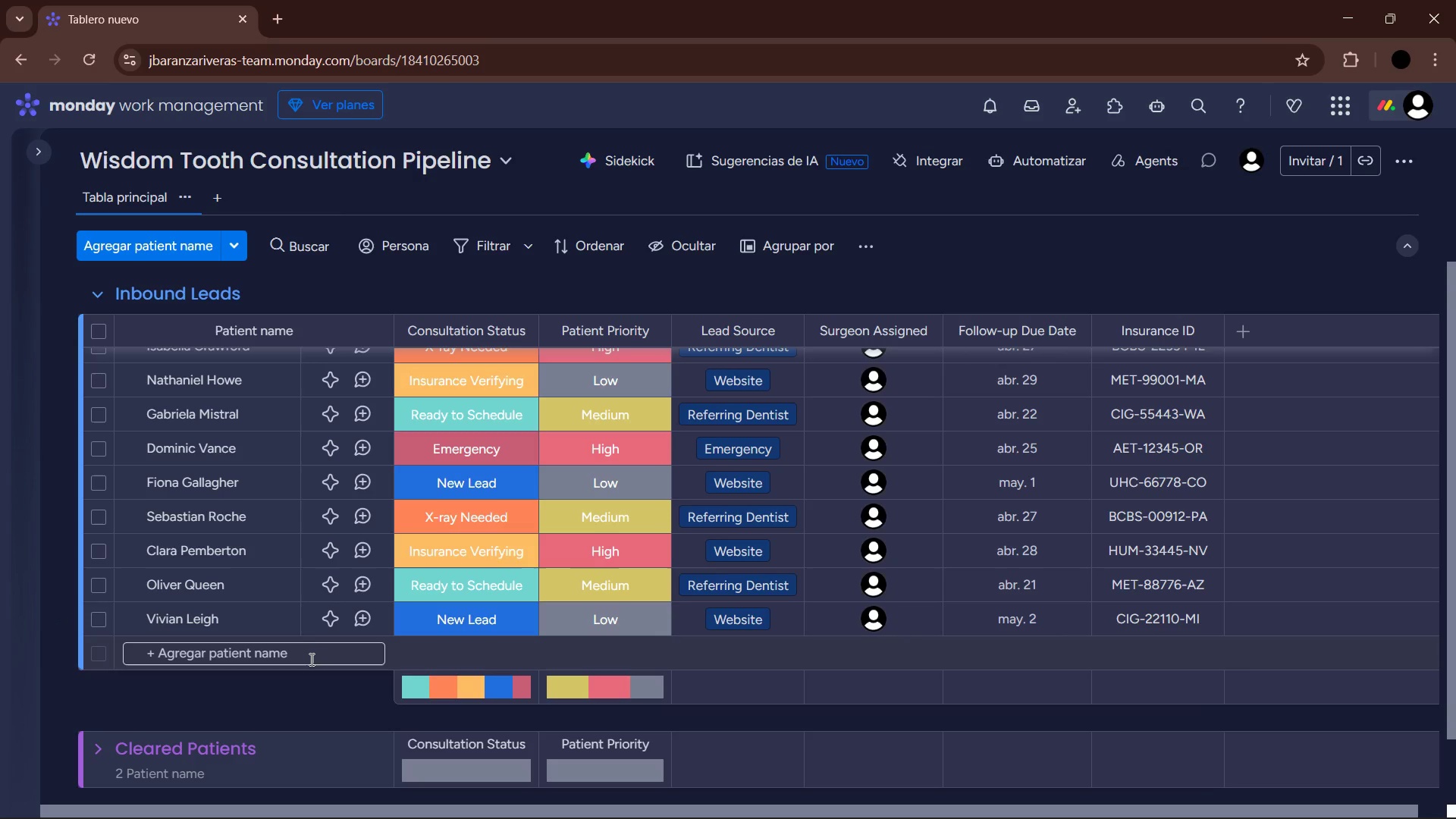 
left_click([310, 659])
 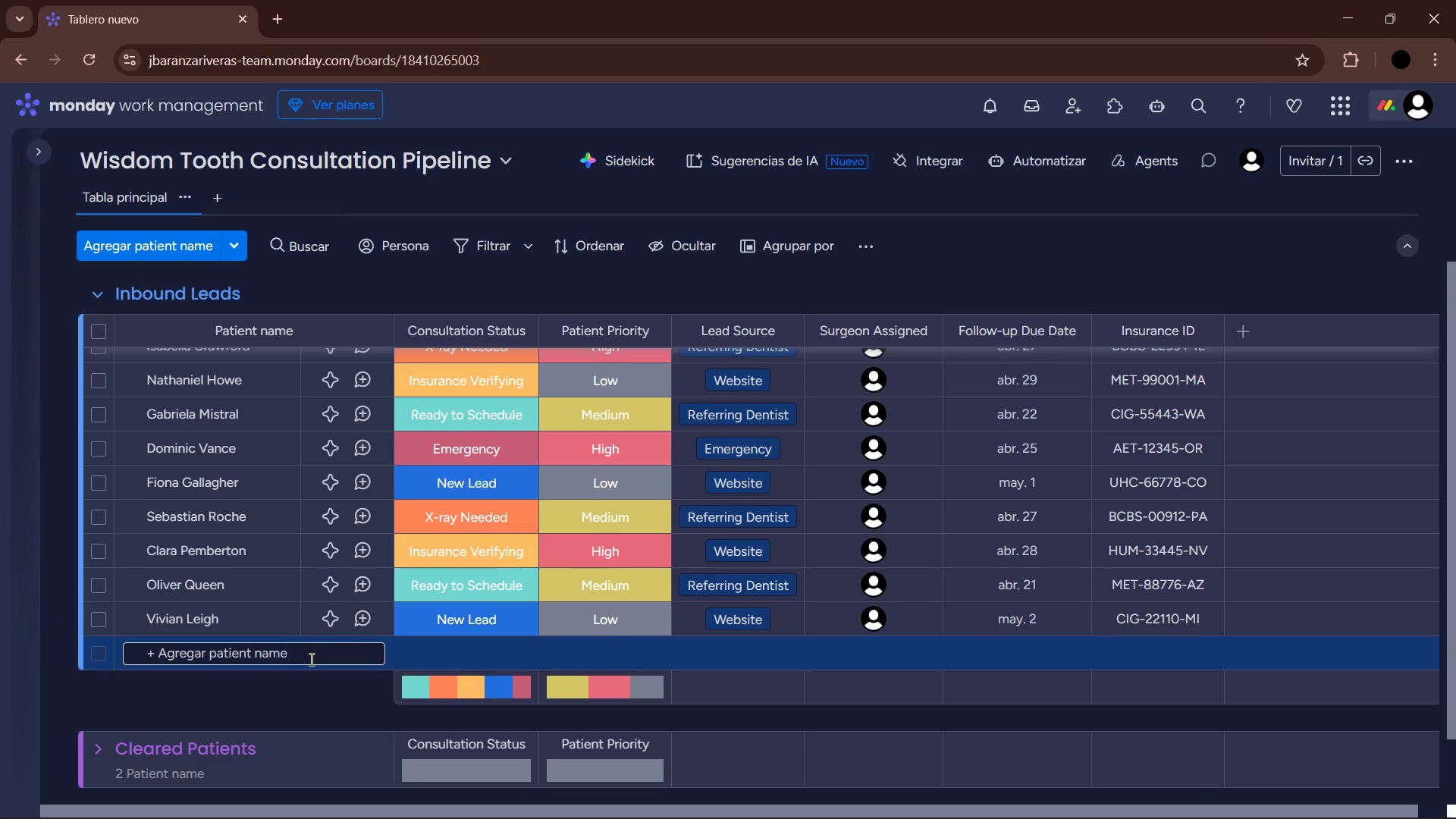 
type(Xavier Woods)
 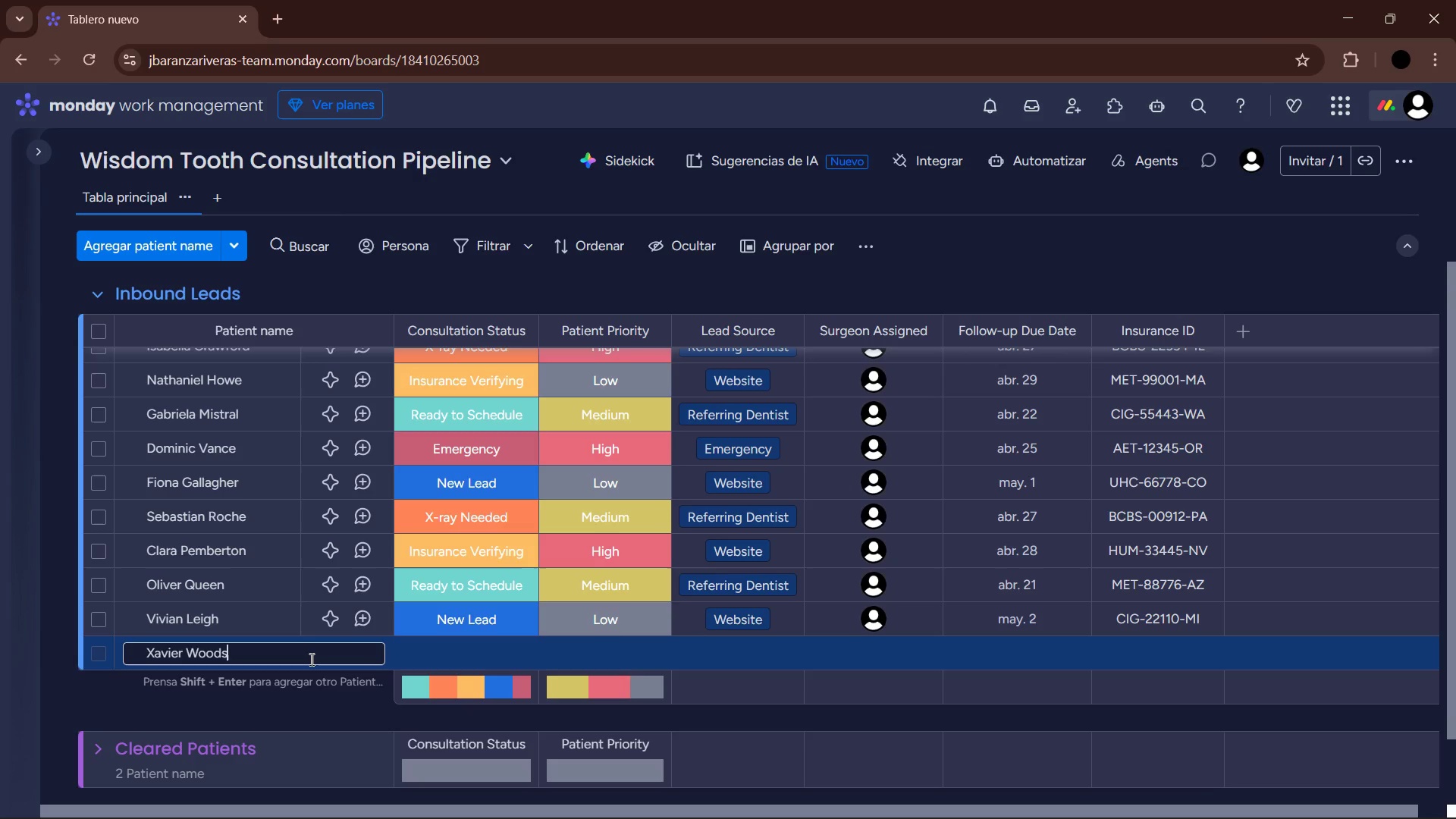 
key(Enter)
 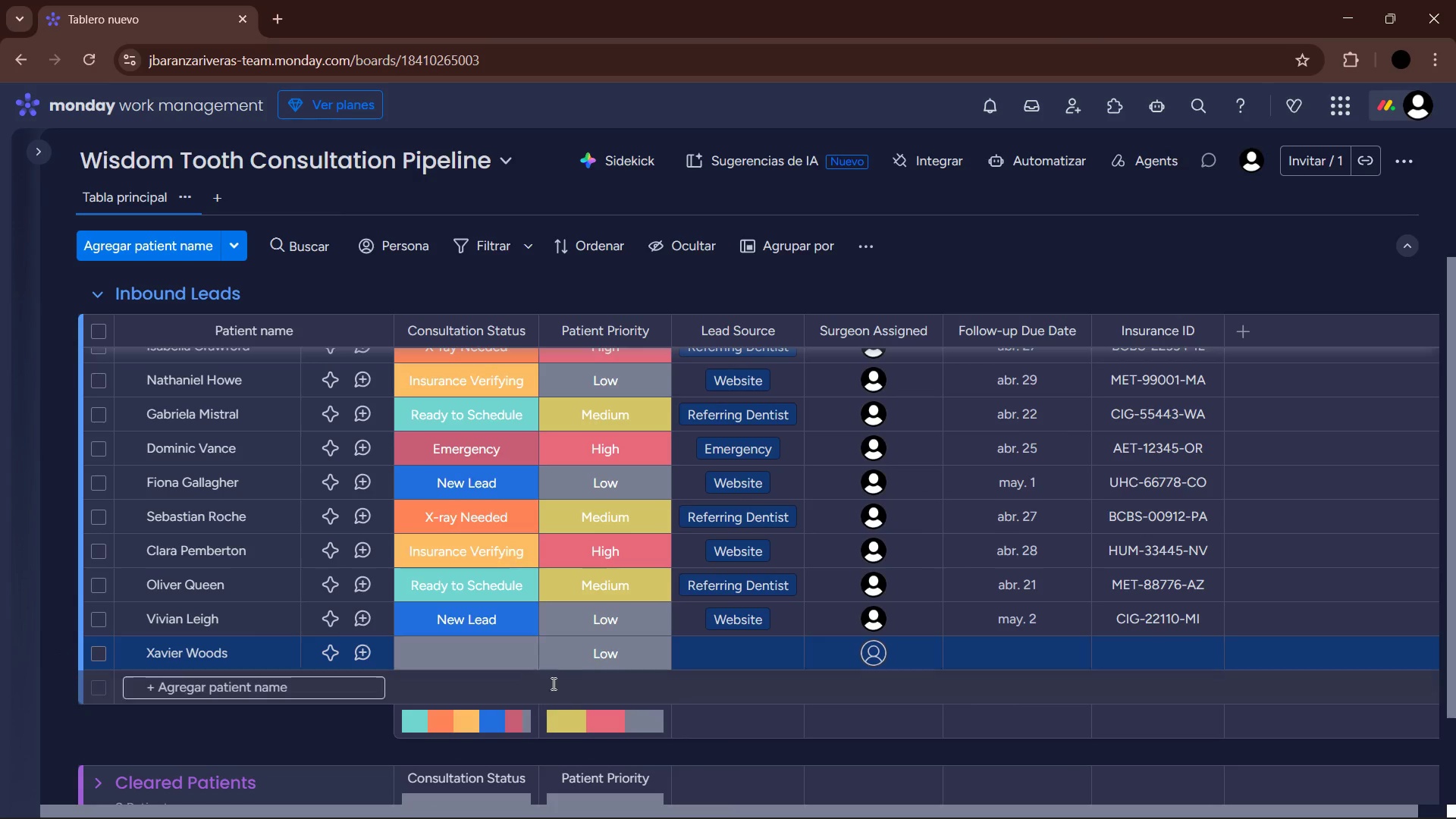 
left_click([520, 654])
 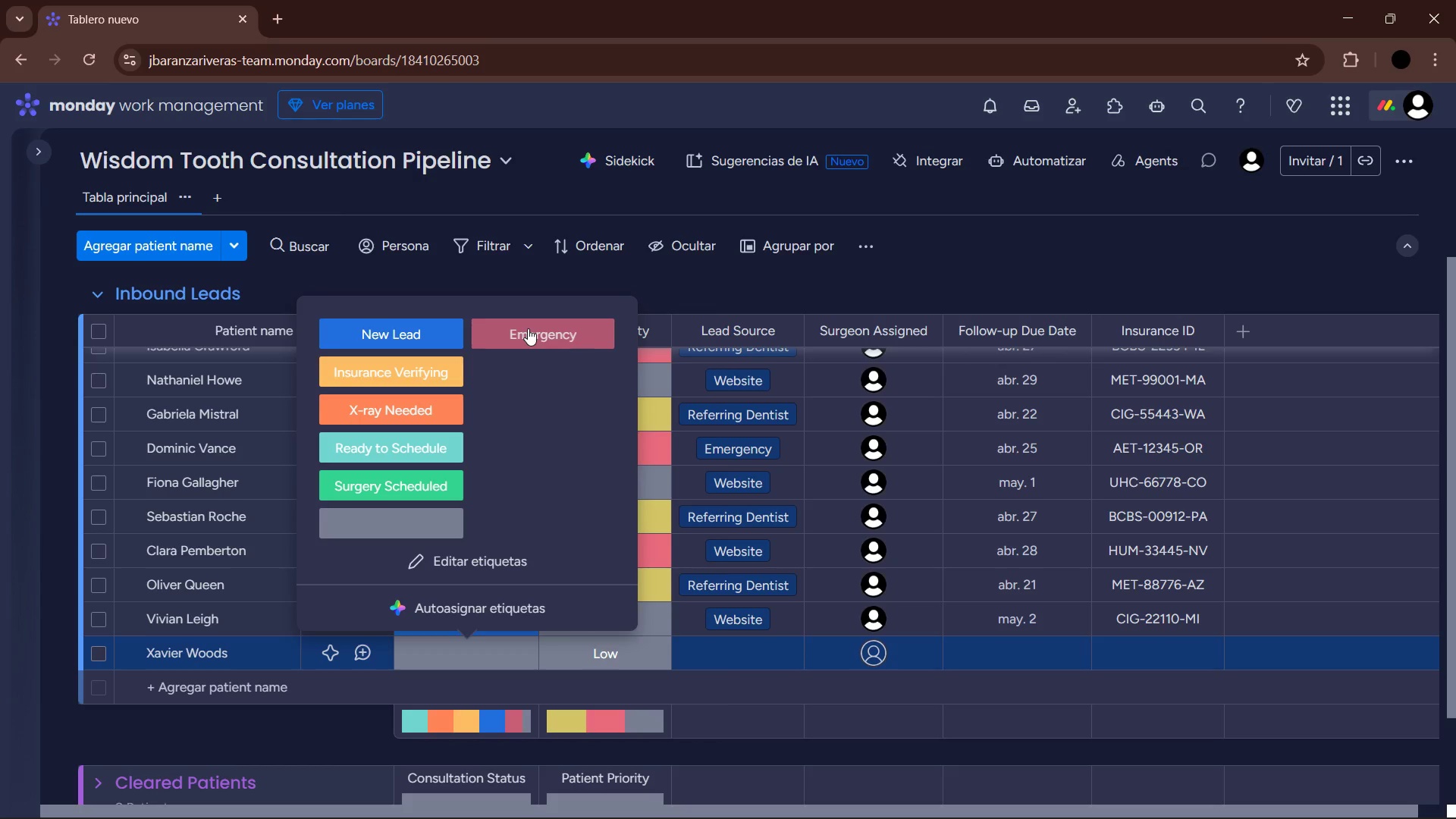 
left_click([628, 652])
 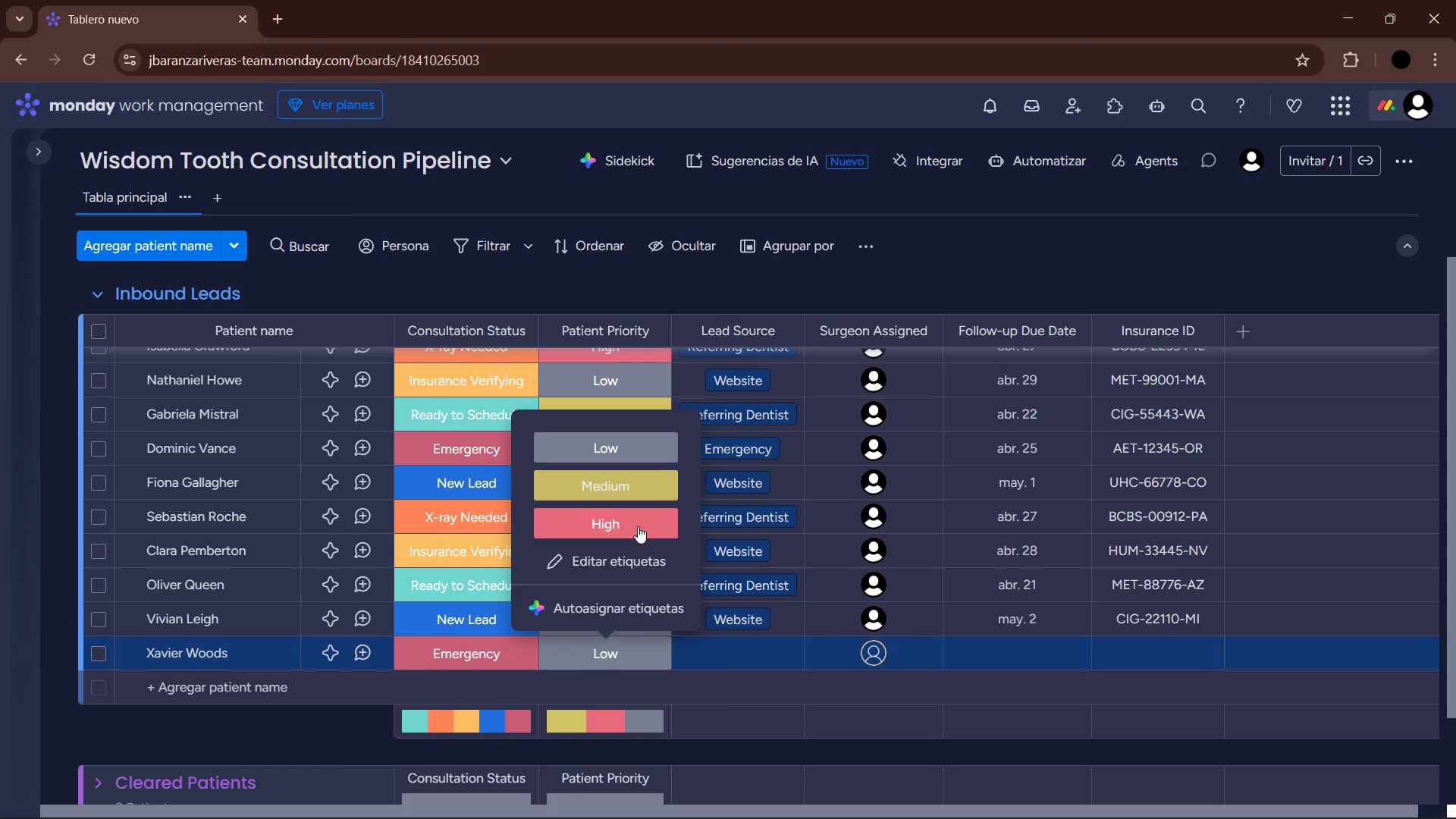 
left_click([636, 518])
 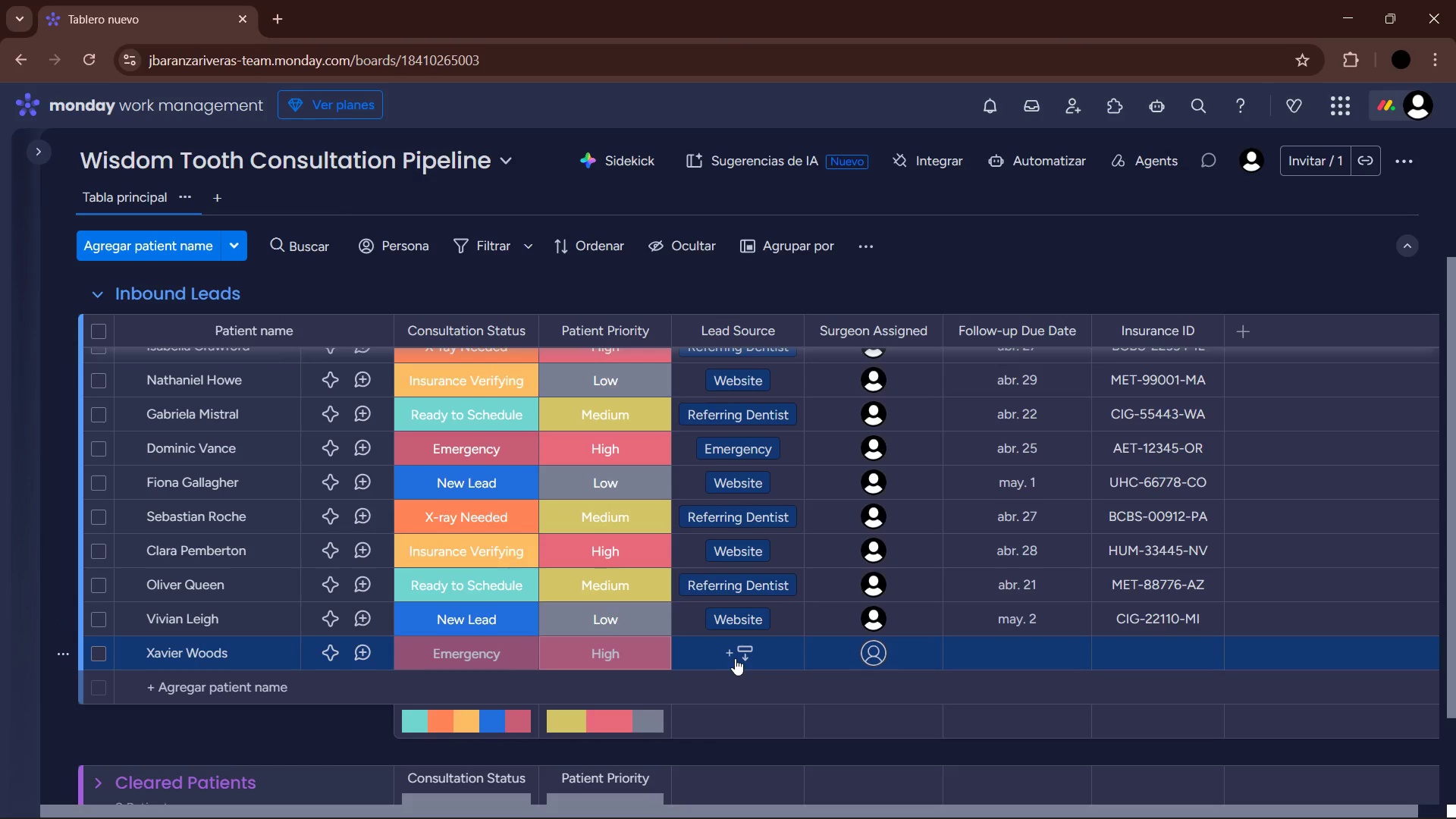 
wait(5.78)
 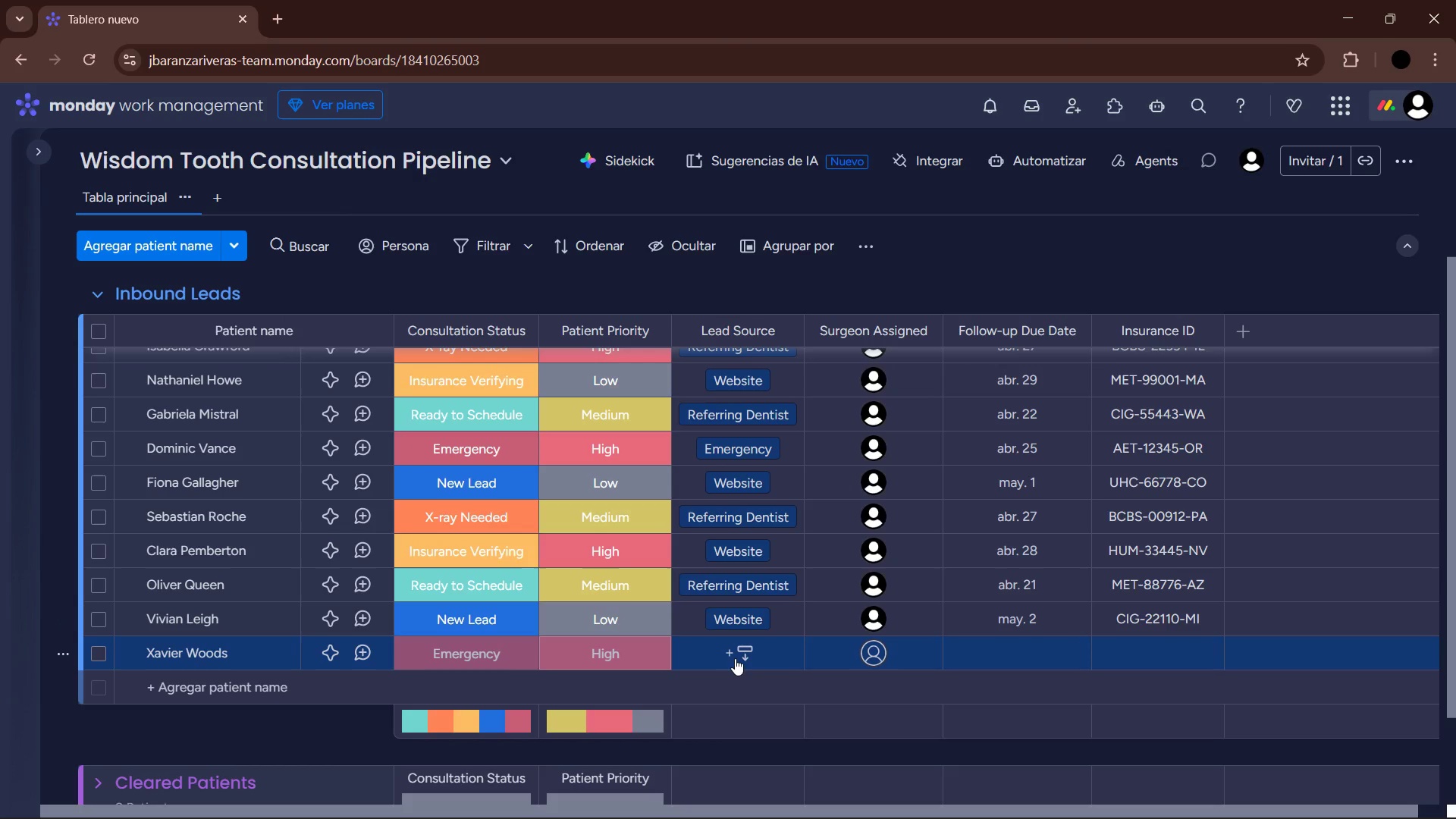 
left_click([735, 658])
 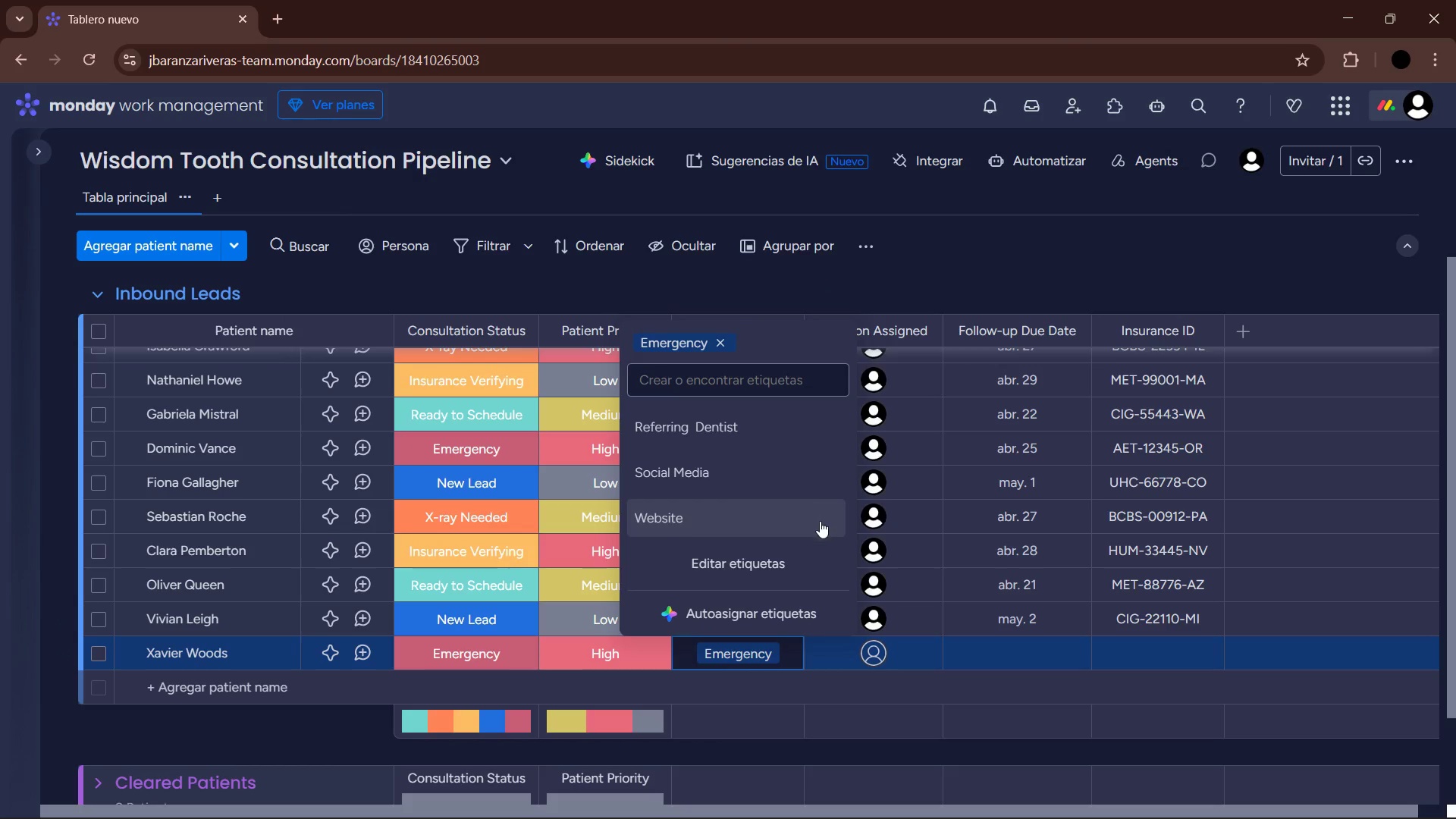 
left_click([1013, 654])
 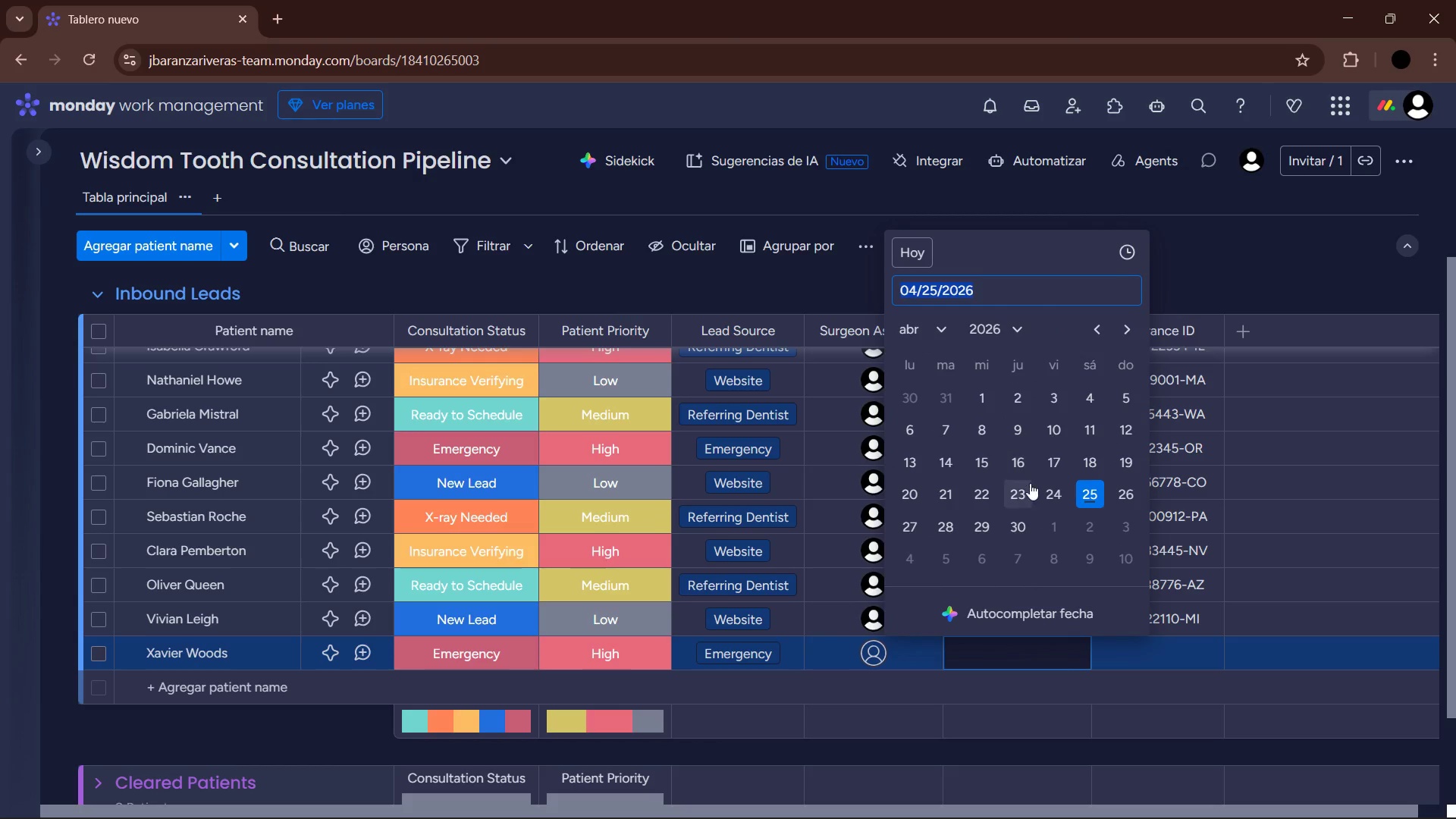 
left_click([1091, 497])
 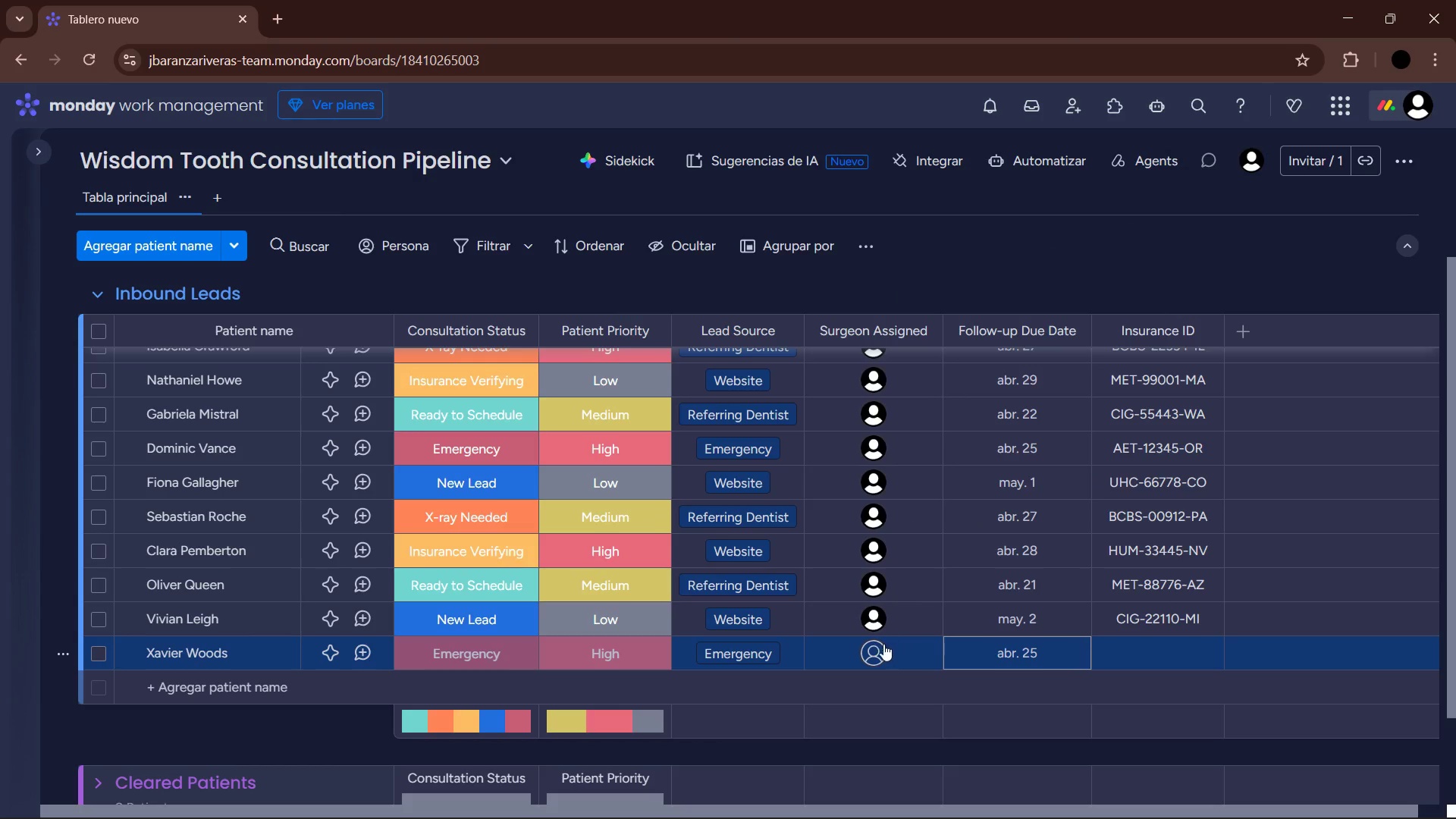 
left_click([877, 651])
 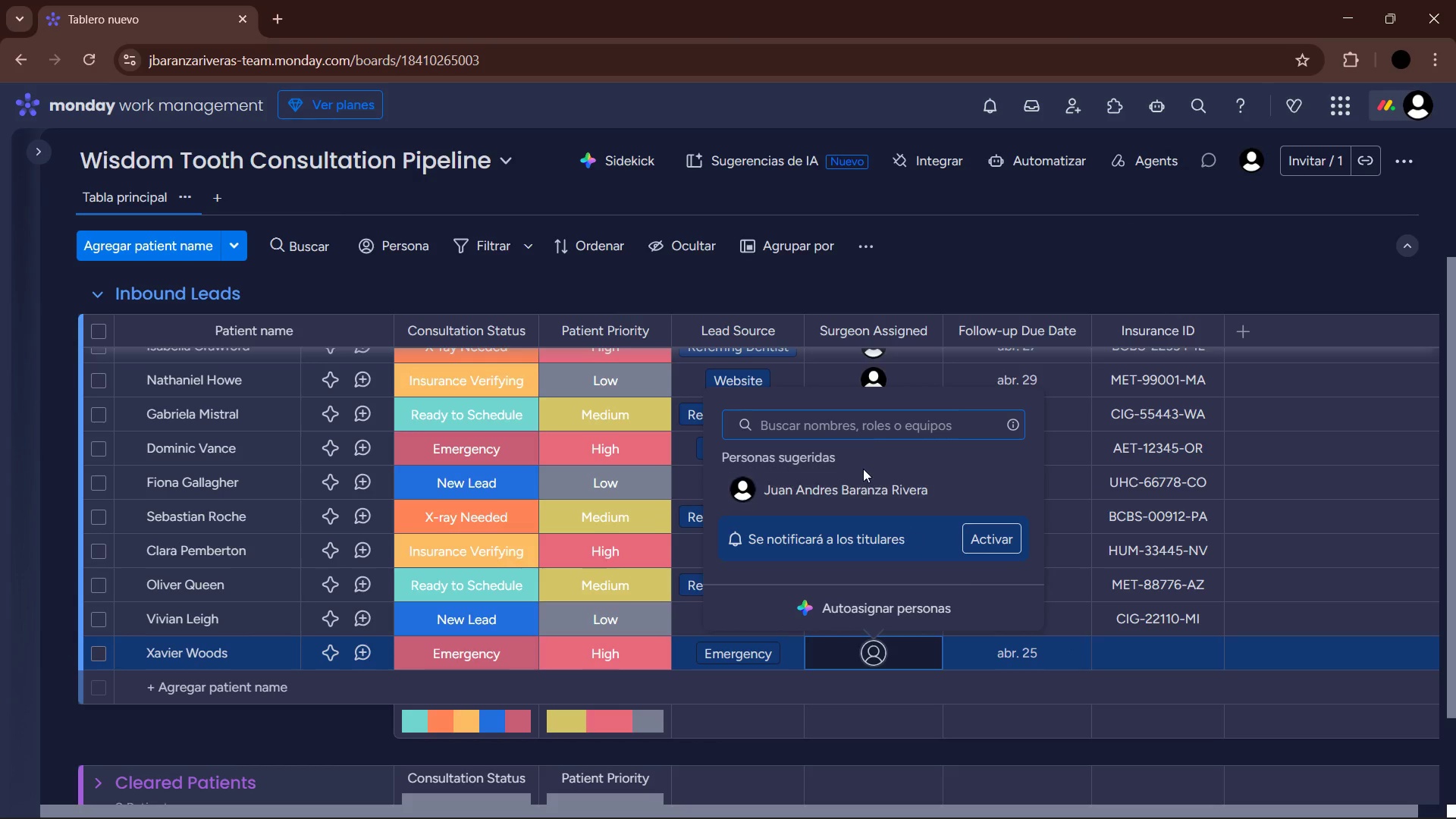 
double_click([866, 482])
 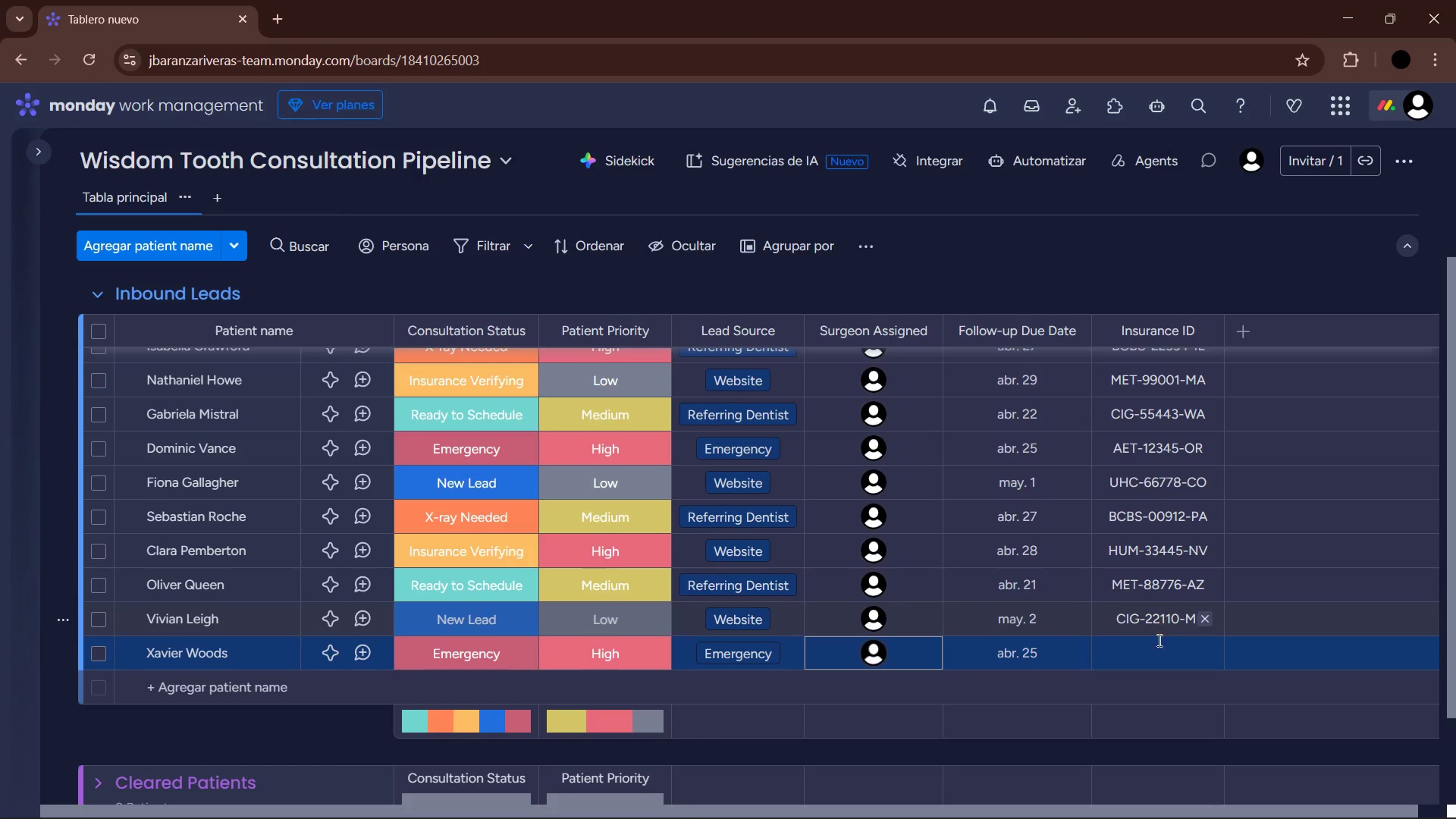 
left_click([1166, 667])
 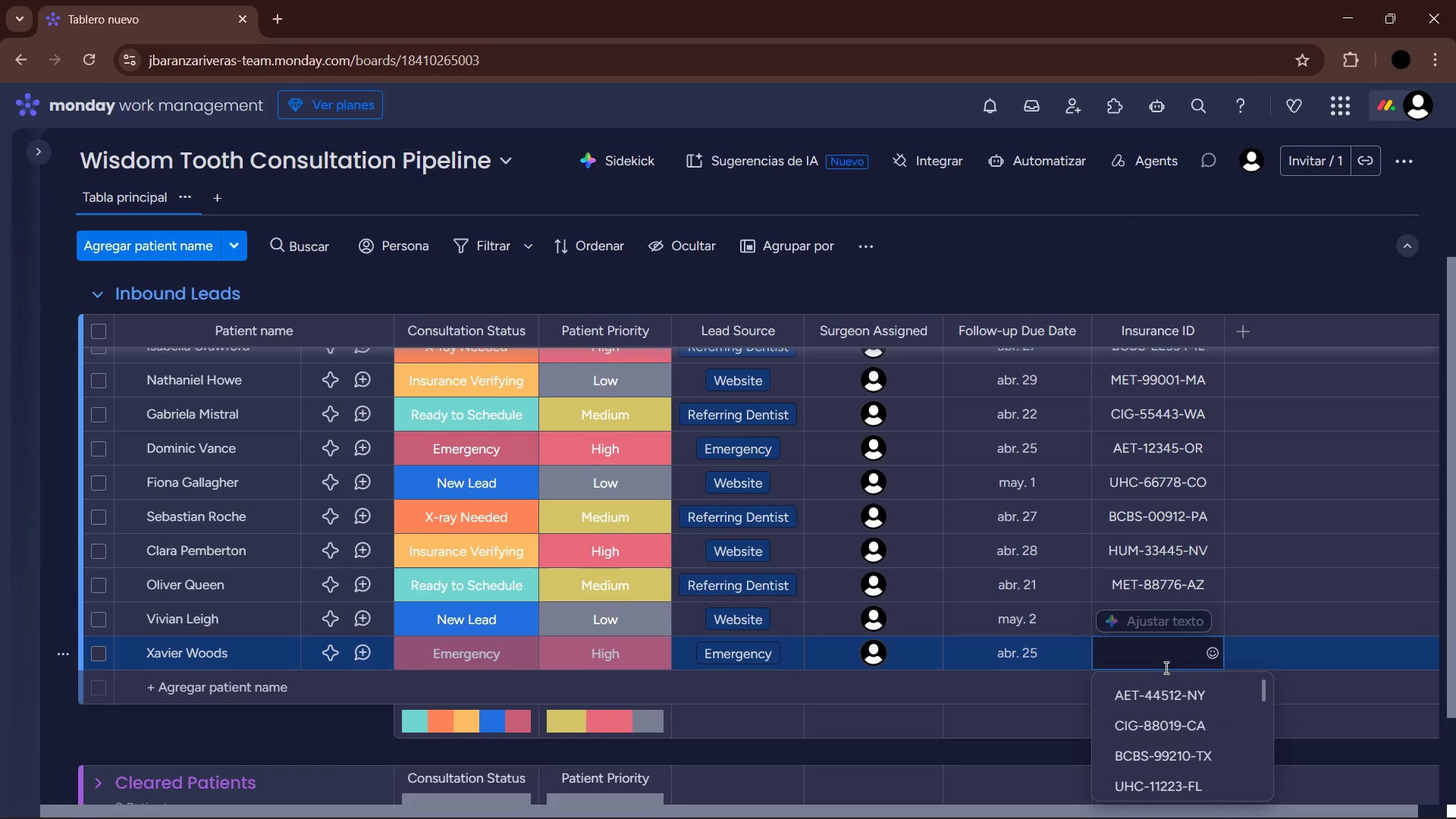 
type(AET-55667-TN)
 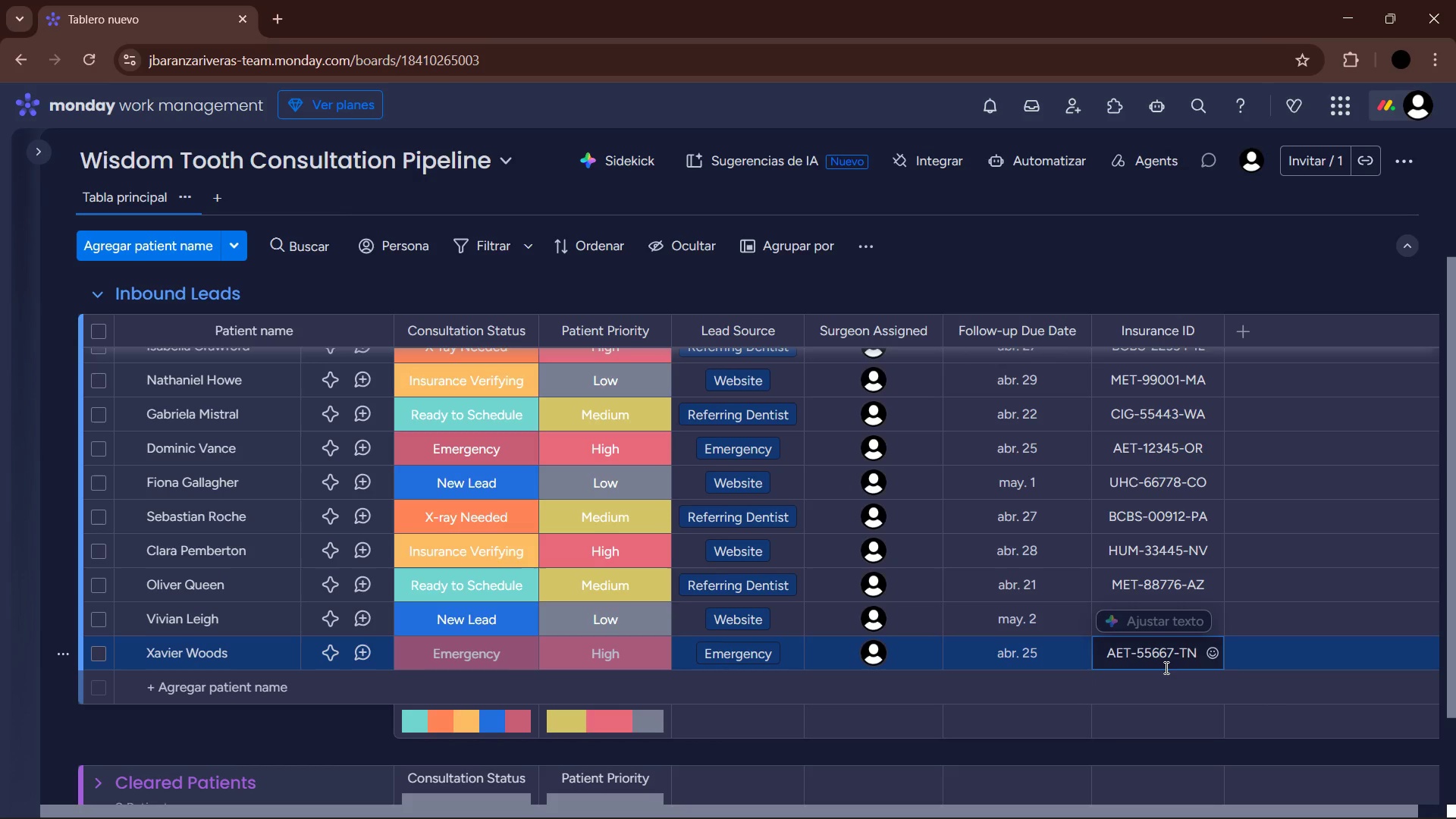 
key(Enter)
 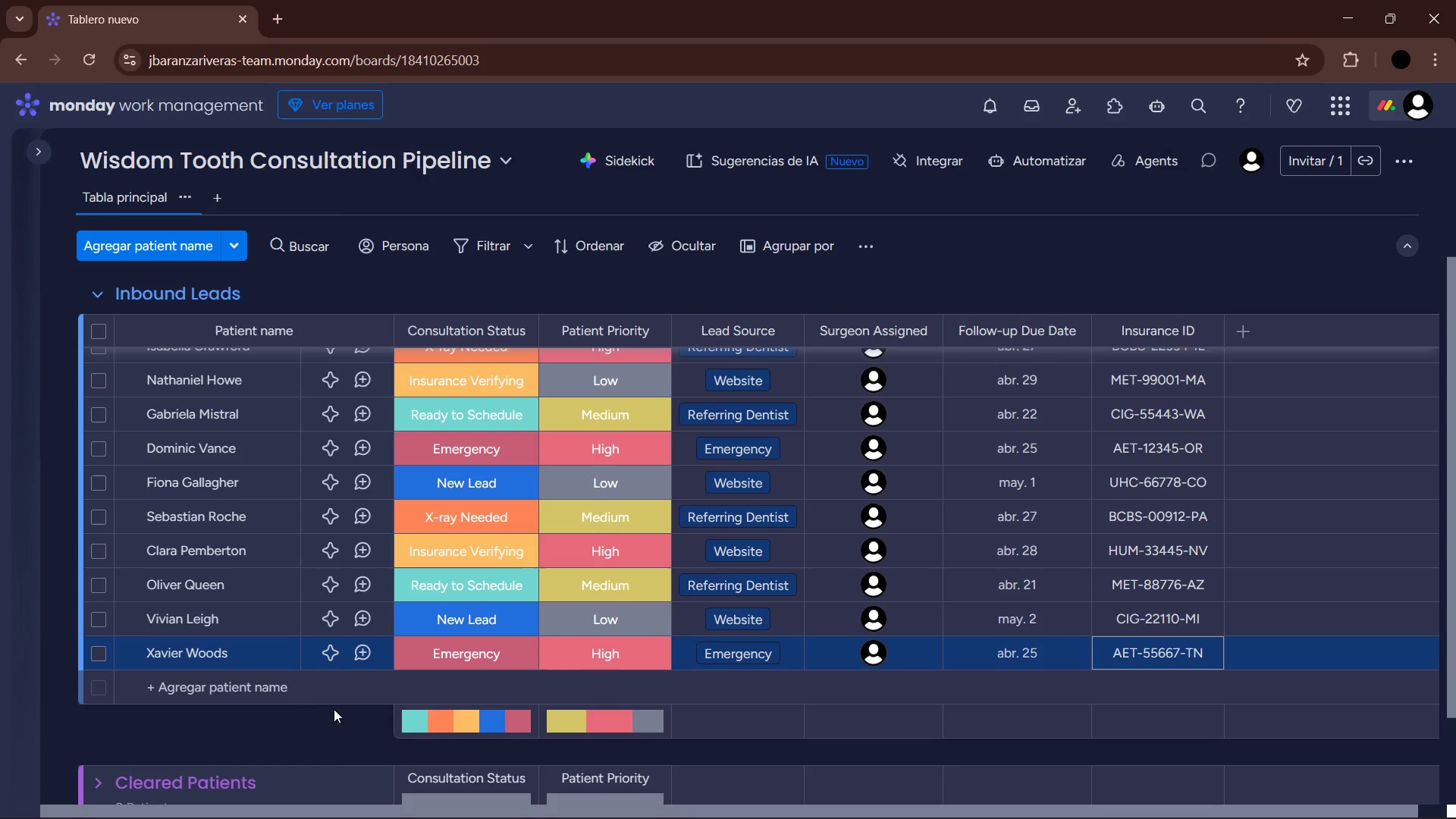 
left_click([312, 692])
 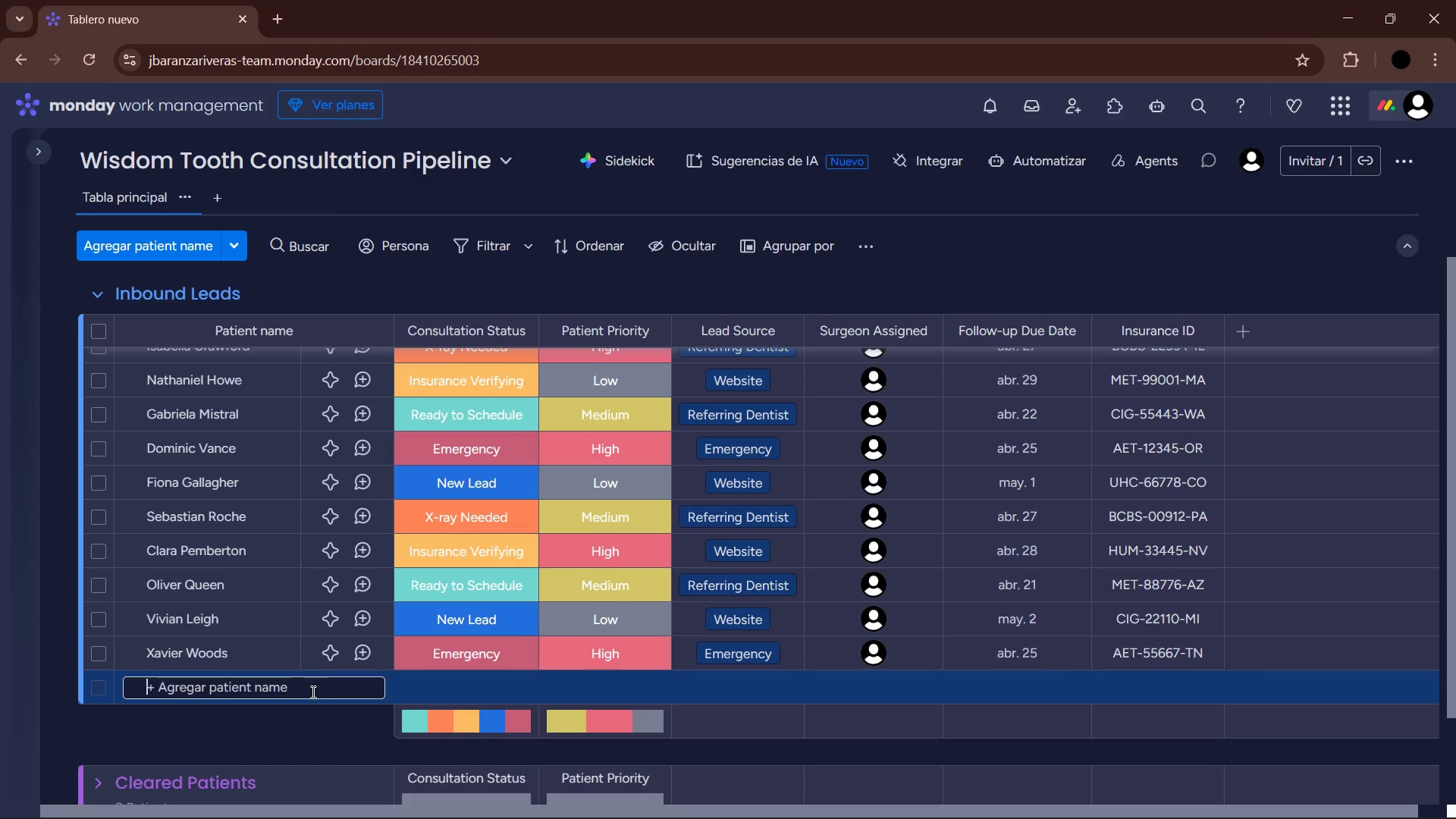 
wait(7.44)
 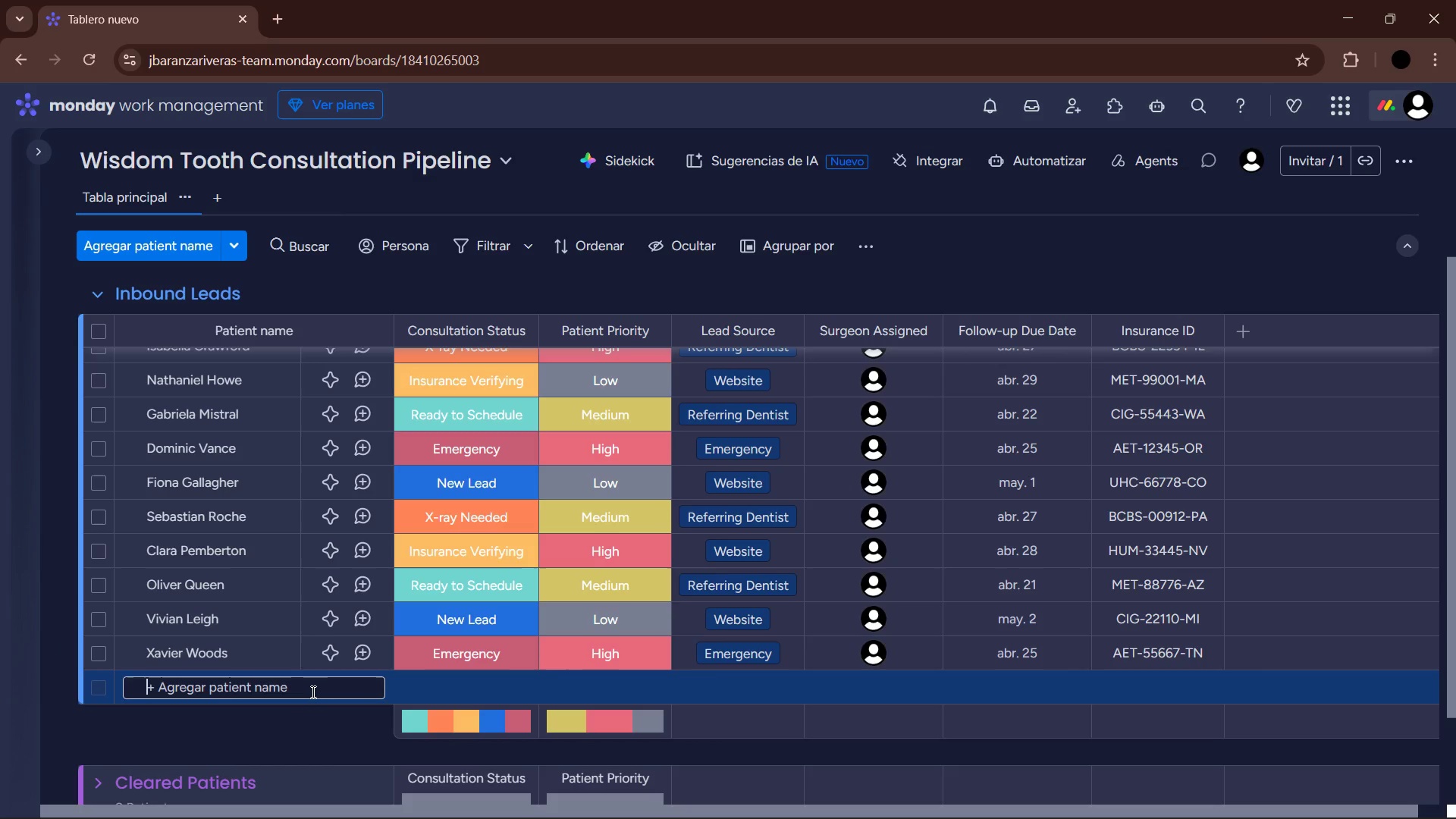 
type(Diana P )
key(Backspace)
type(rice )
key(Backspace)
key(Backspace)
key(Backspace)
type(nce )
 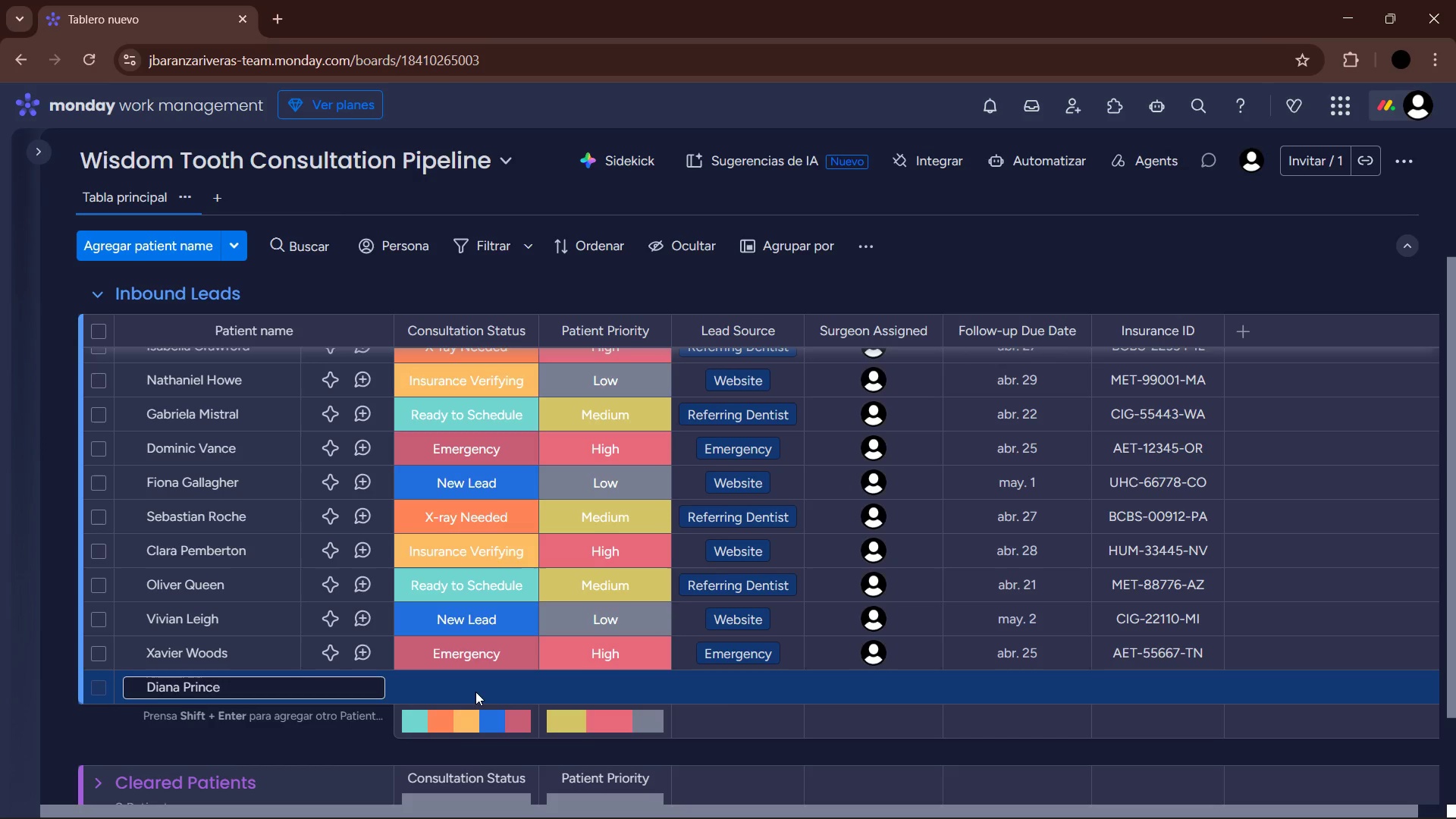 
left_click([475, 692])
 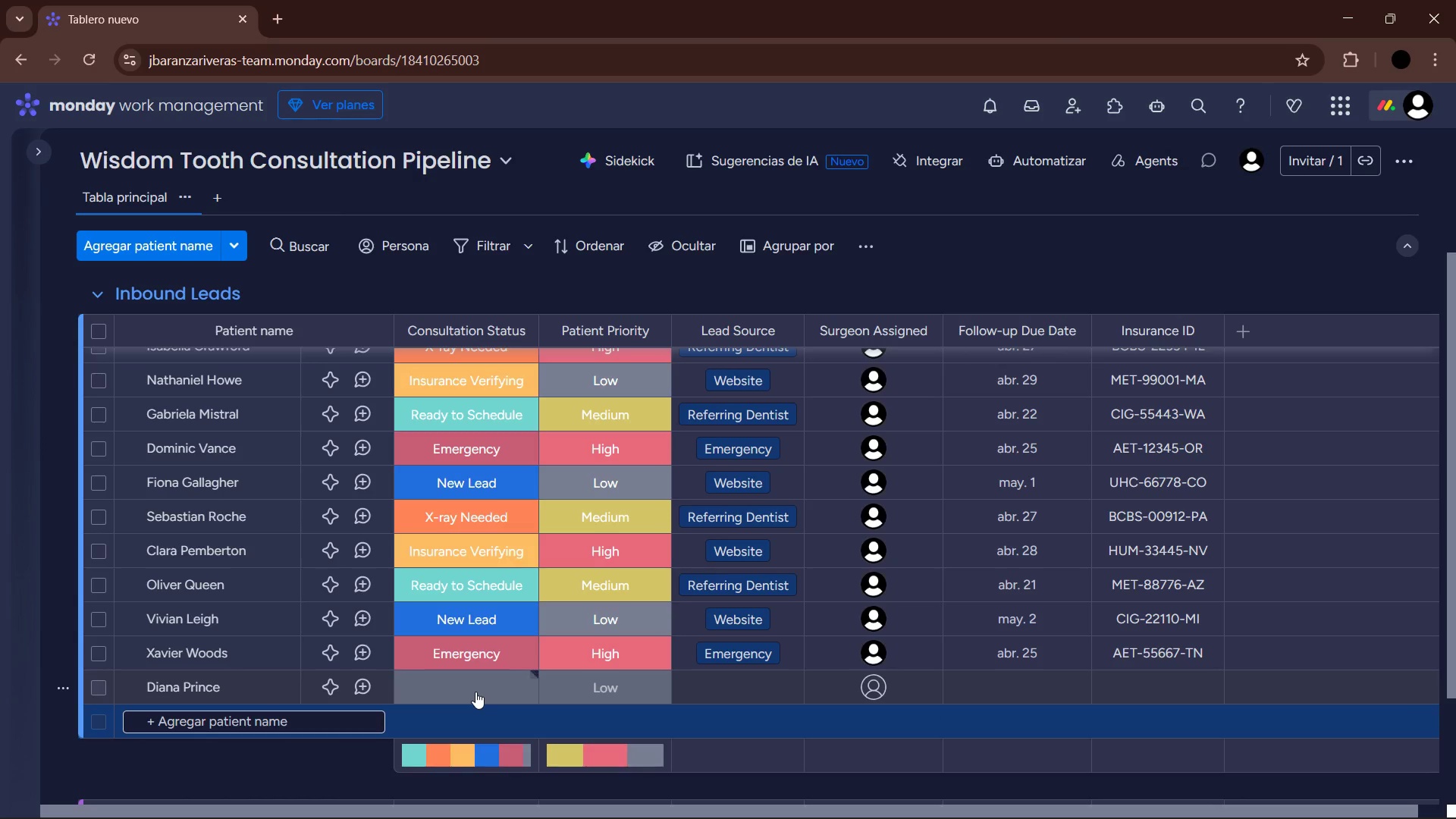 
left_click([475, 692])
 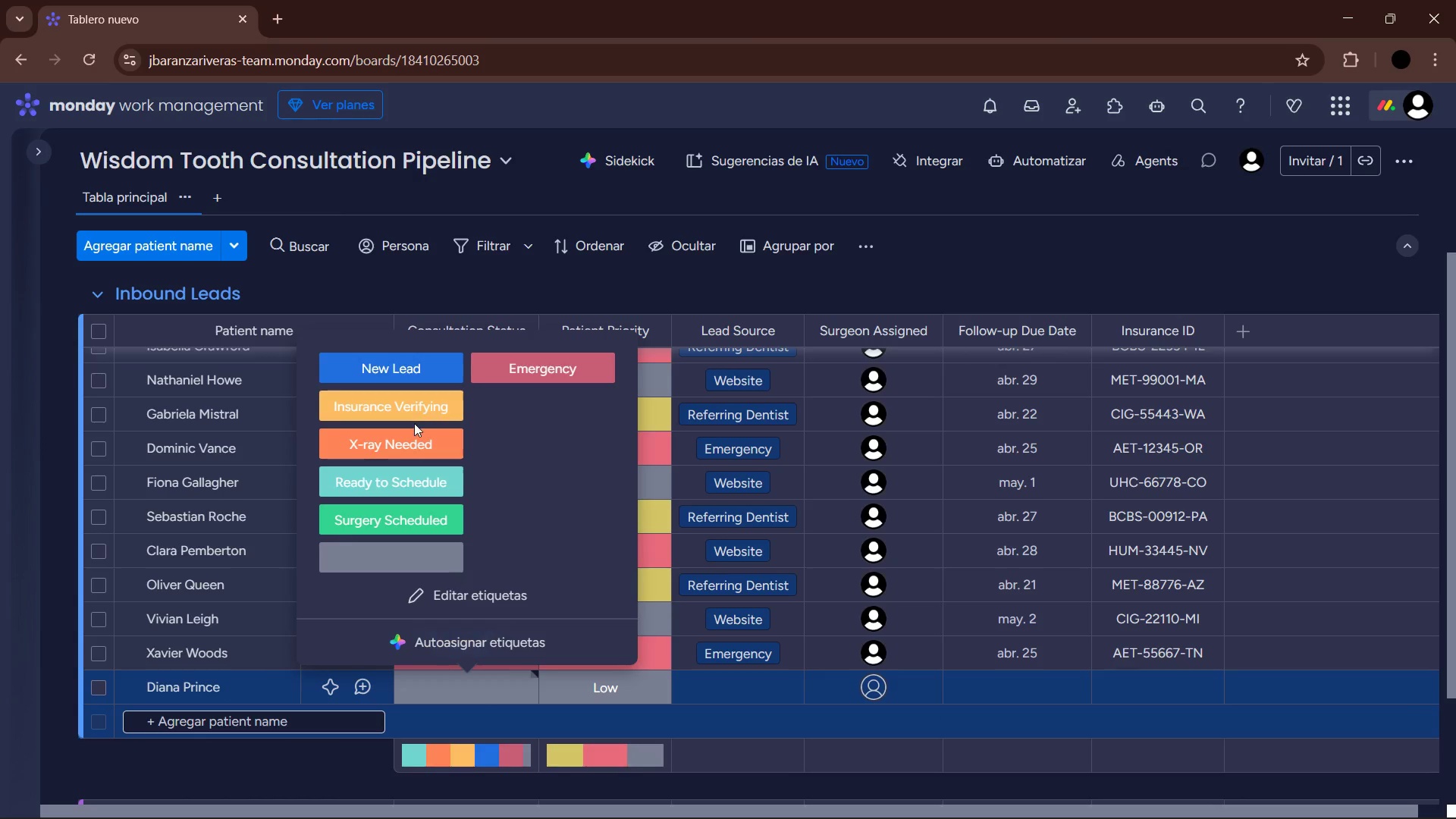 
left_click([416, 448])
 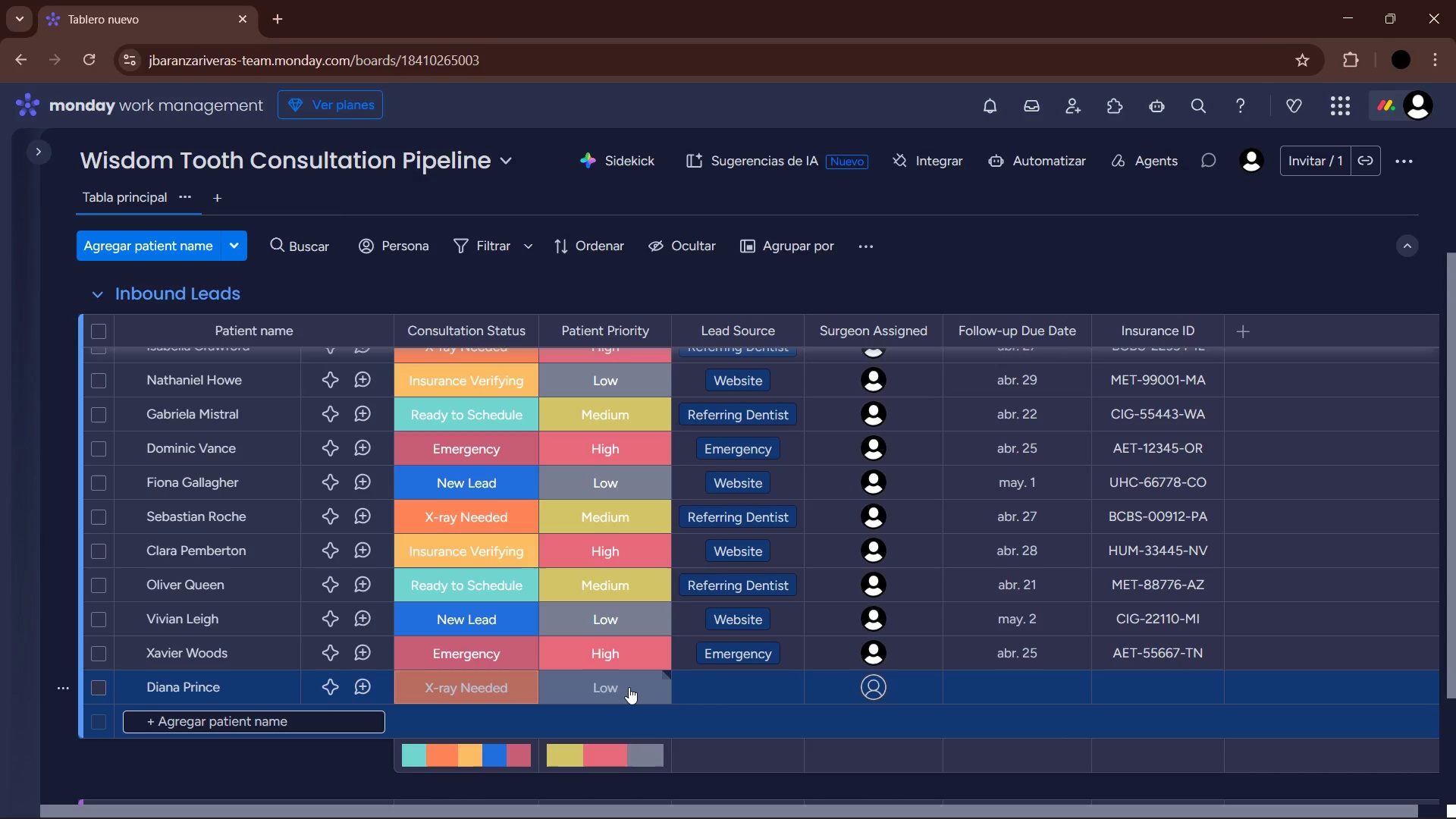 
wait(6.91)
 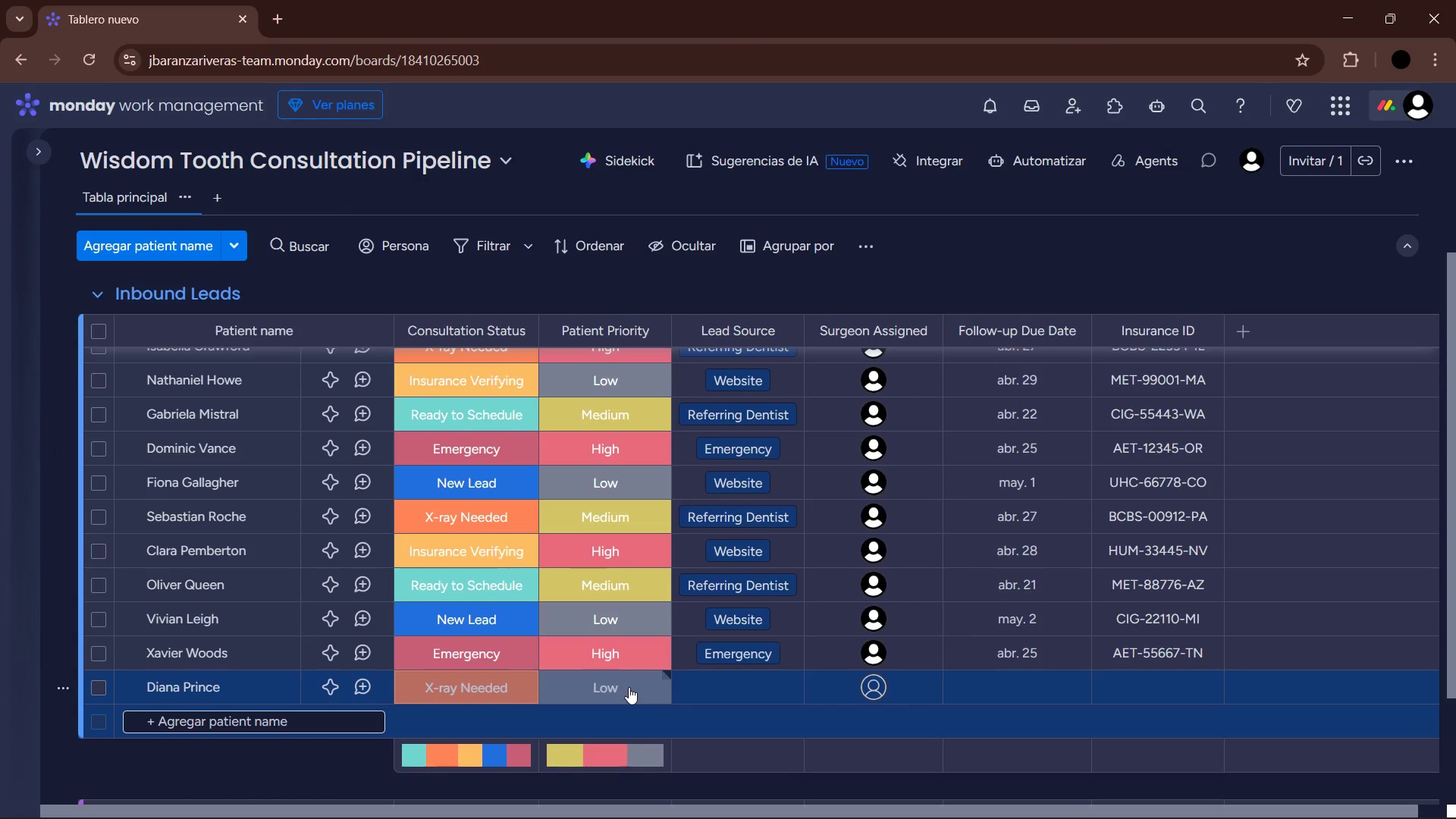 
left_click([629, 687])
 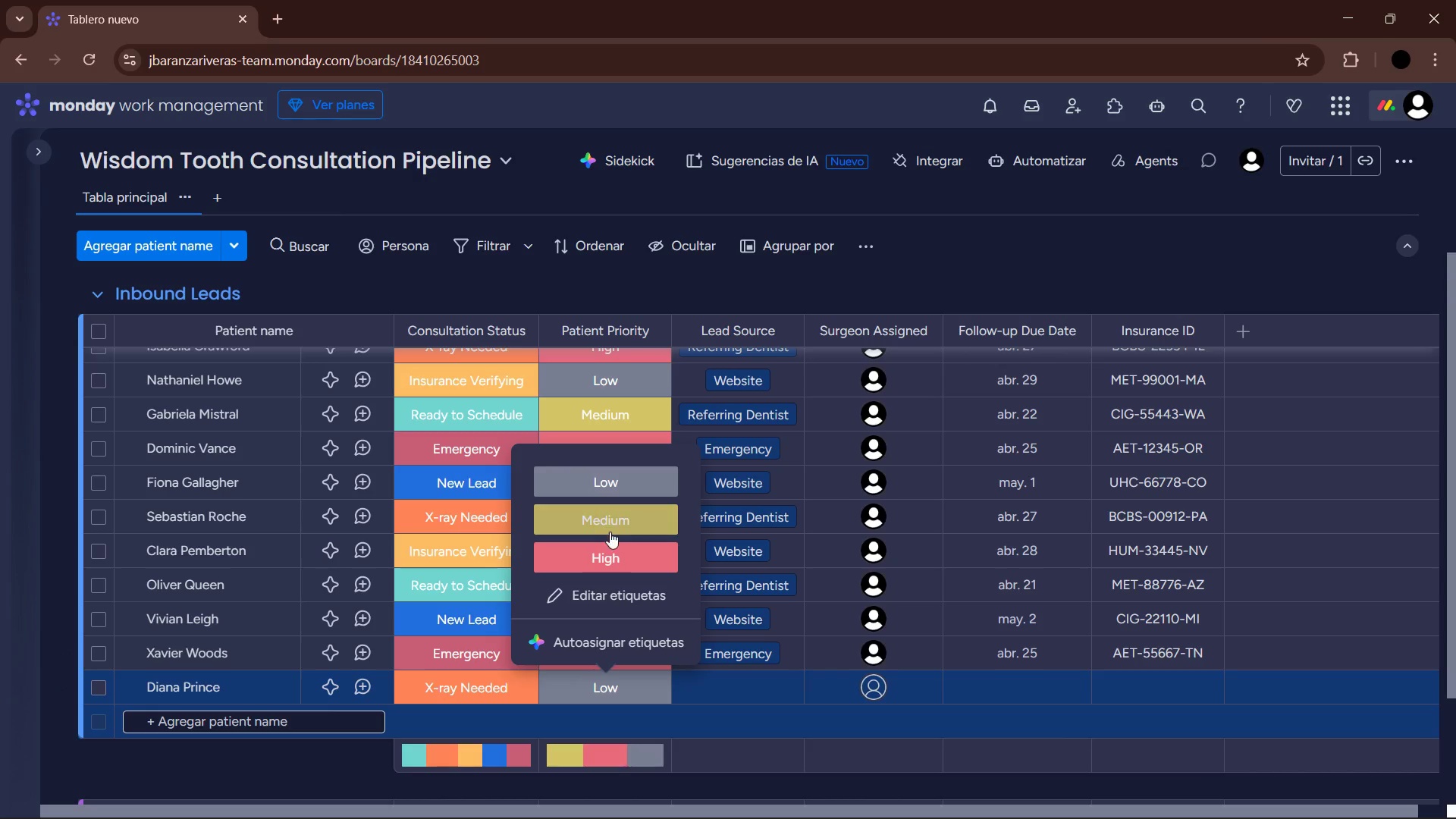 
left_click([628, 530])
 